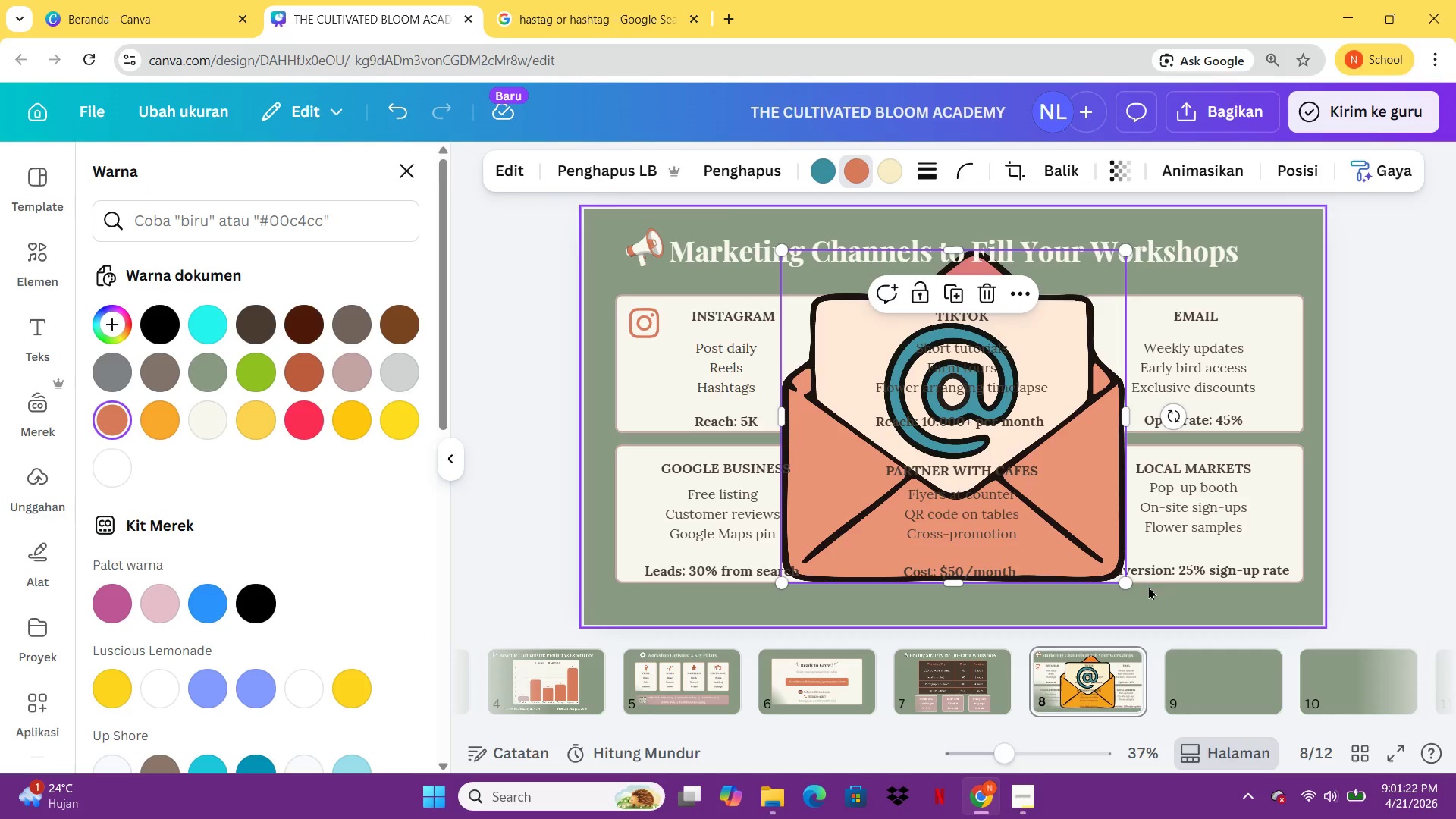 
left_click_drag(start_coordinate=[1128, 583], to_coordinate=[817, 290])
 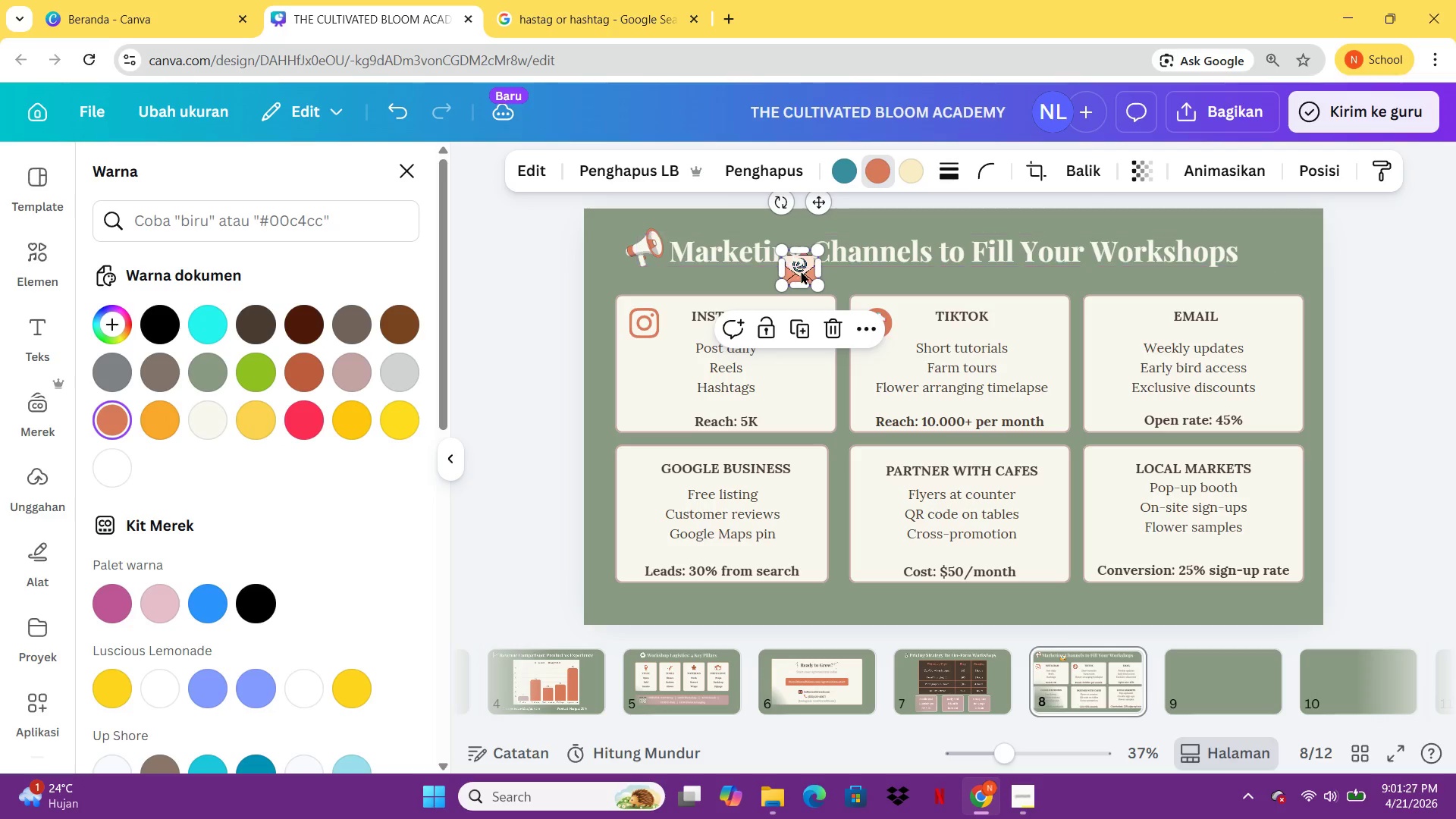 
left_click_drag(start_coordinate=[801, 271], to_coordinate=[1114, 325])
 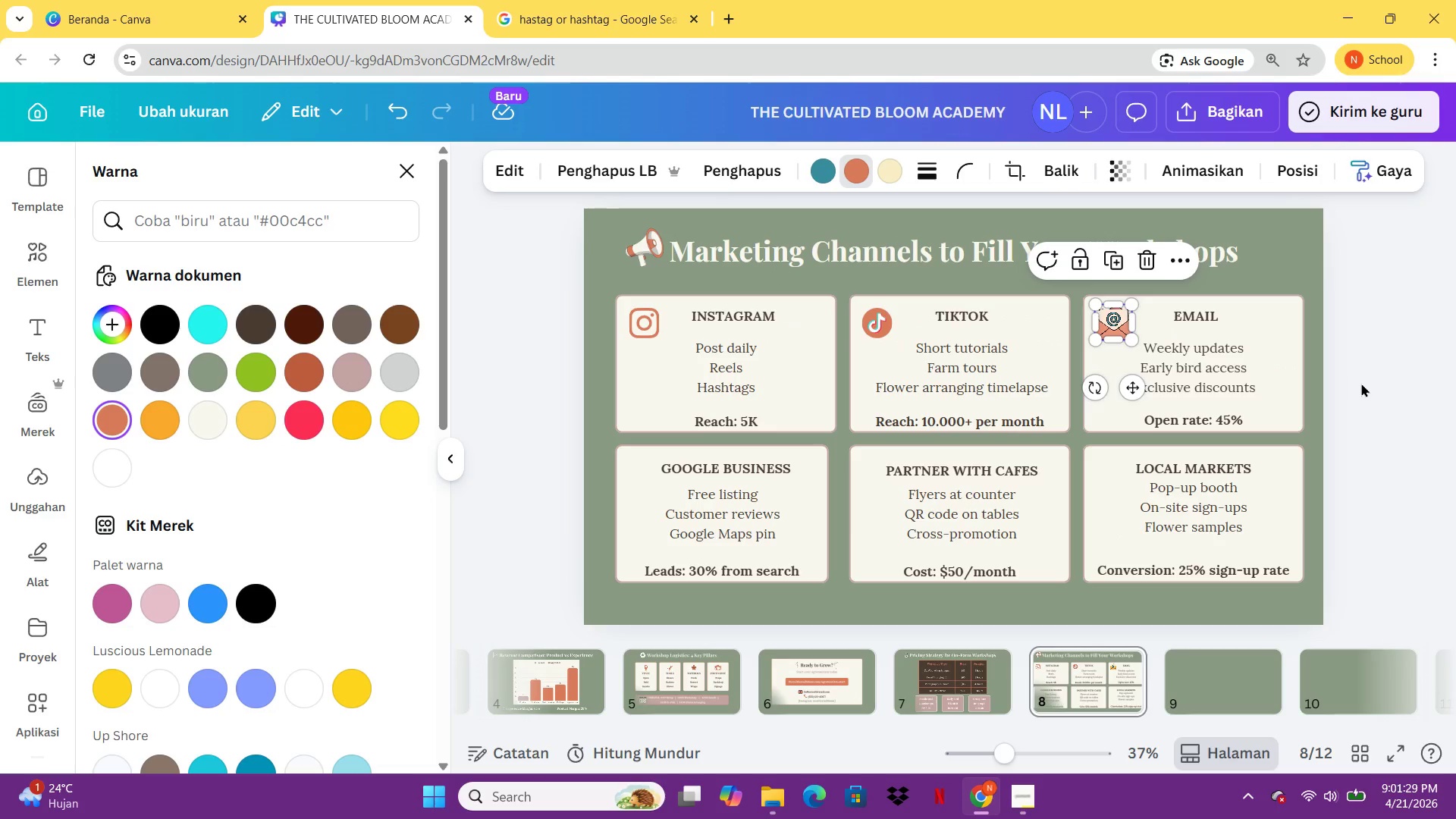 
left_click([1361, 383])
 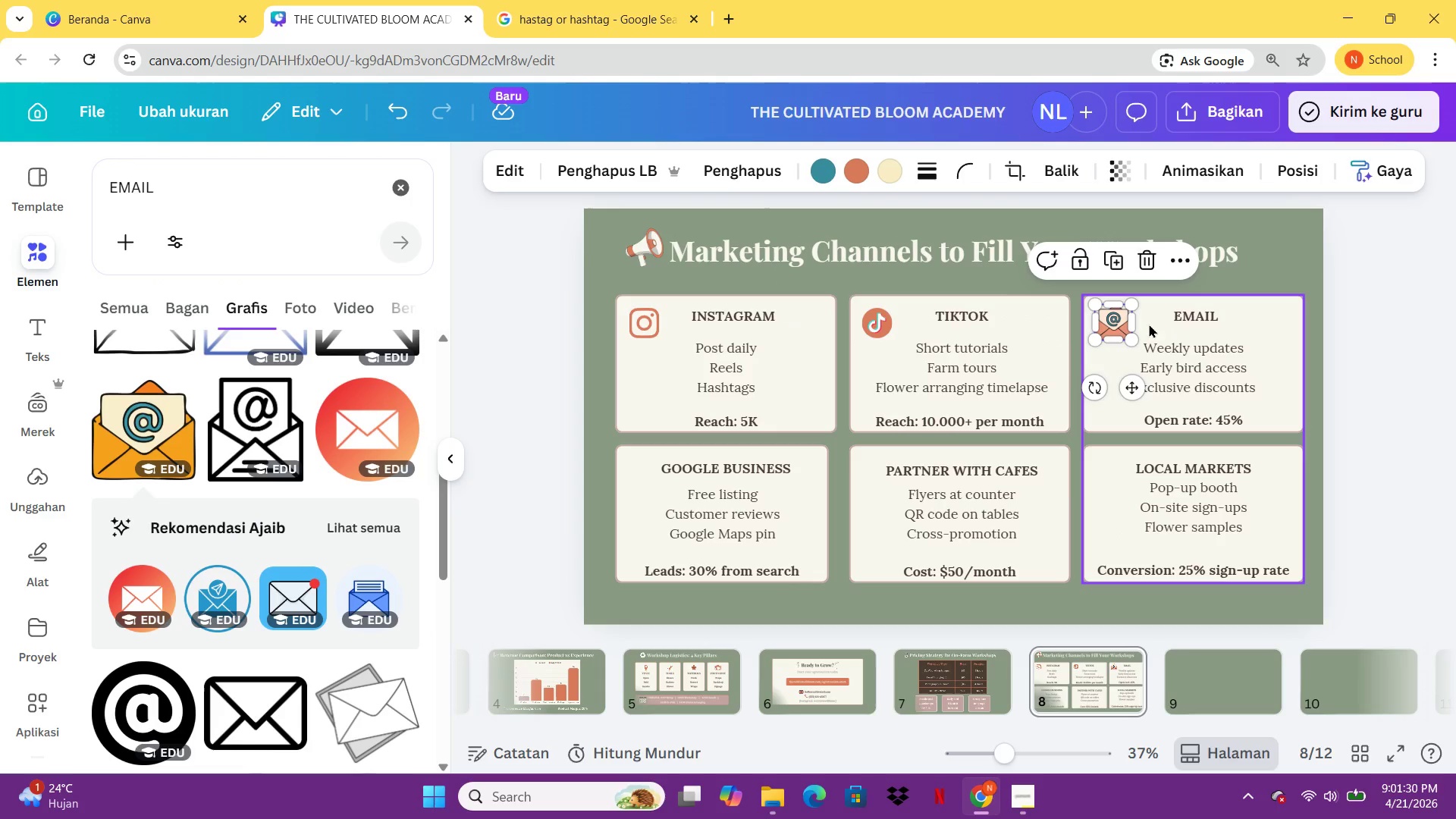 
left_click([1381, 352])
 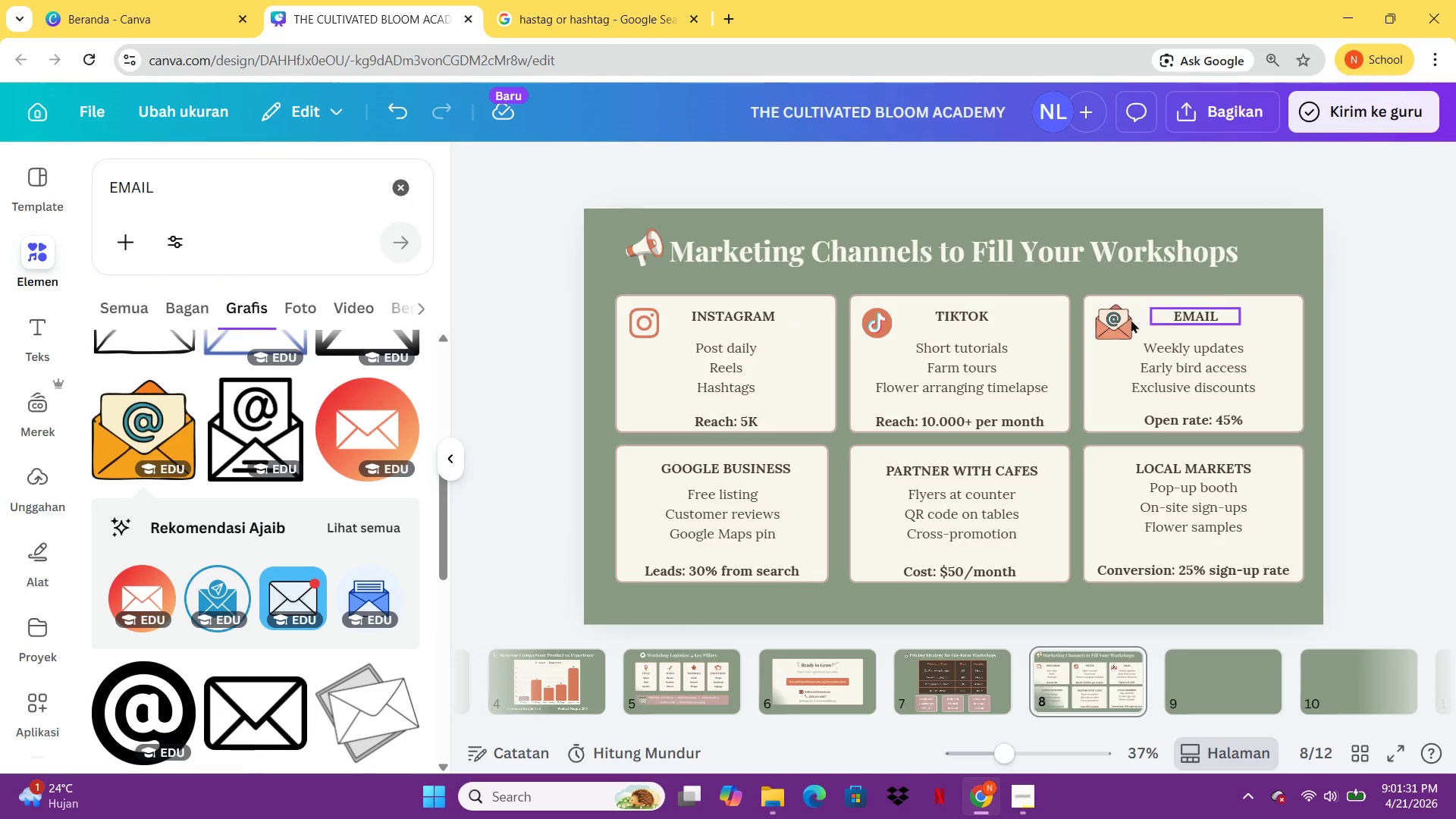 
left_click([1122, 319])
 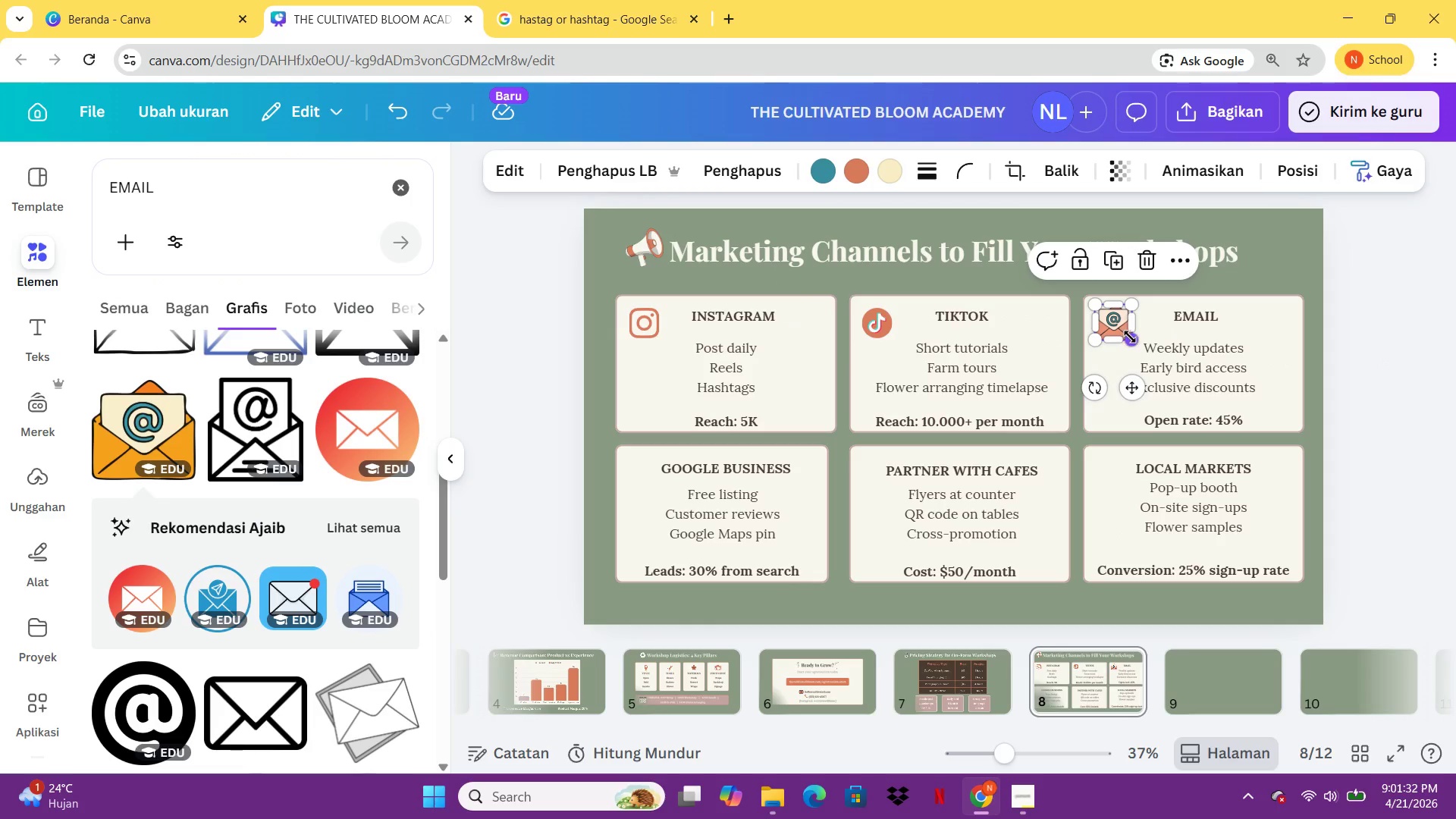 
left_click_drag(start_coordinate=[1131, 337], to_coordinate=[1125, 326])
 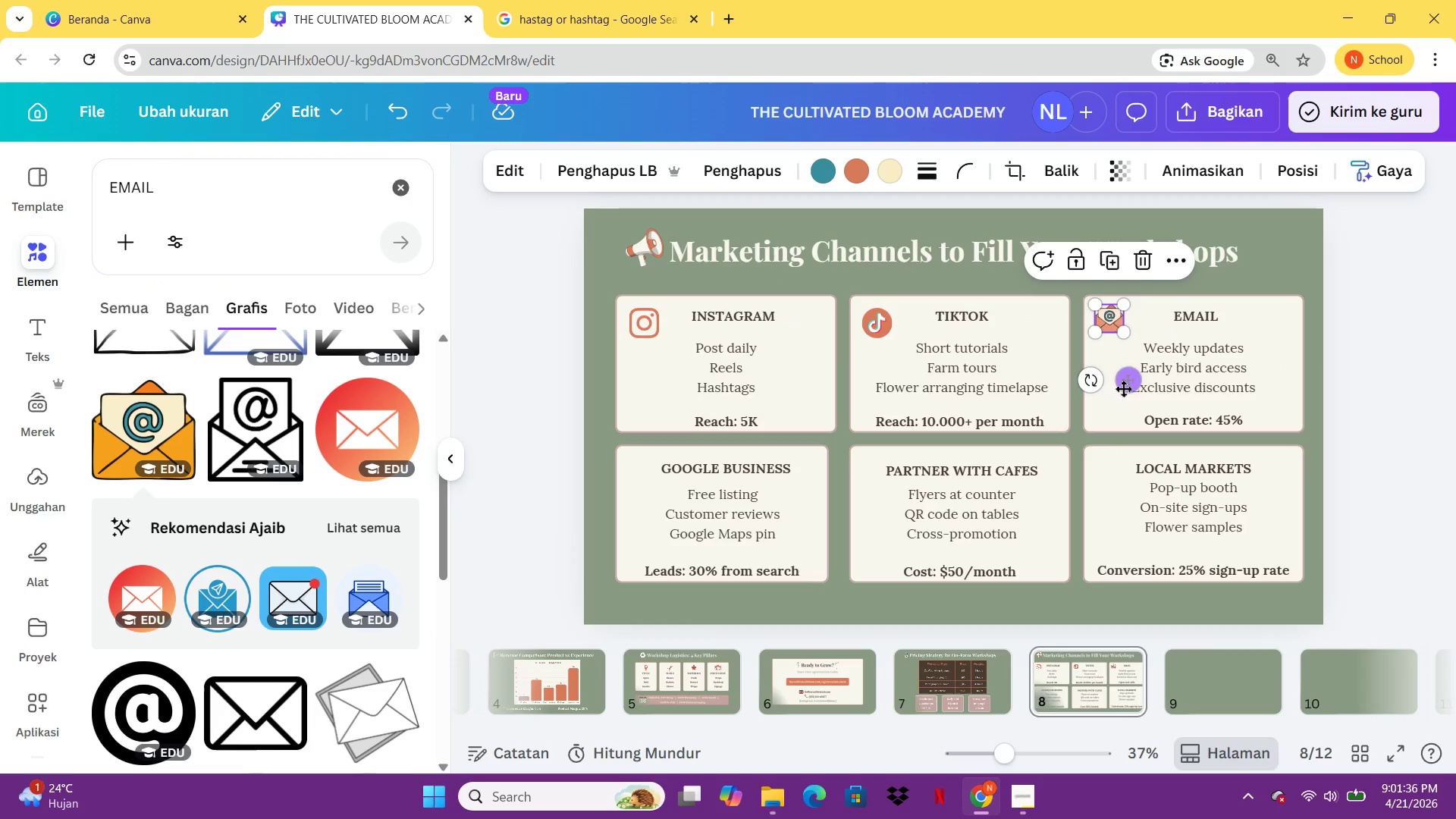 
left_click([1123, 388])
 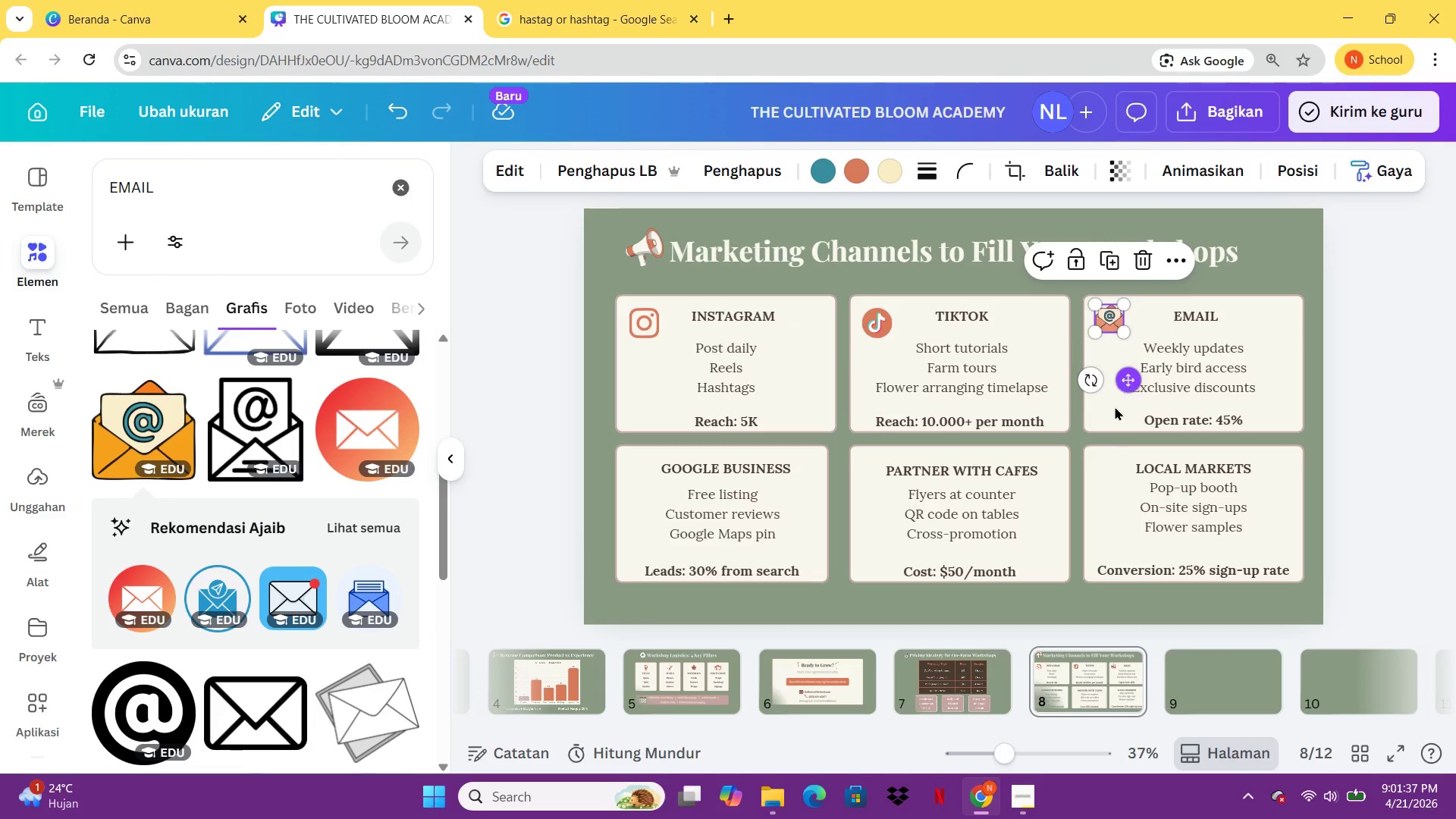 
left_click([1107, 428])
 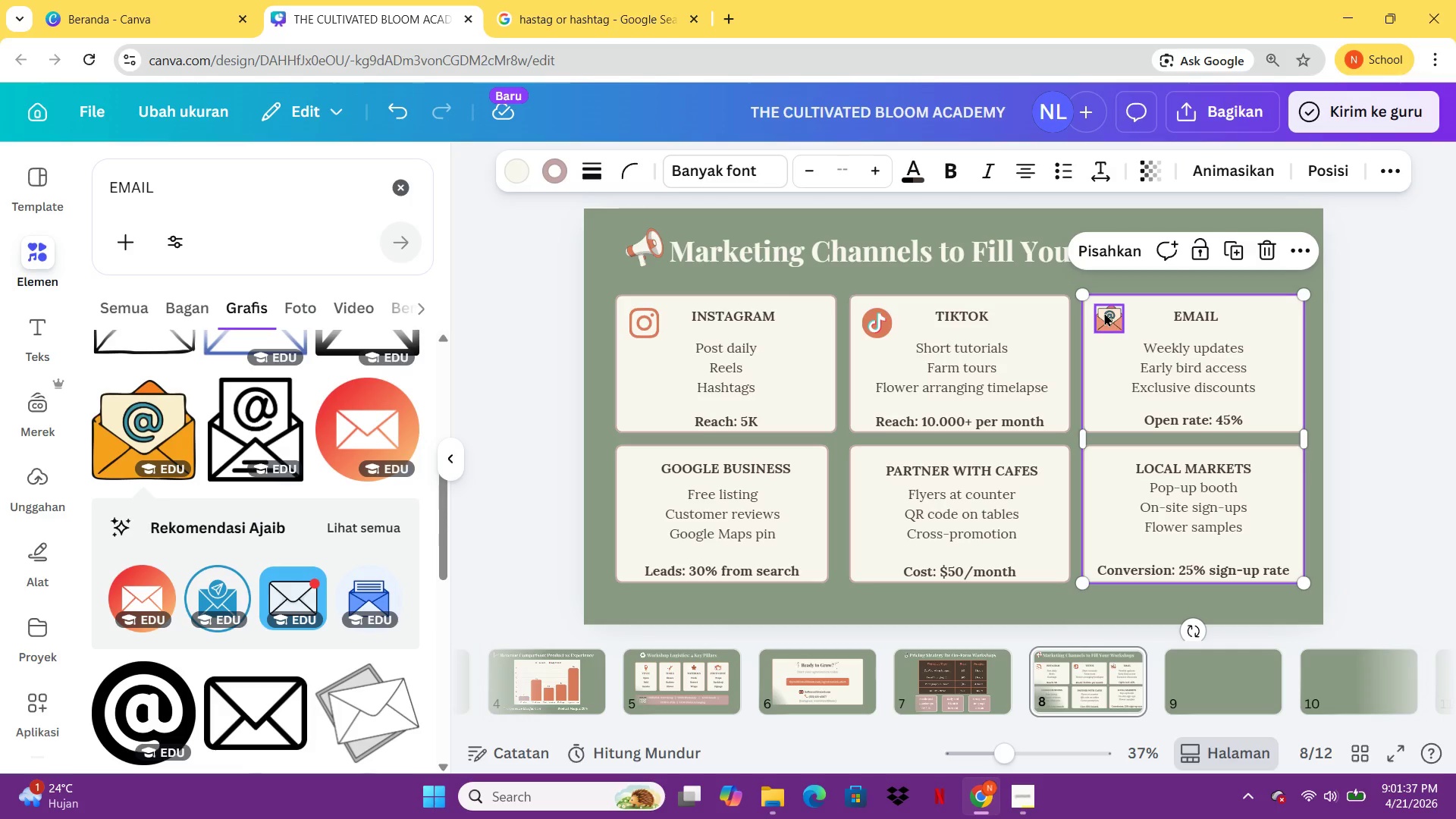 
left_click([1104, 312])
 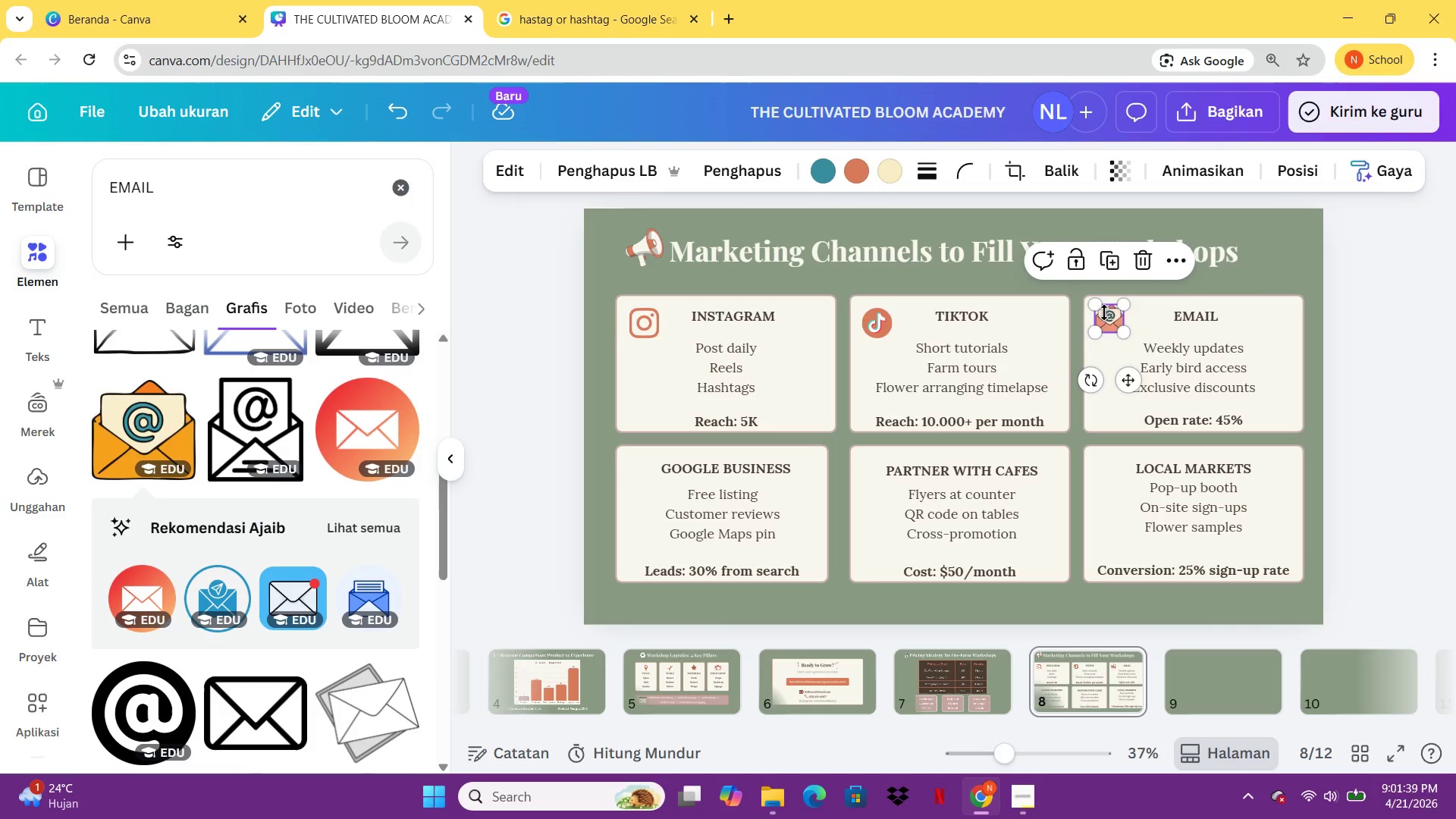 
key(ArrowDown)
 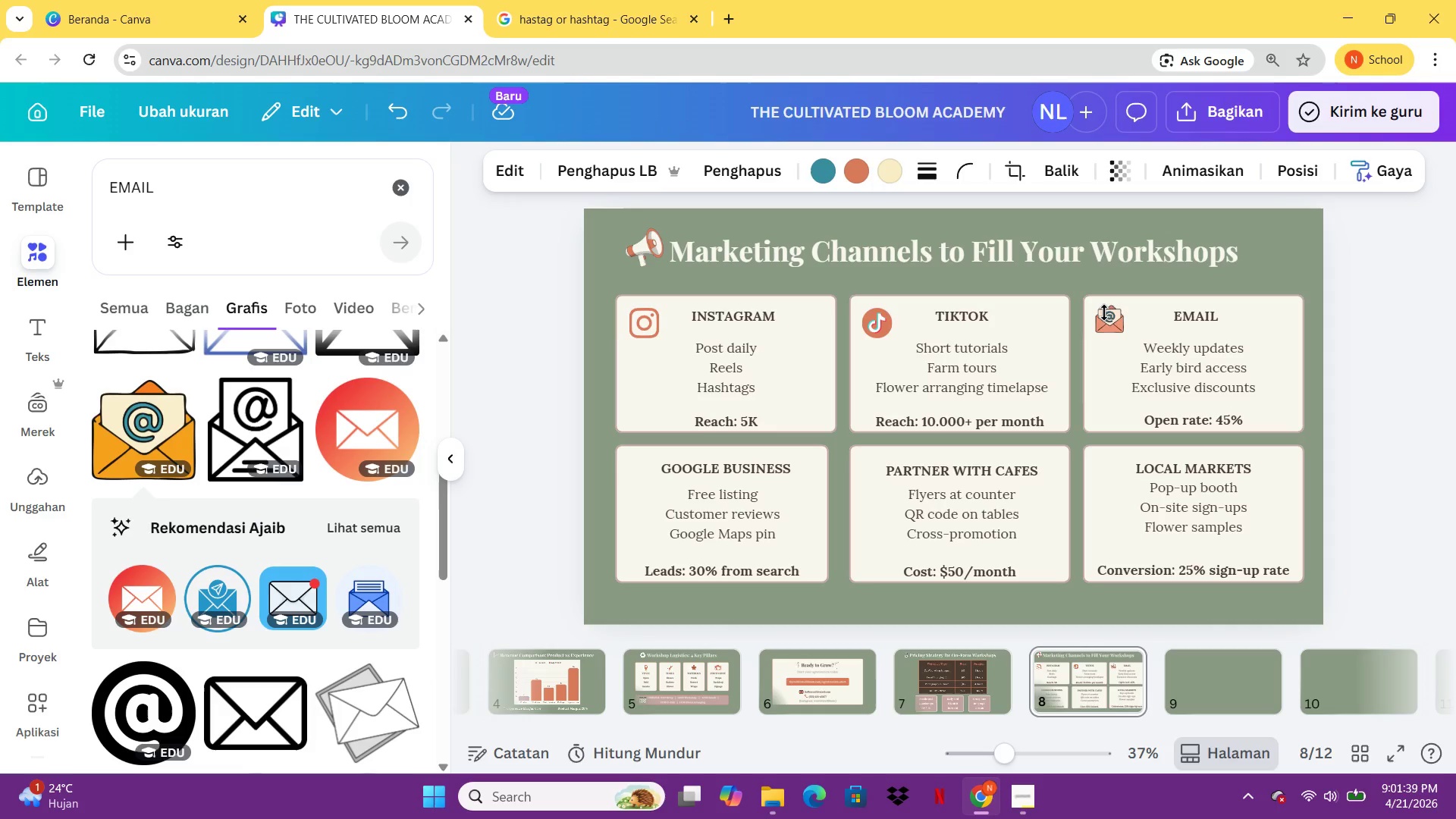 
key(ArrowDown)
 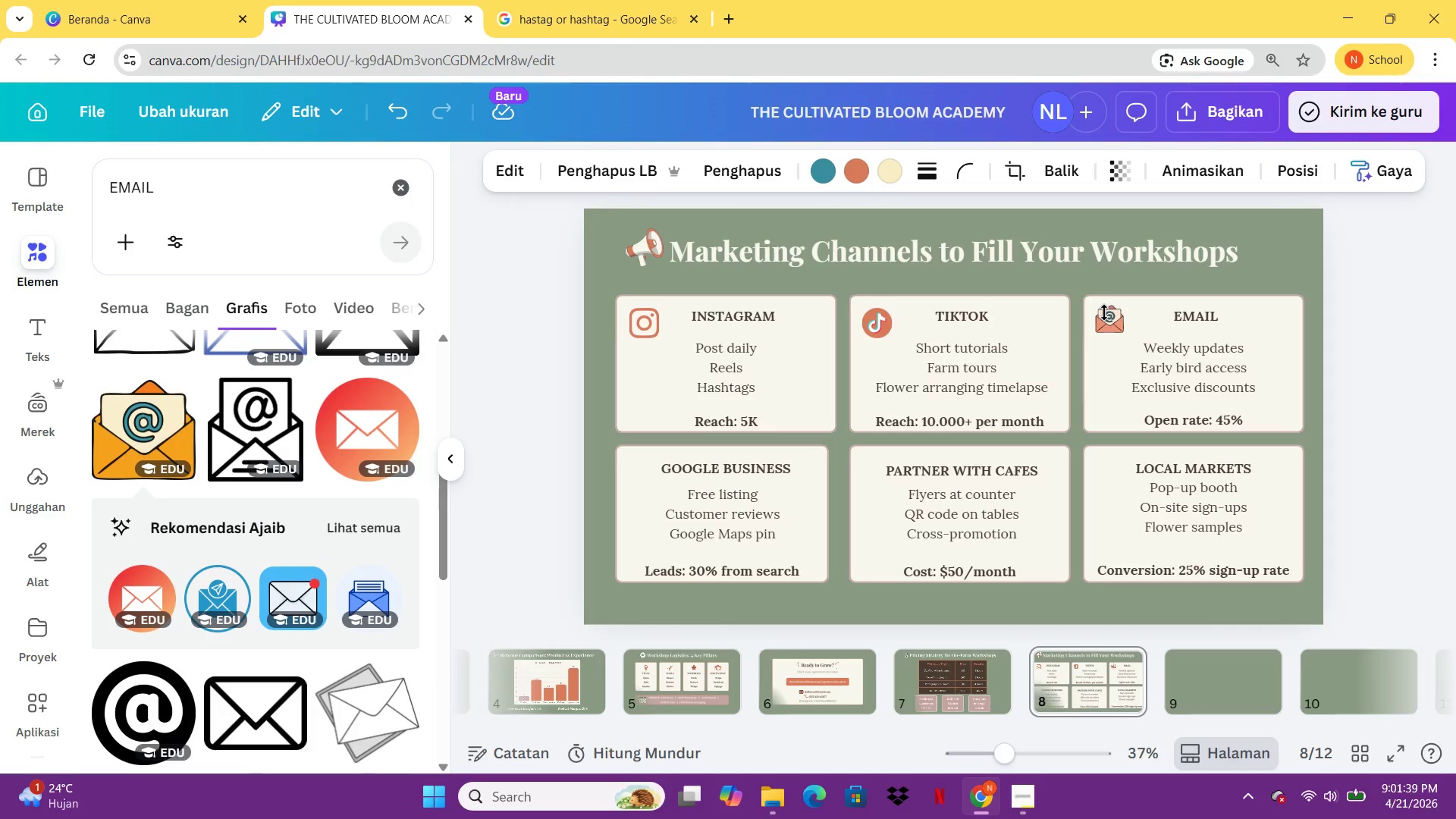 
key(ArrowDown)
 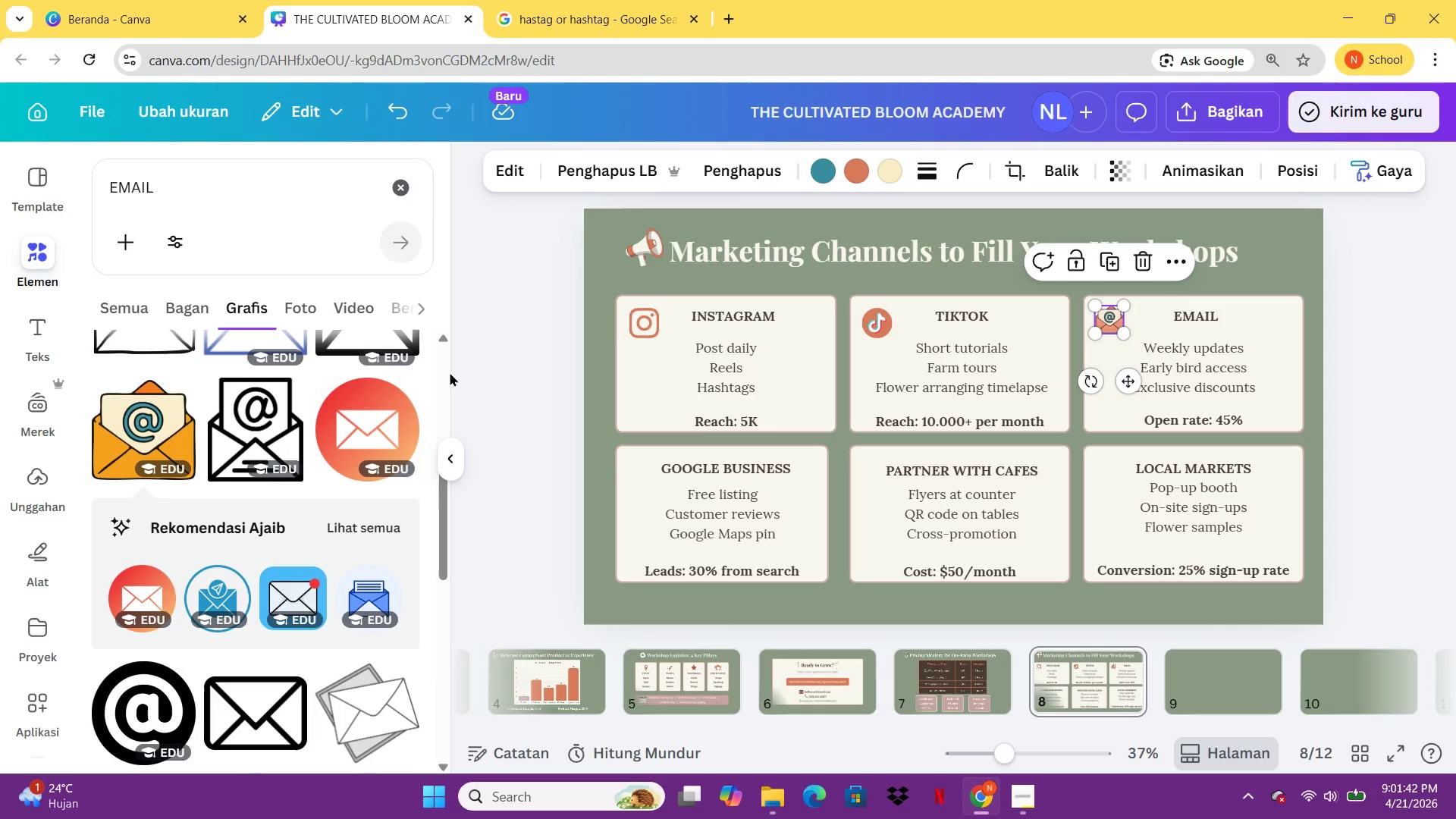 
left_click_drag(start_coordinate=[218, 193], to_coordinate=[71, 198])
 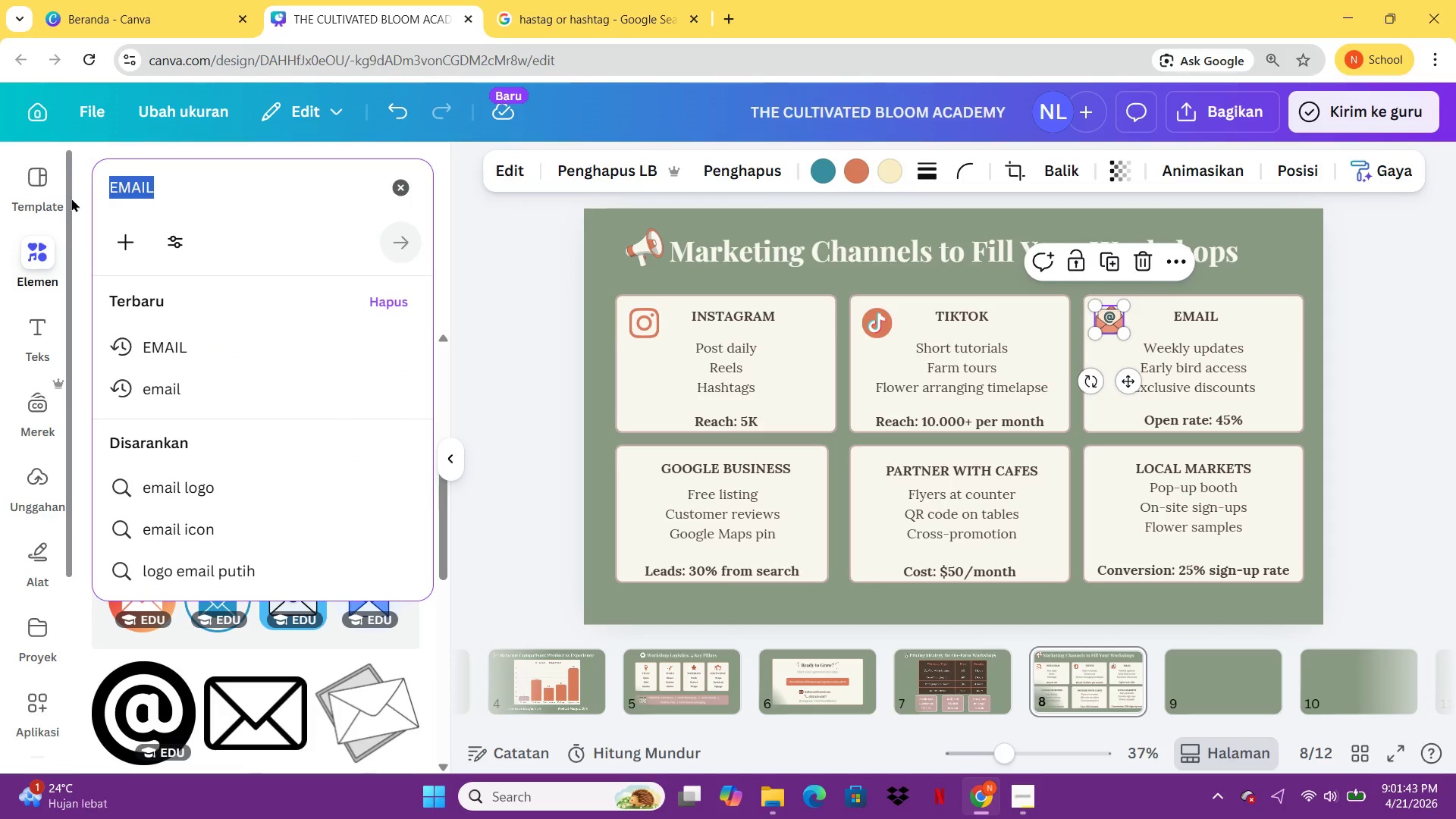 
type(google maps)
 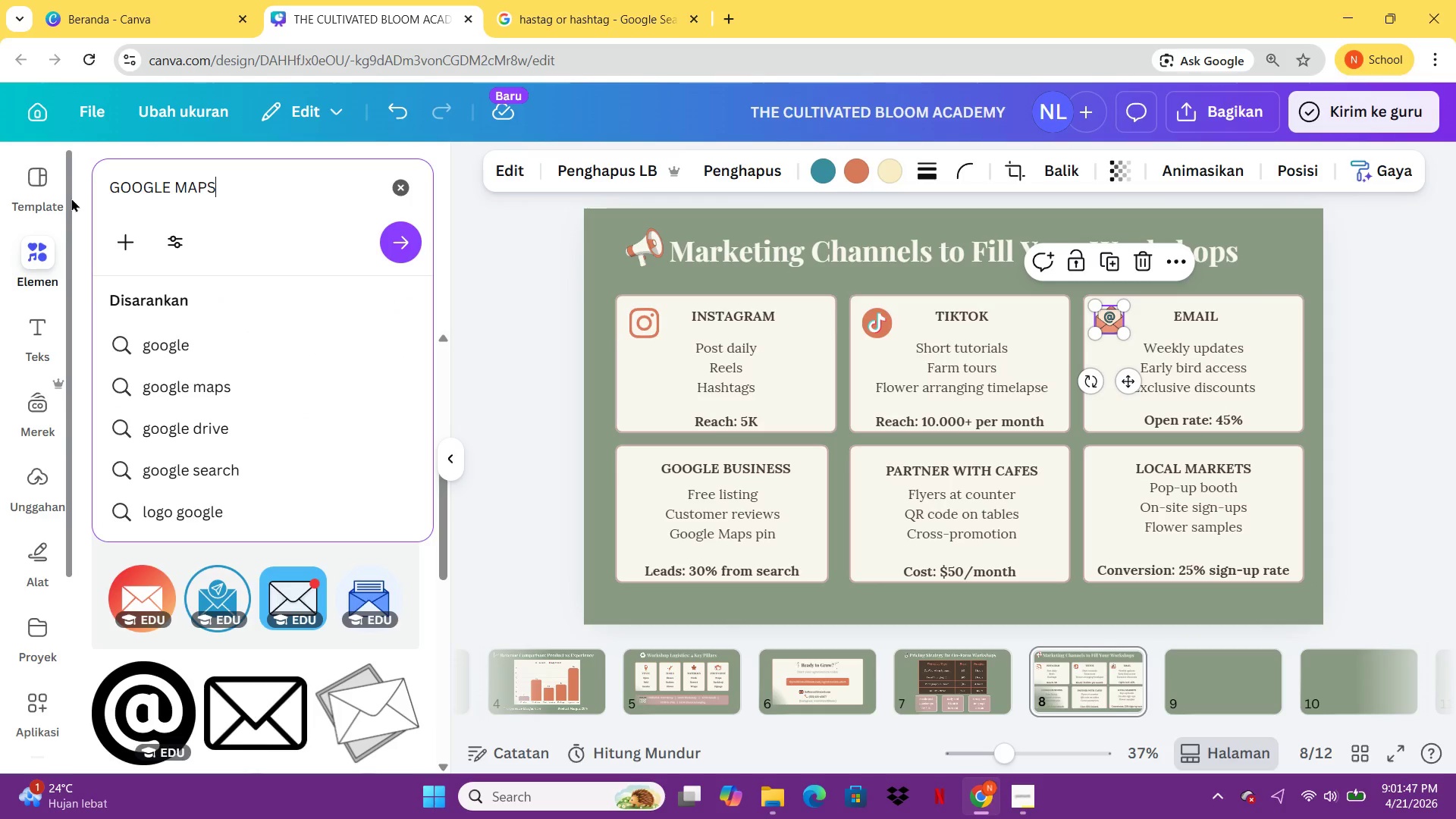 
key(Enter)
 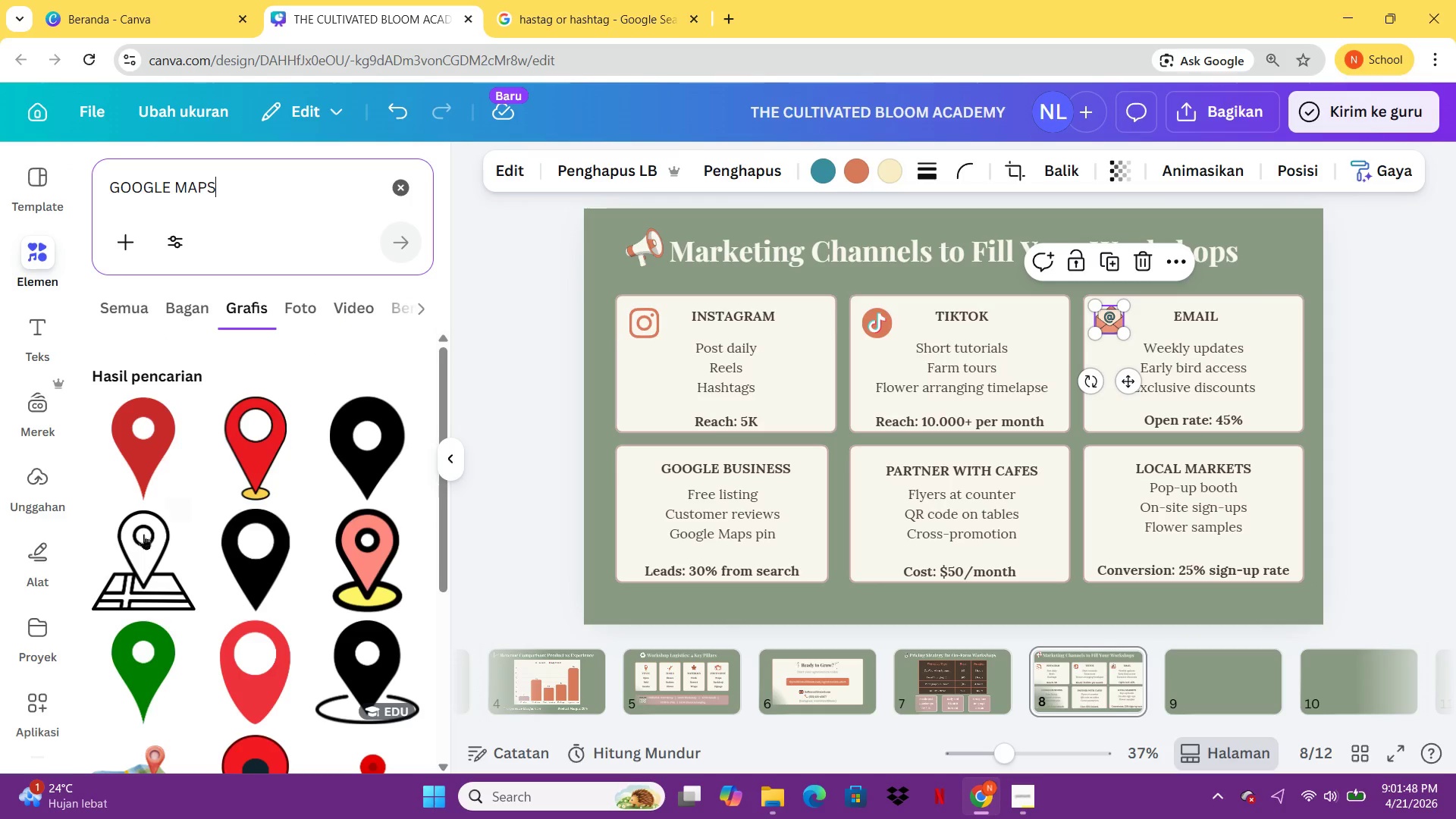 
mouse_move([188, 443])
 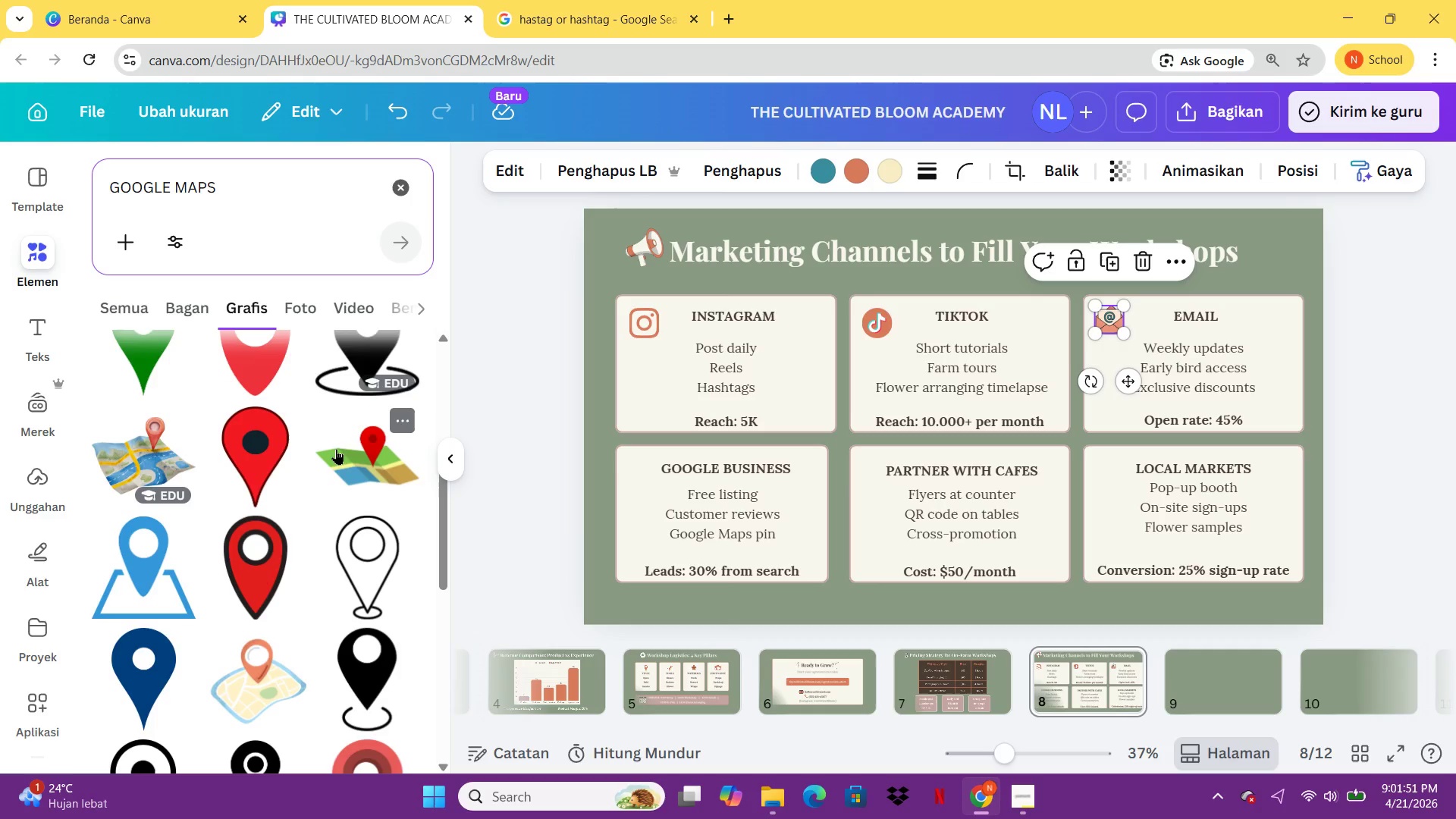 
left_click([336, 449])
 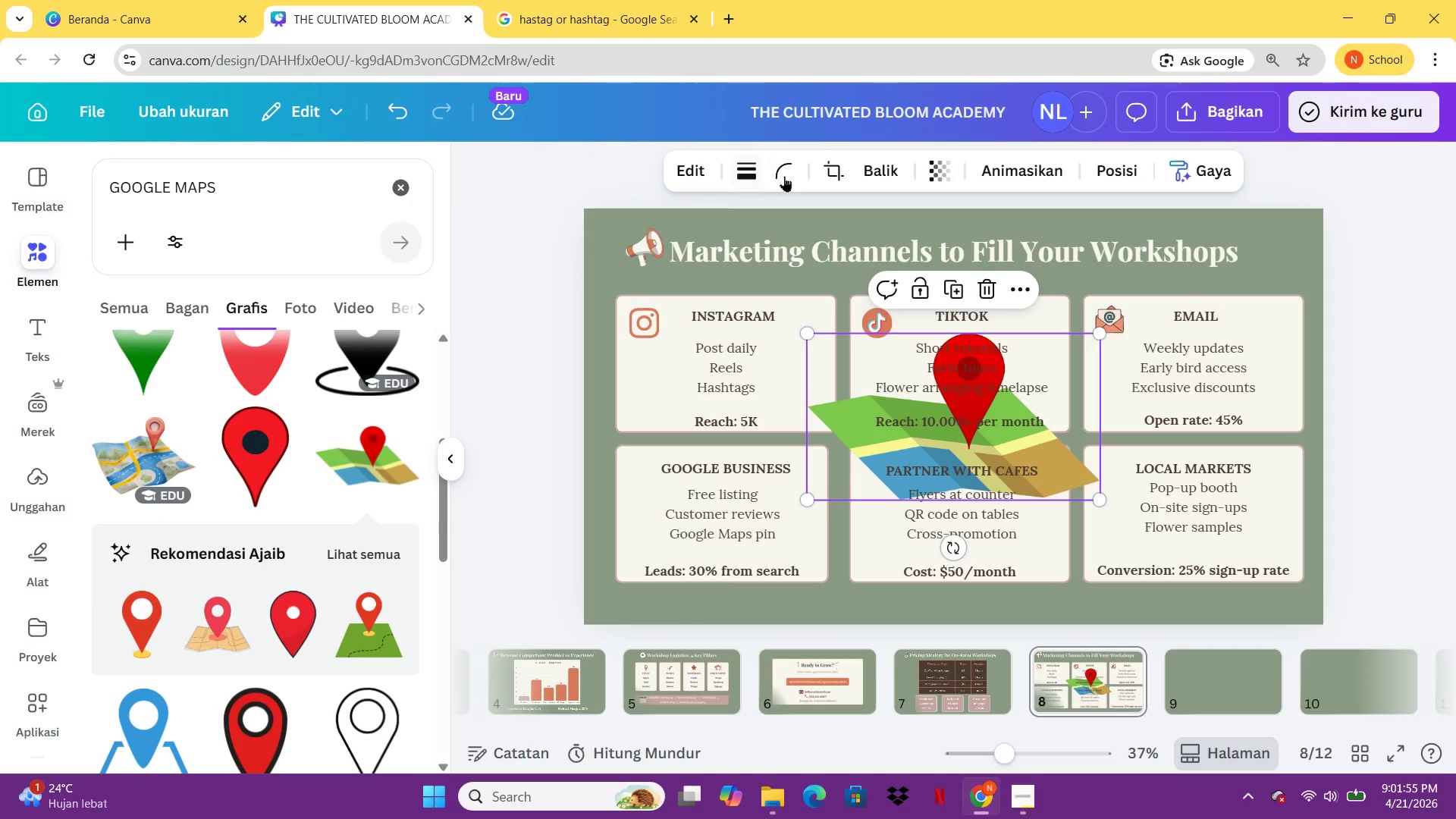 
wait(6.03)
 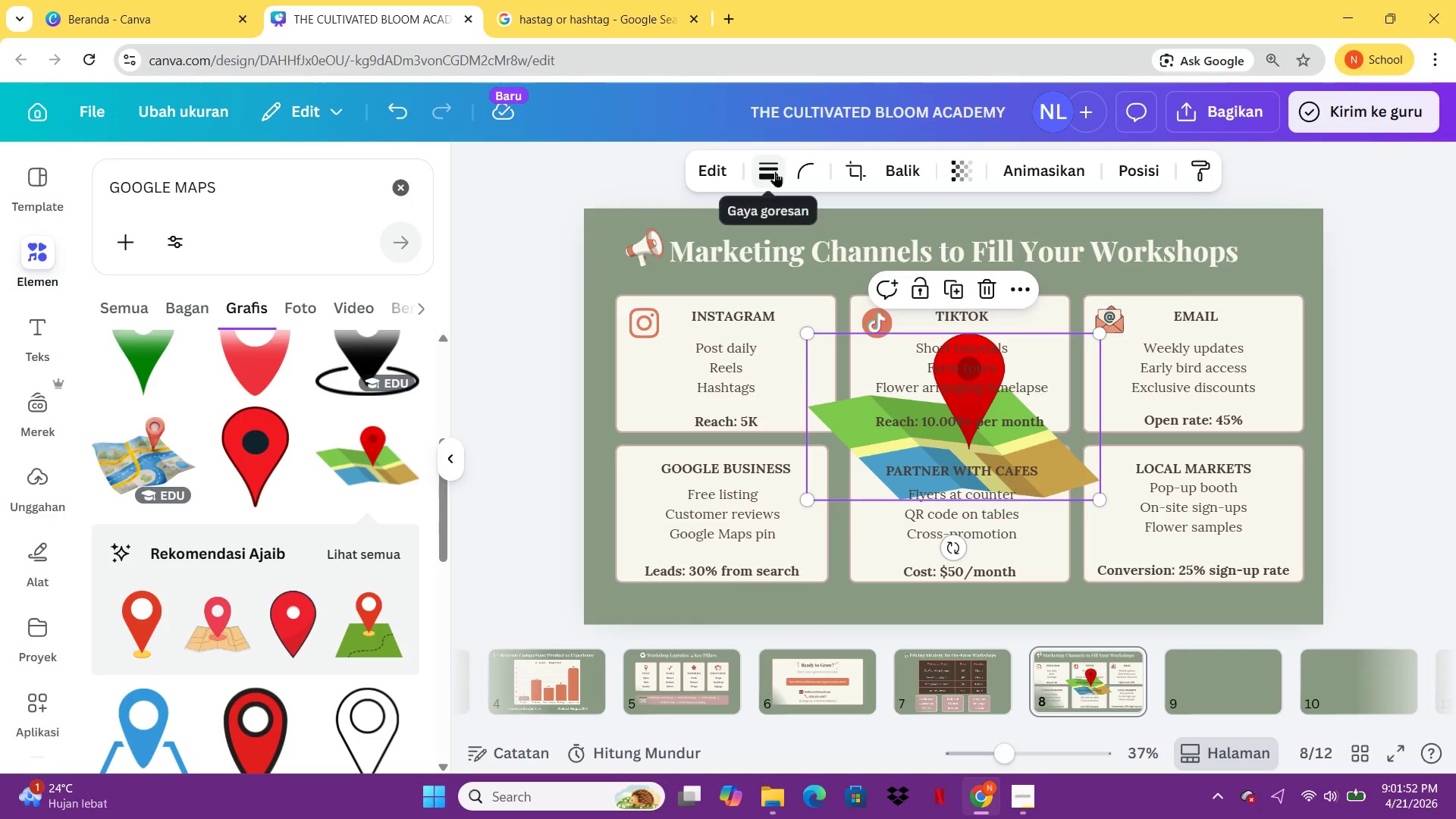 
left_click_drag(start_coordinate=[1100, 500], to_coordinate=[850, 352])
 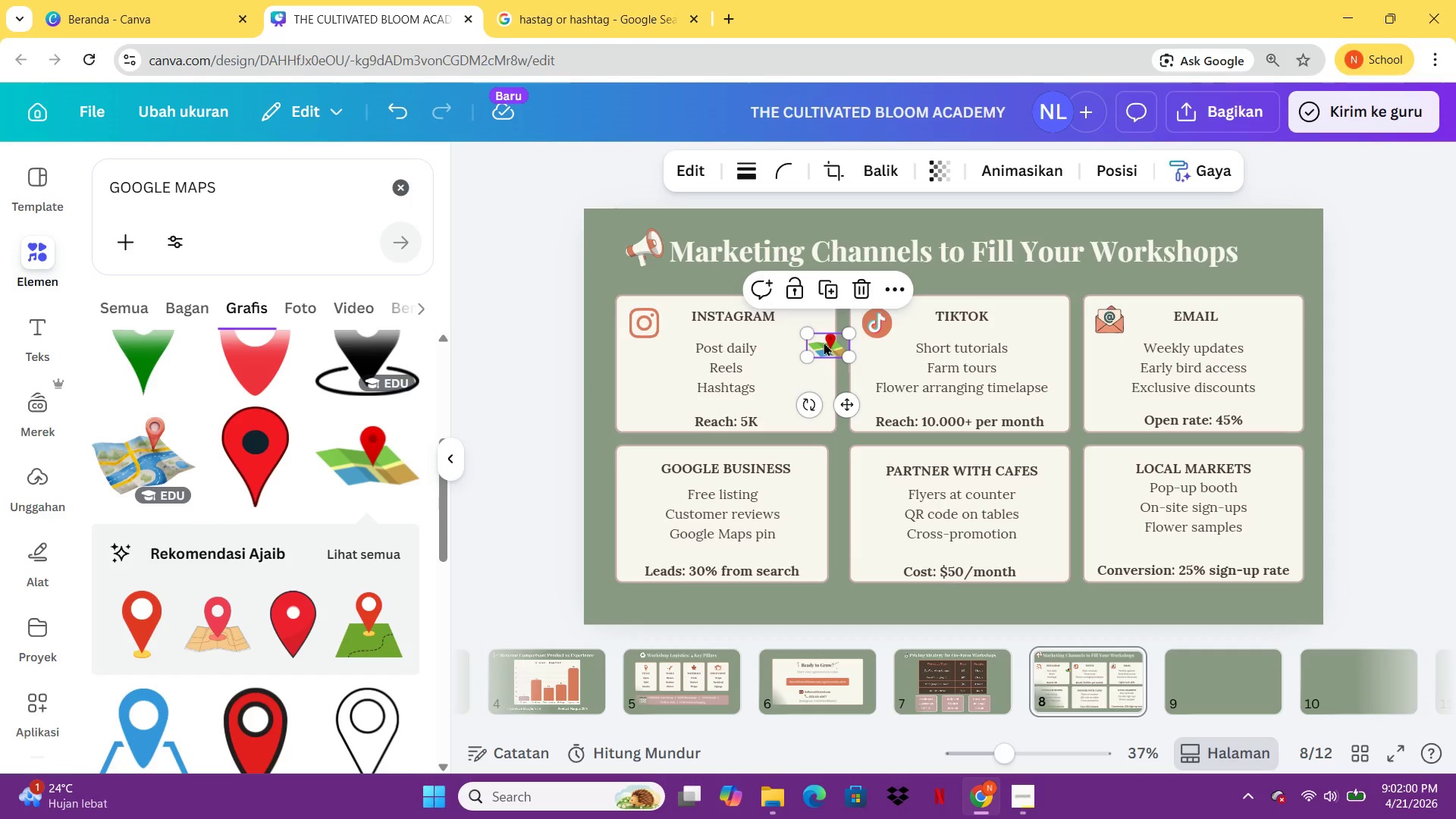 
left_click_drag(start_coordinate=[824, 342], to_coordinate=[637, 465])
 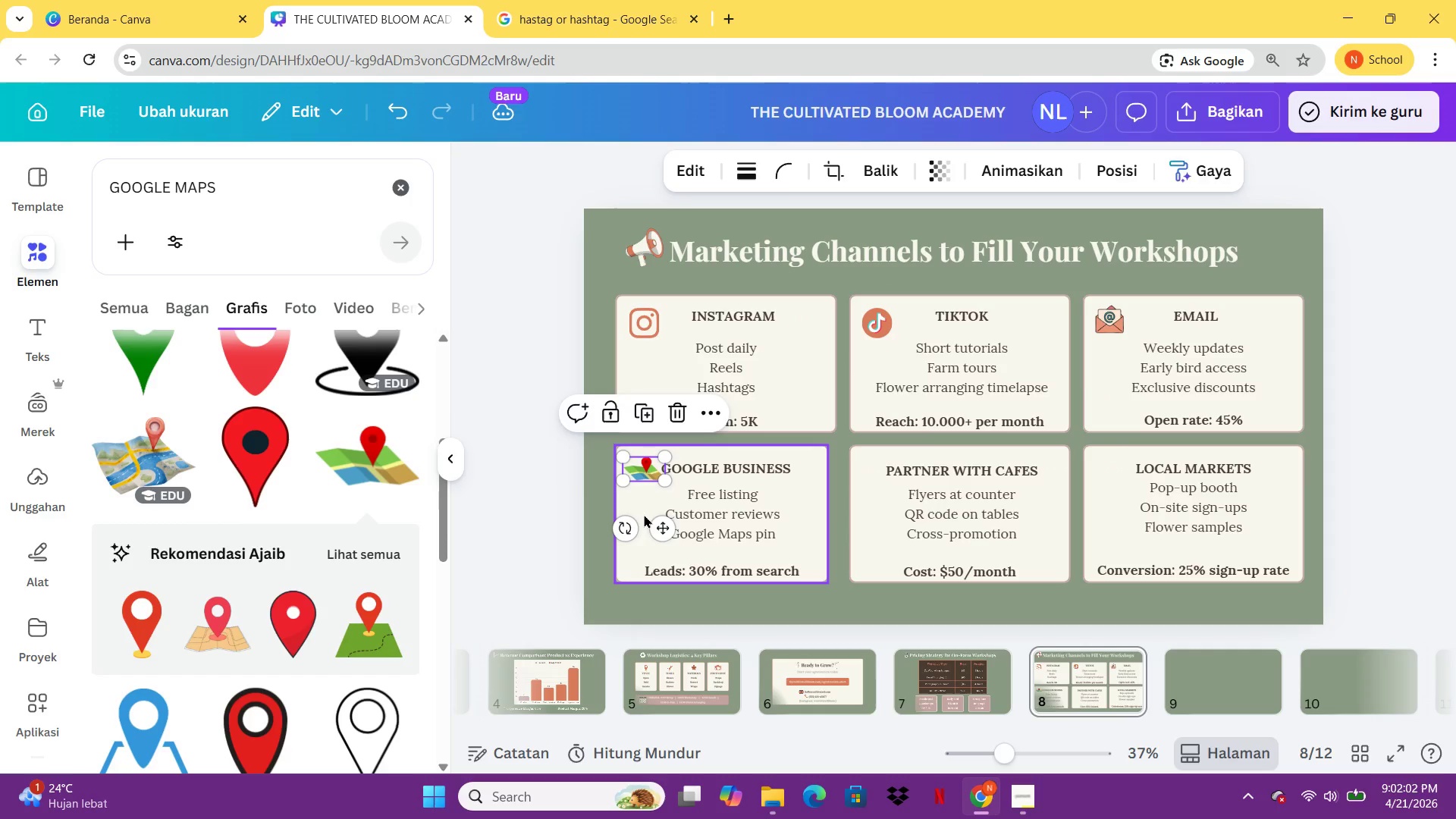 
left_click([644, 516])
 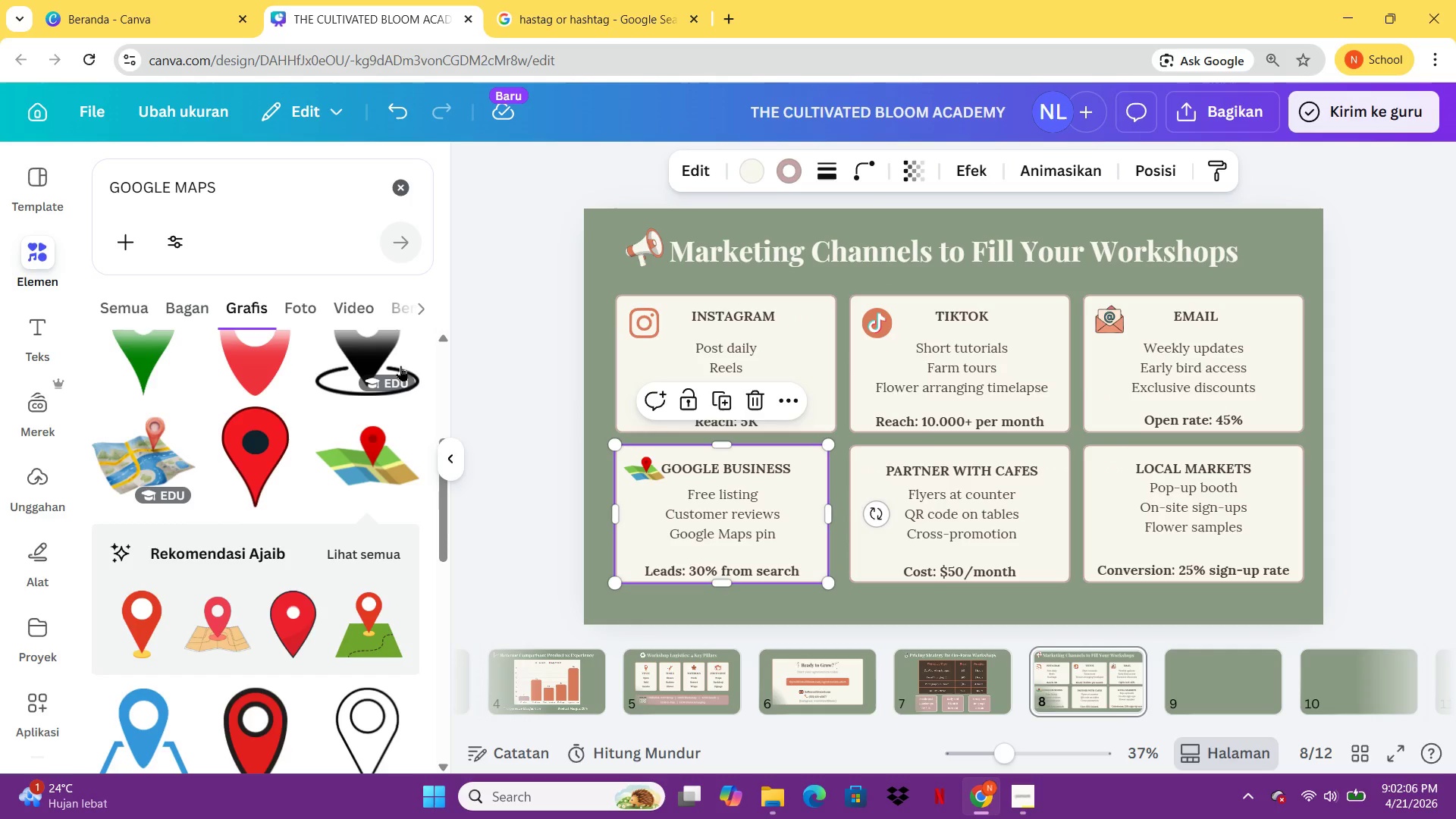 
left_click_drag(start_coordinate=[280, 190], to_coordinate=[61, 206])
 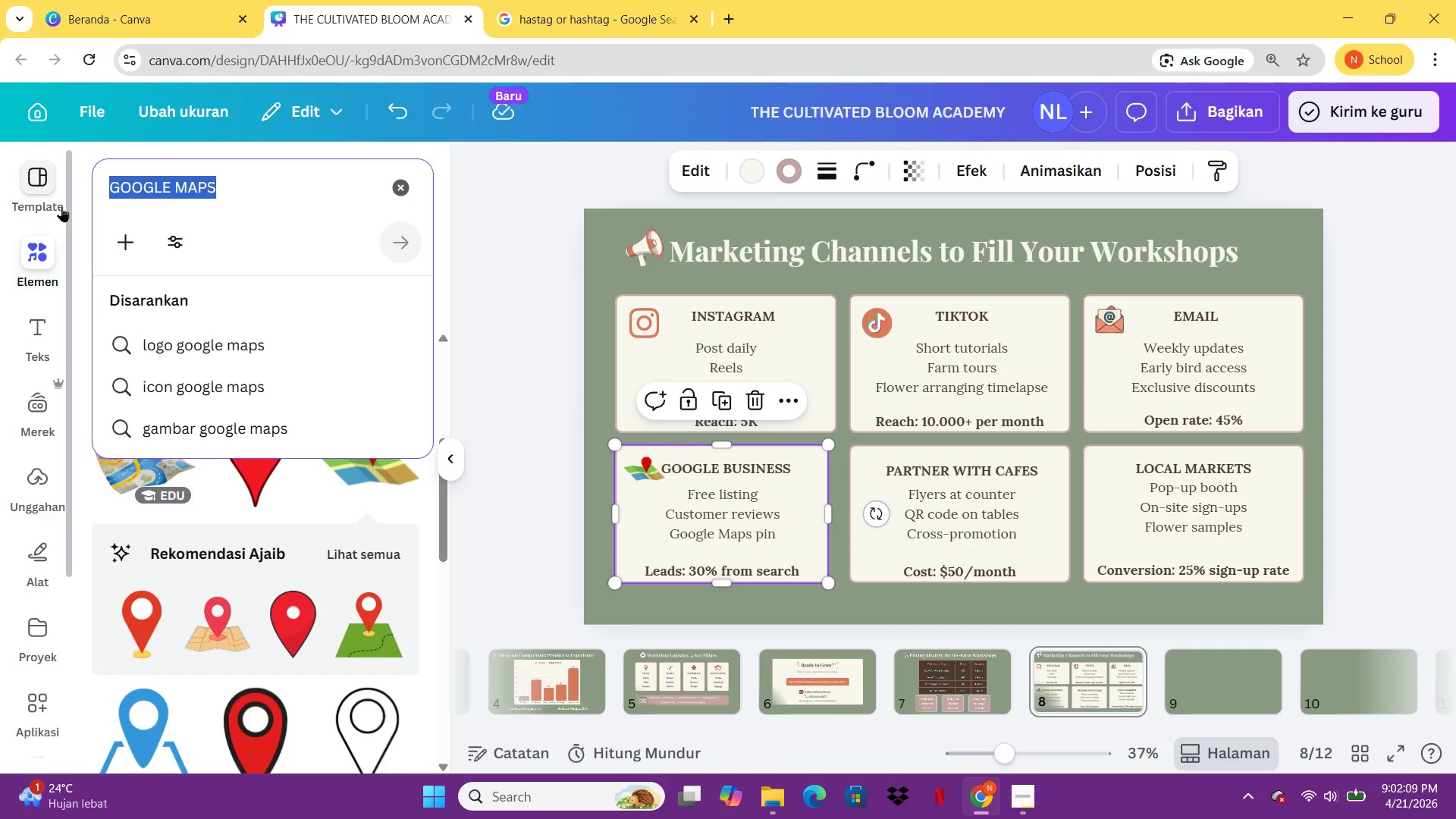 
type(handsaek\)
key(Backspace)
key(Backspace)
key(Backspace)
key(Backspace)
key(Backspace)
key(Backspace)
type(shake)
 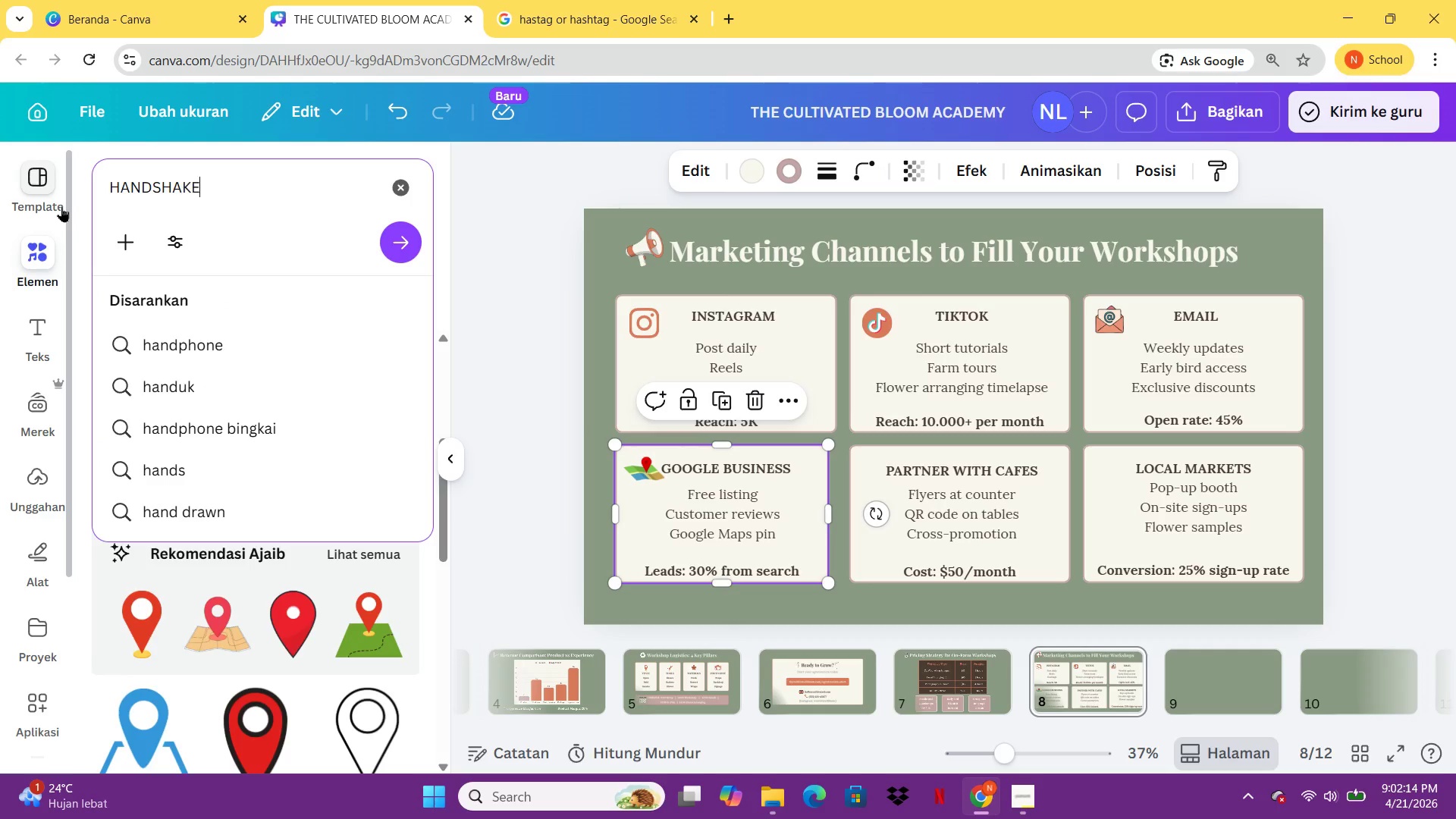 
key(Enter)
 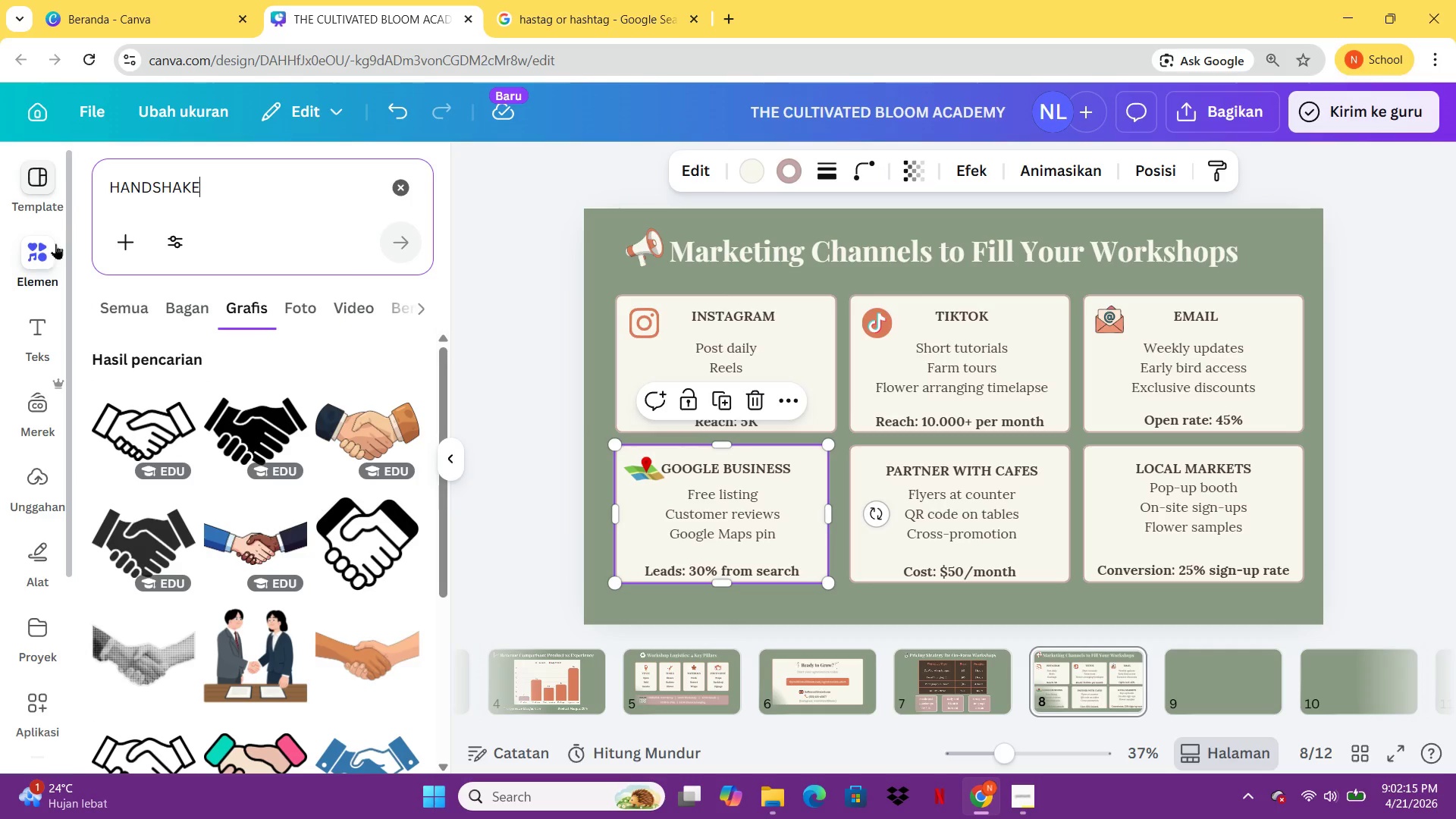 
mouse_move([202, 535])
 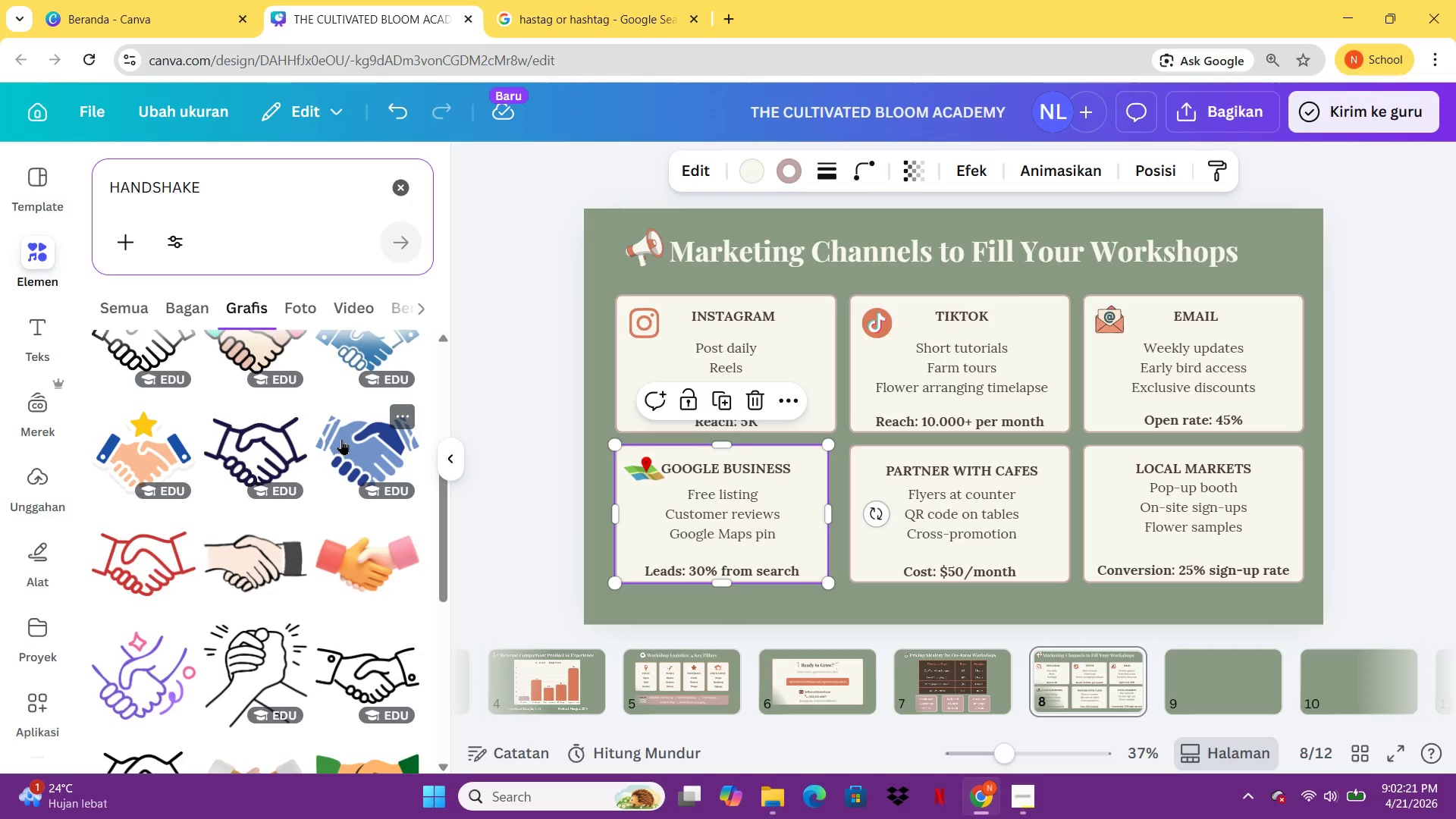 
wait(5.64)
 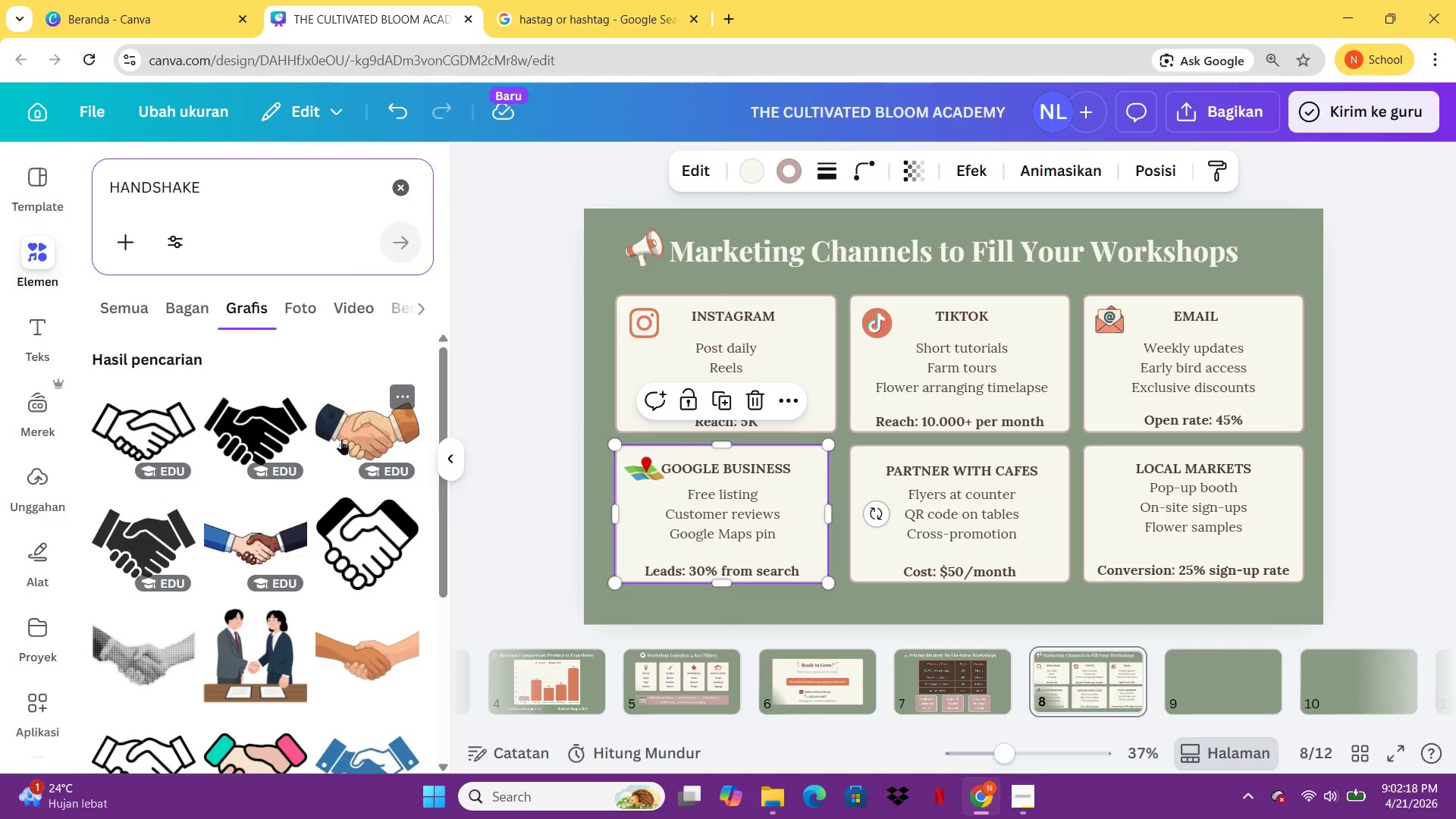 
left_click([249, 491])
 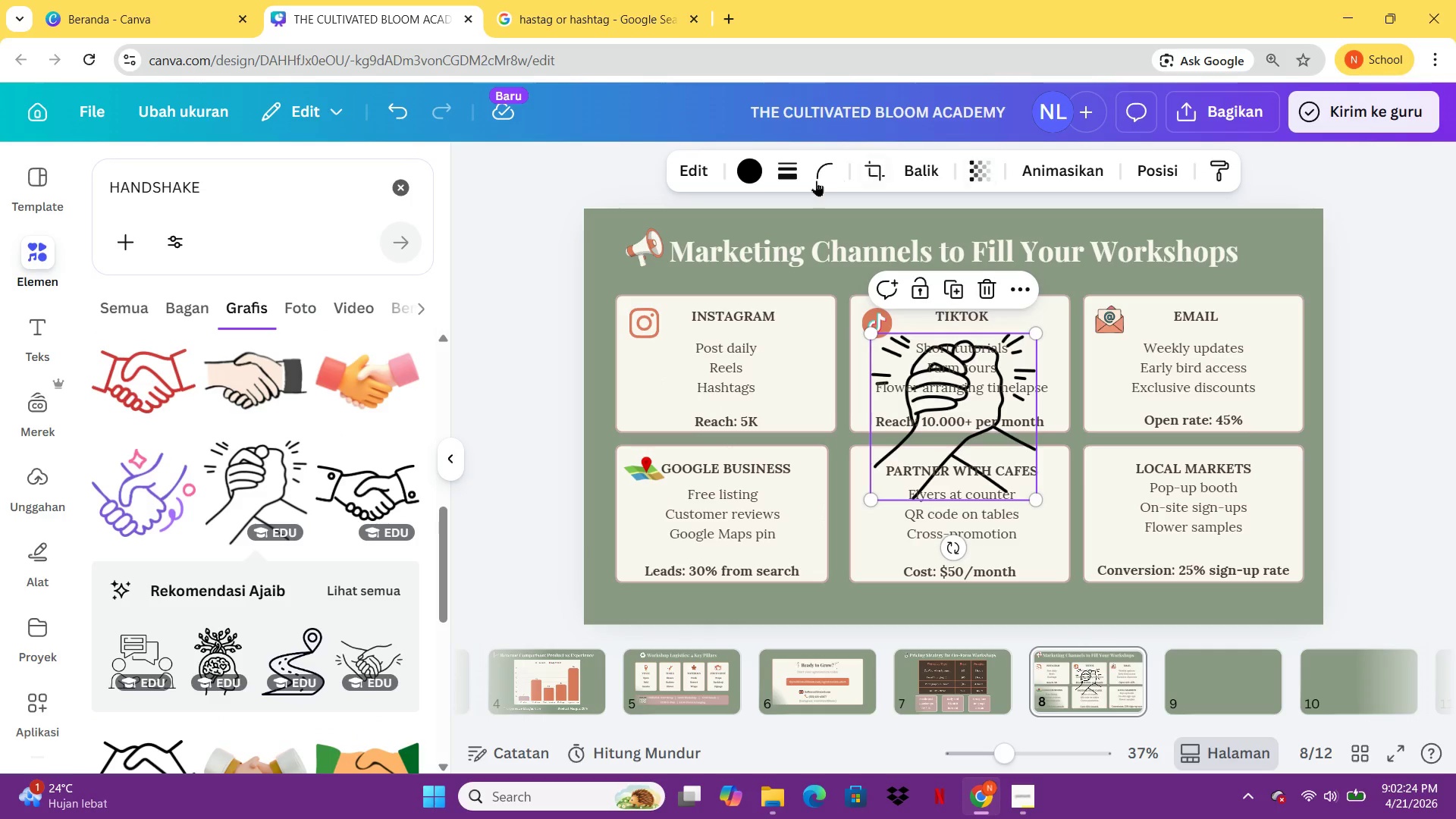 
left_click([752, 168])
 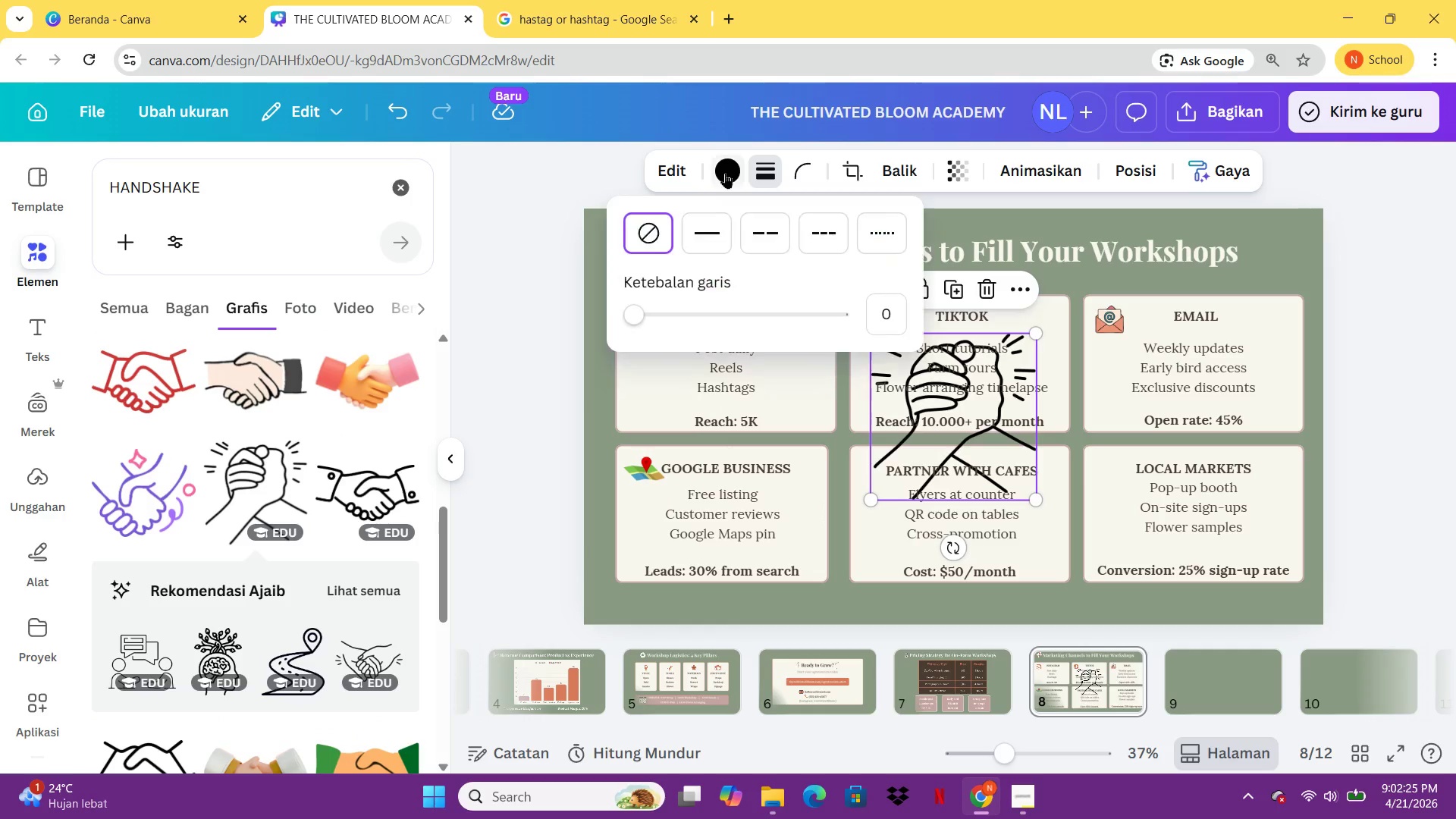 
left_click([725, 173])
 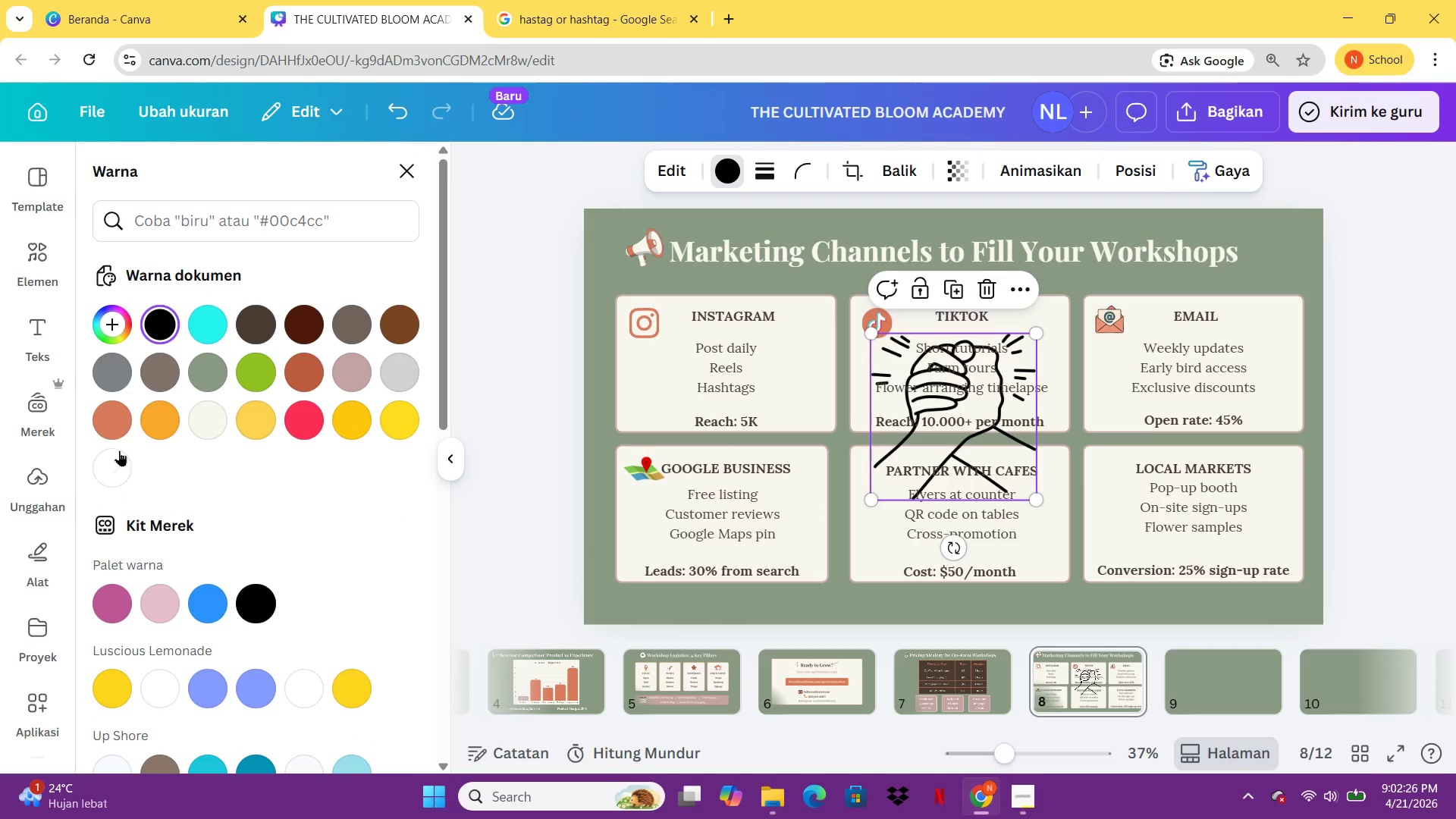 
left_click([111, 425])
 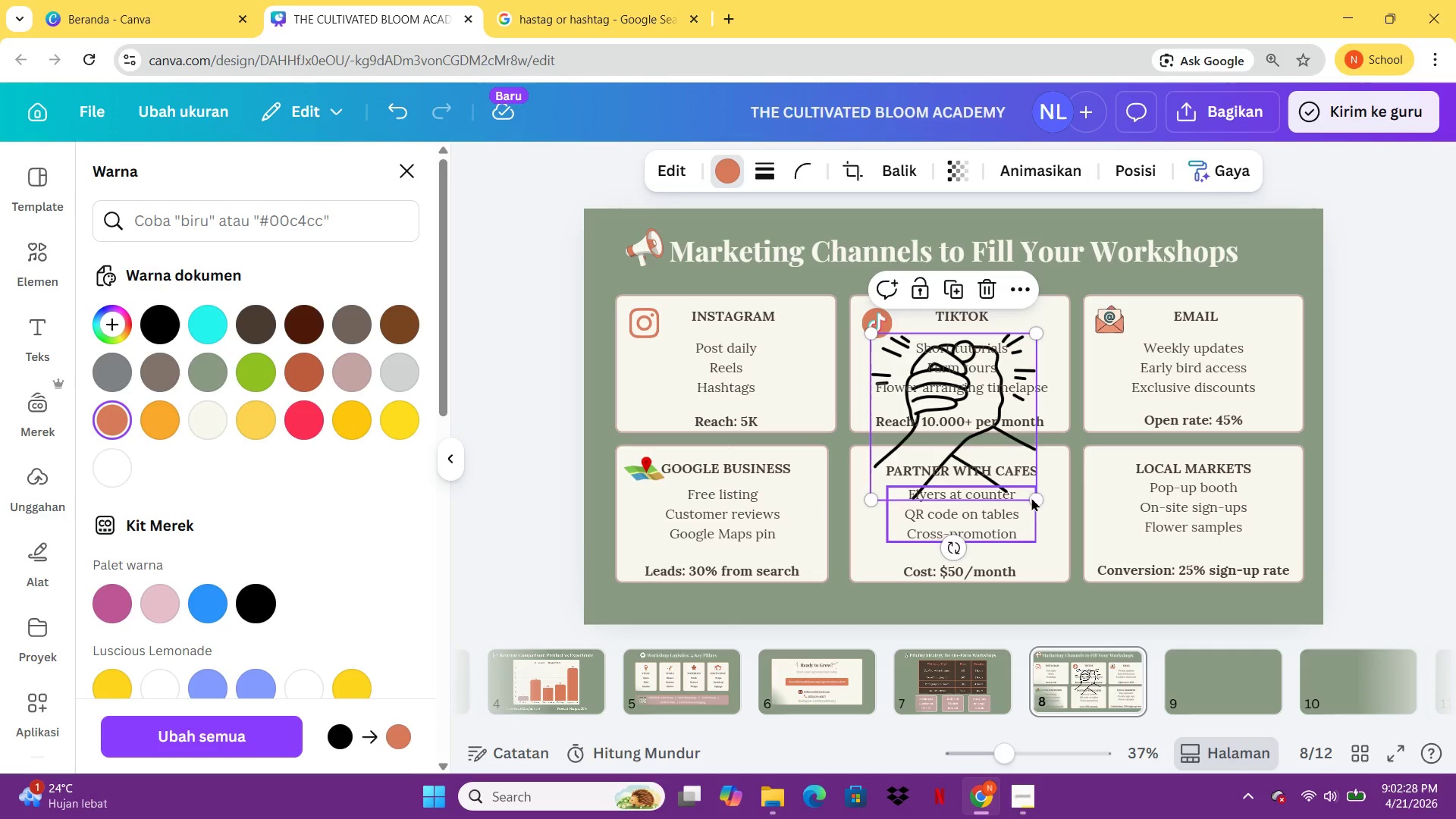 
left_click_drag(start_coordinate=[1034, 500], to_coordinate=[902, 364])
 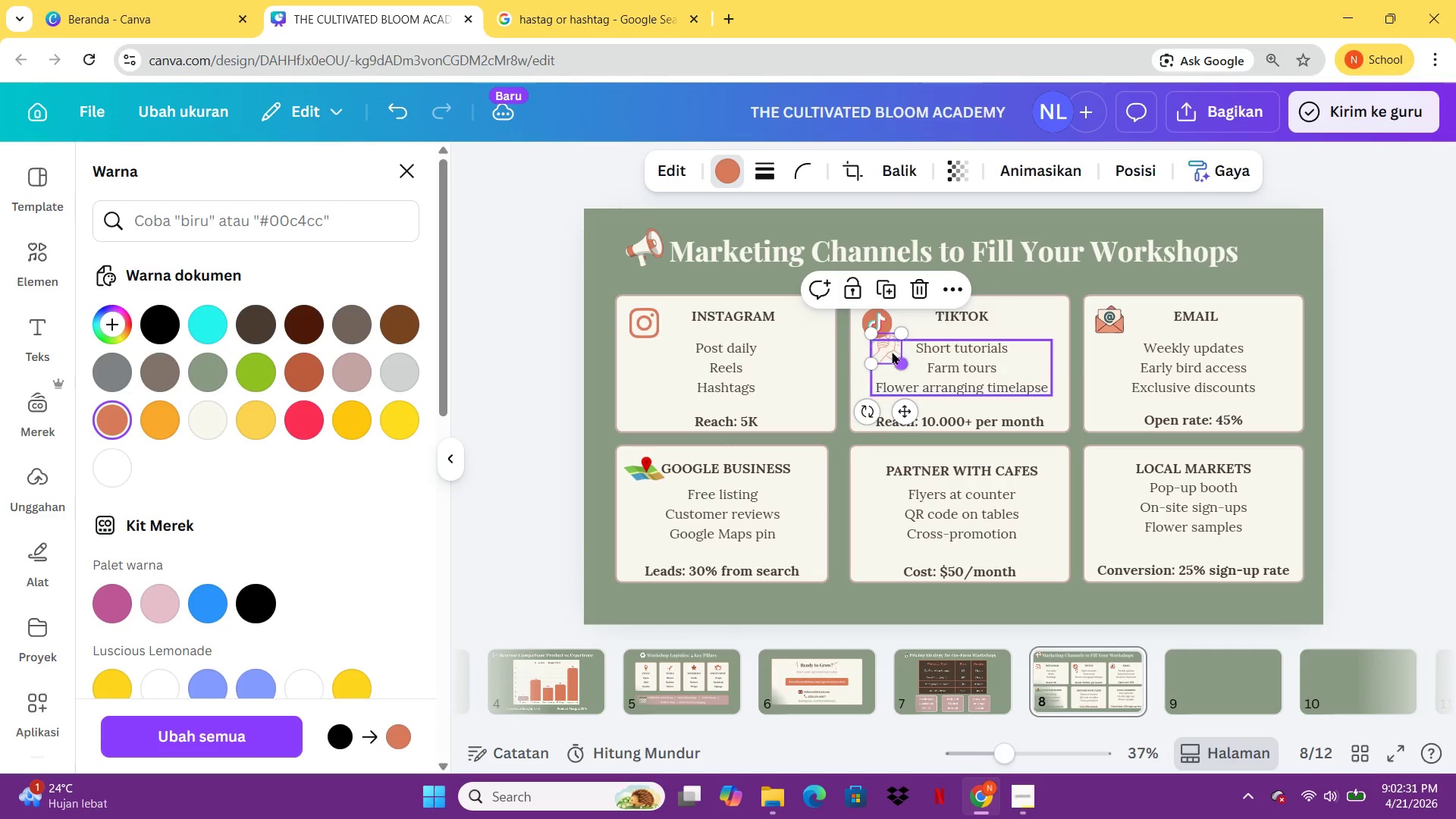 
left_click_drag(start_coordinate=[892, 351], to_coordinate=[874, 472])
 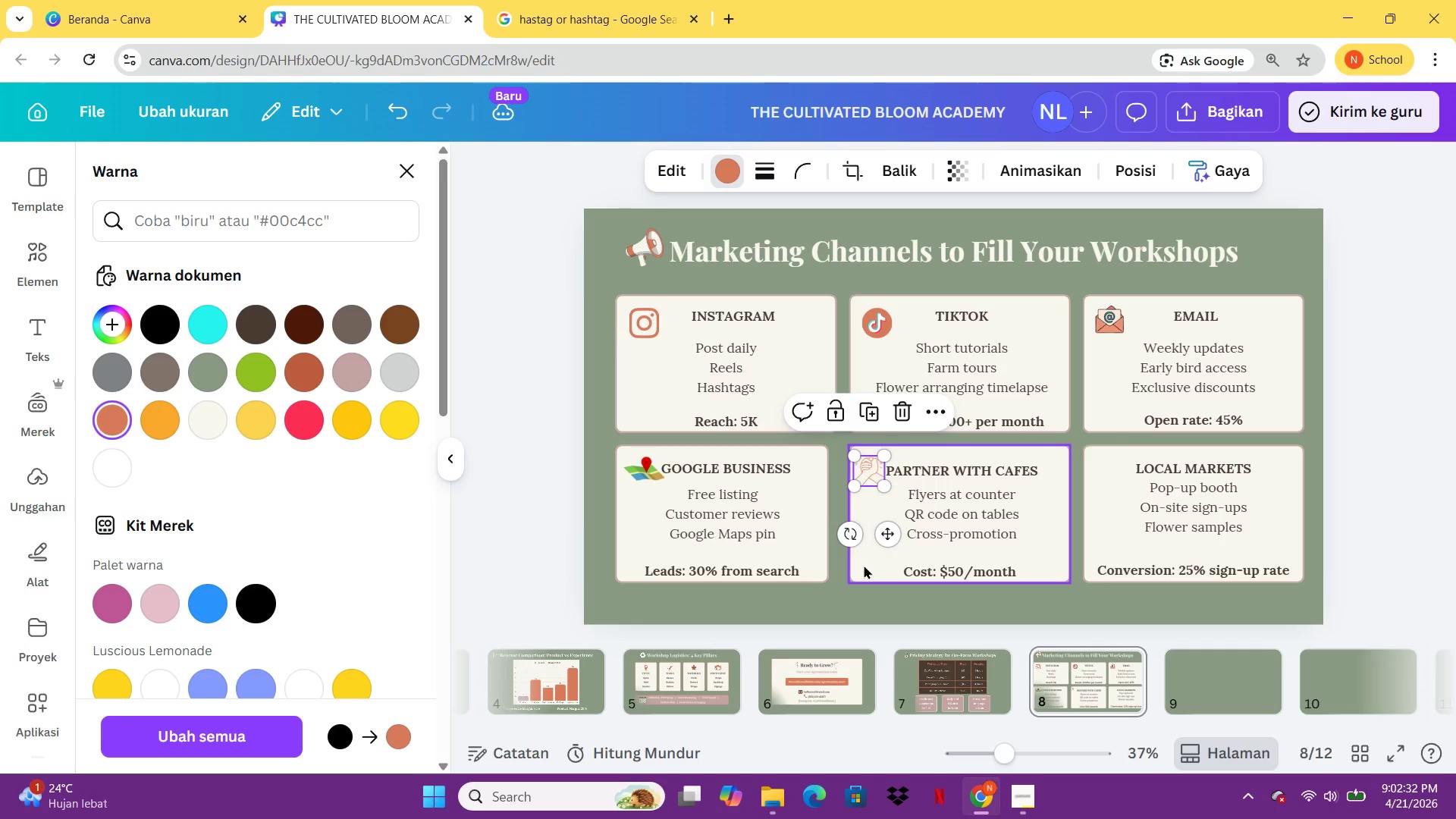 
left_click([864, 566])
 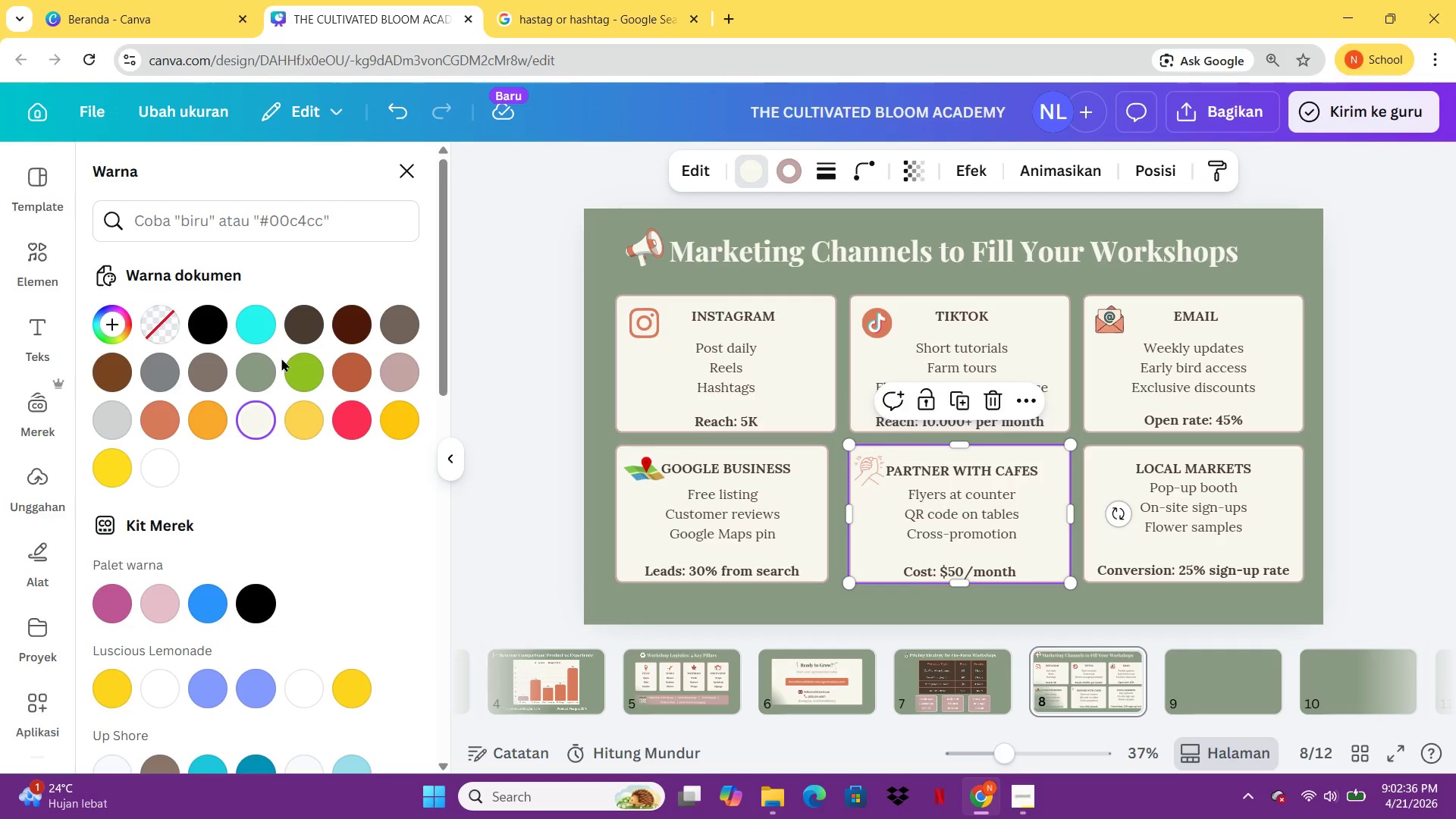 
wait(5.27)
 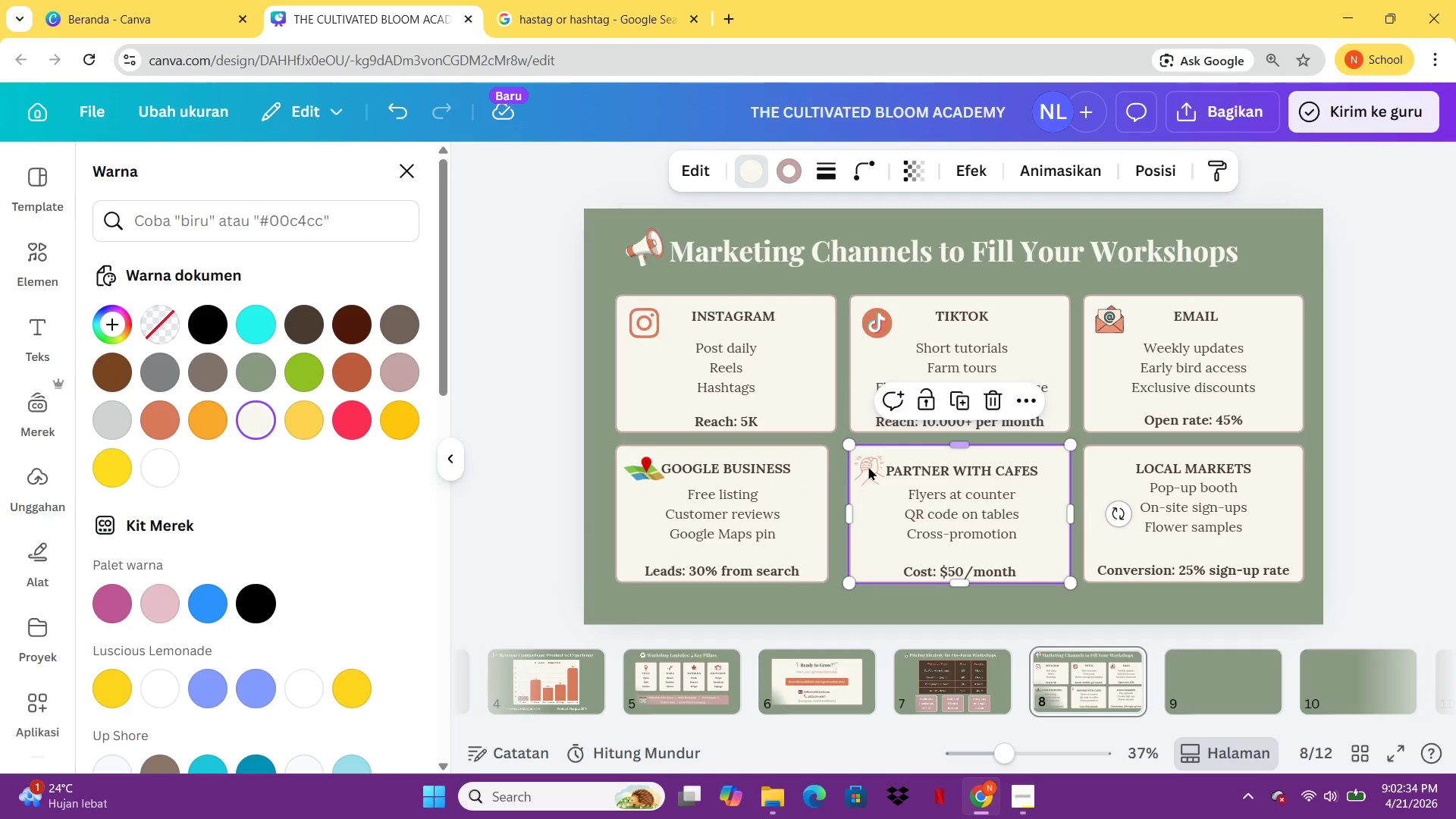 
left_click([60, 287])
 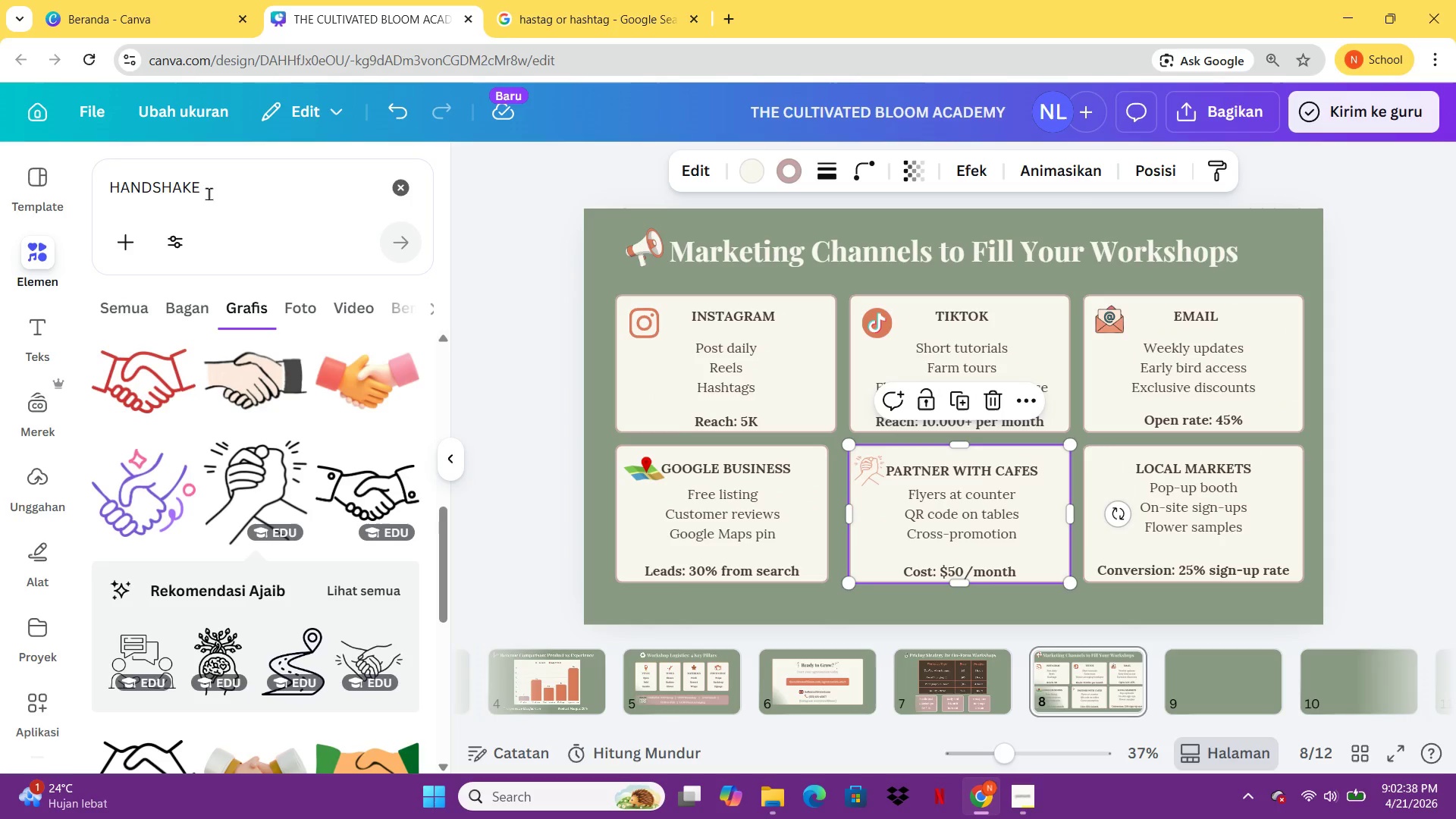 
left_click_drag(start_coordinate=[209, 193], to_coordinate=[87, 209])
 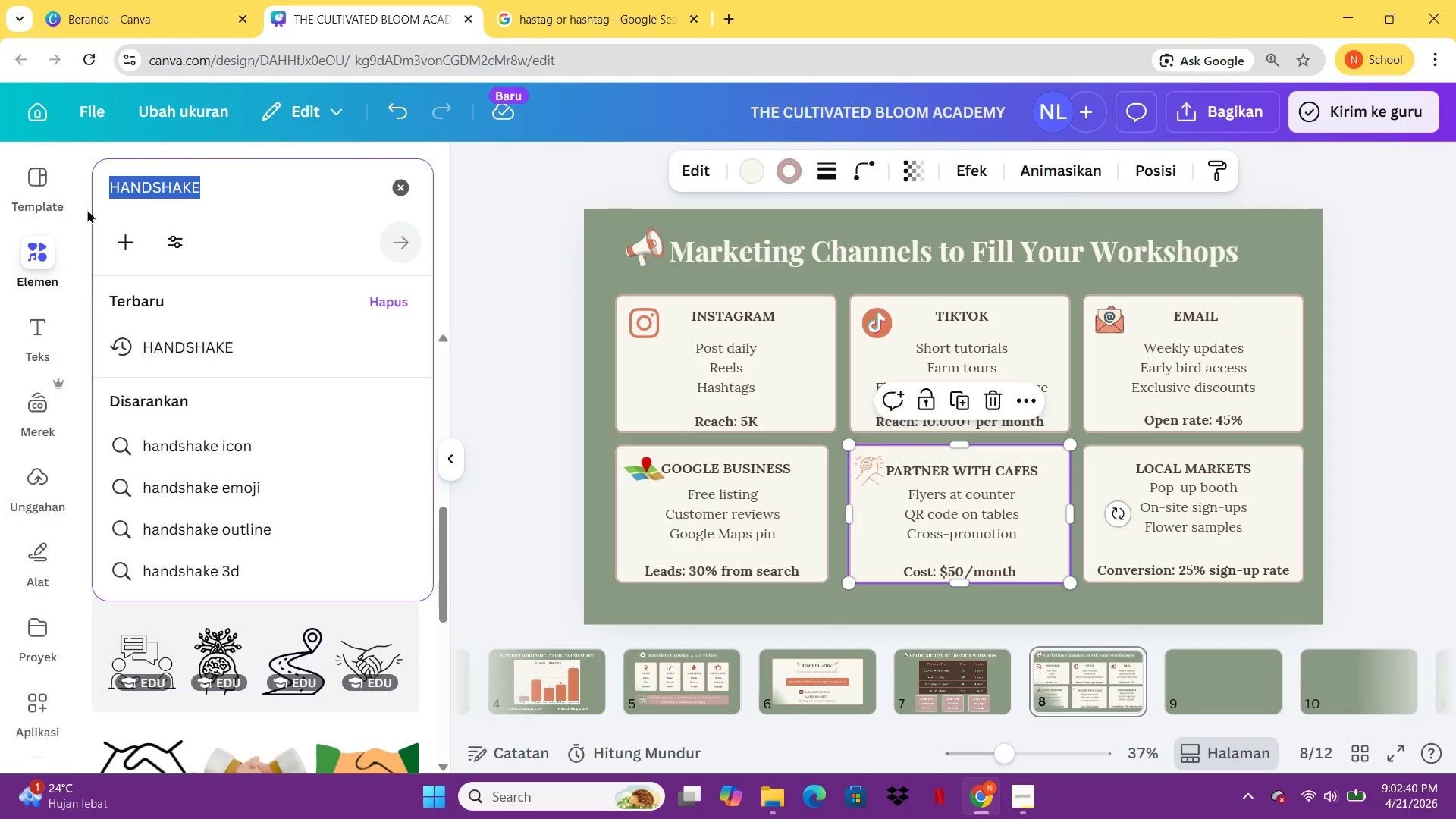 
type(market)
 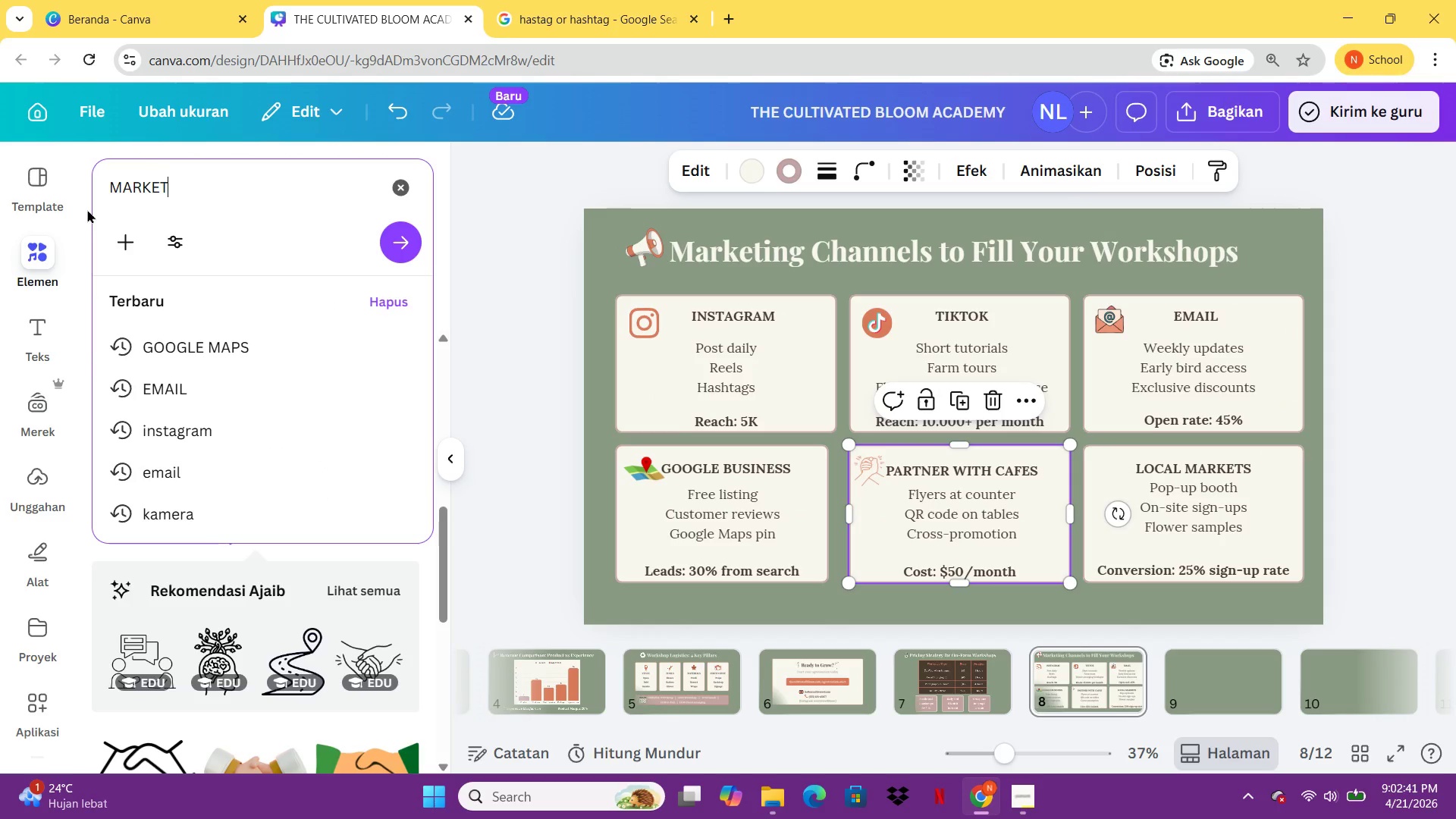 
key(Enter)
 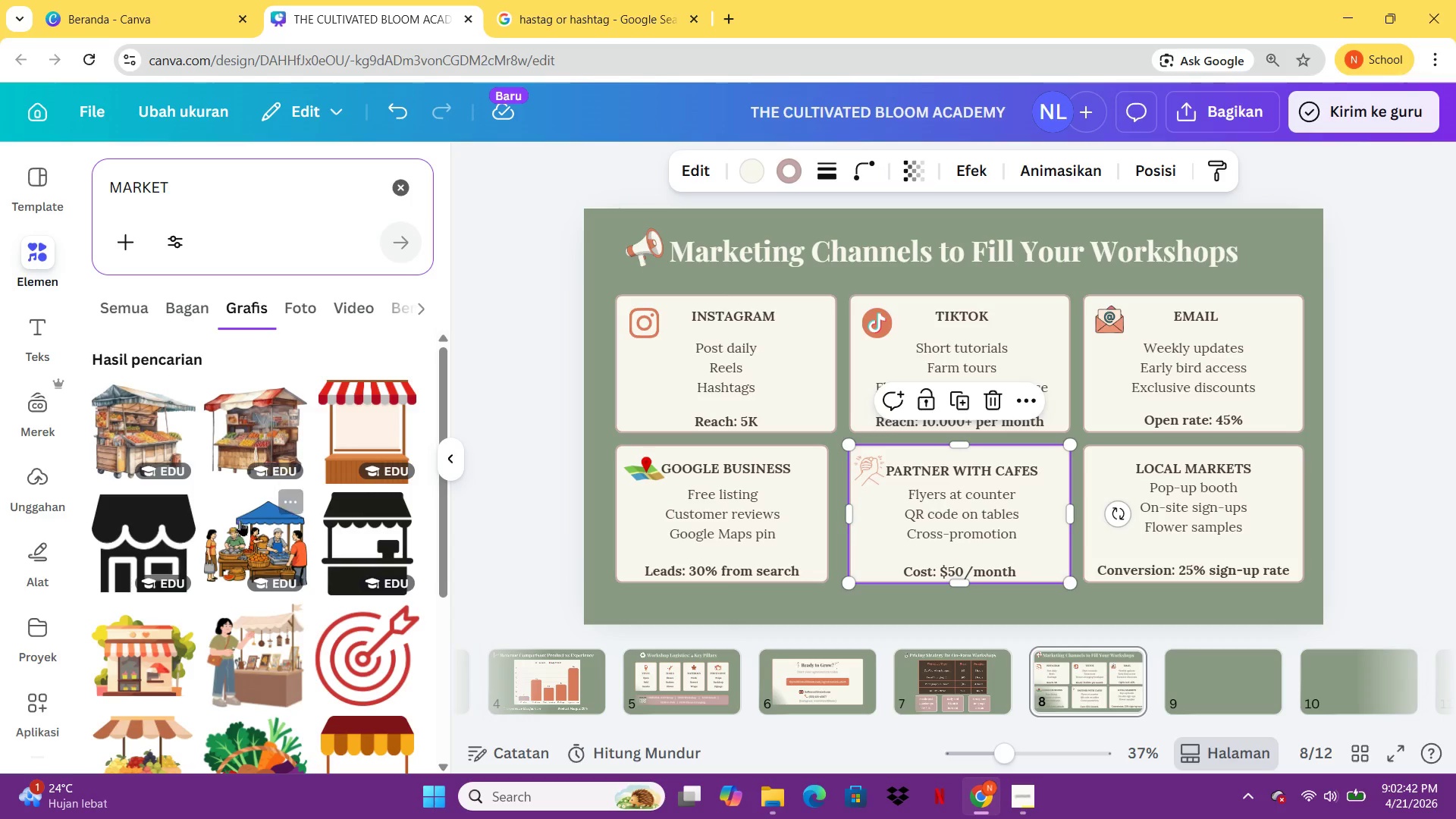 
mouse_move([202, 650])
 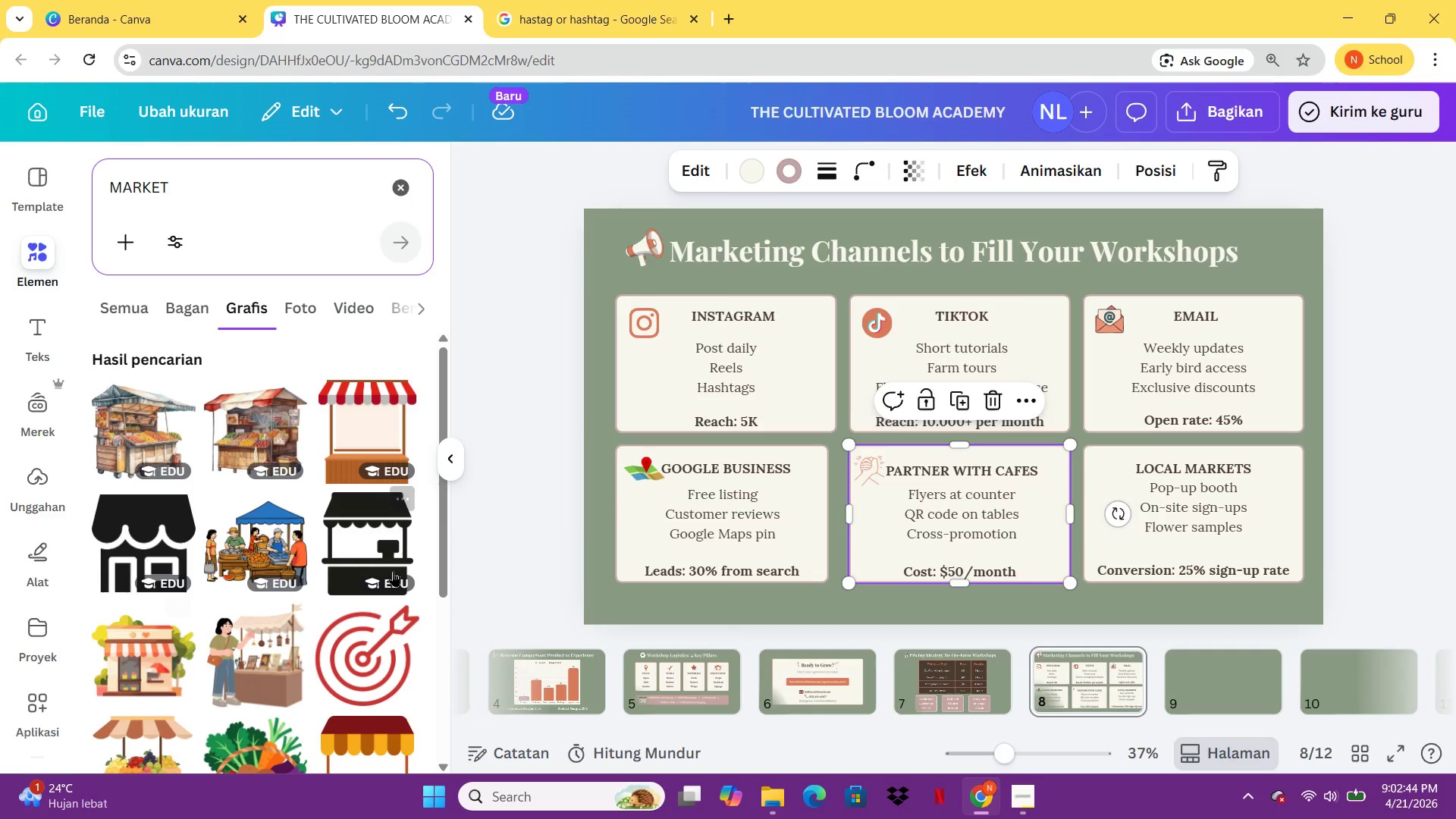 
mouse_move([363, 564])
 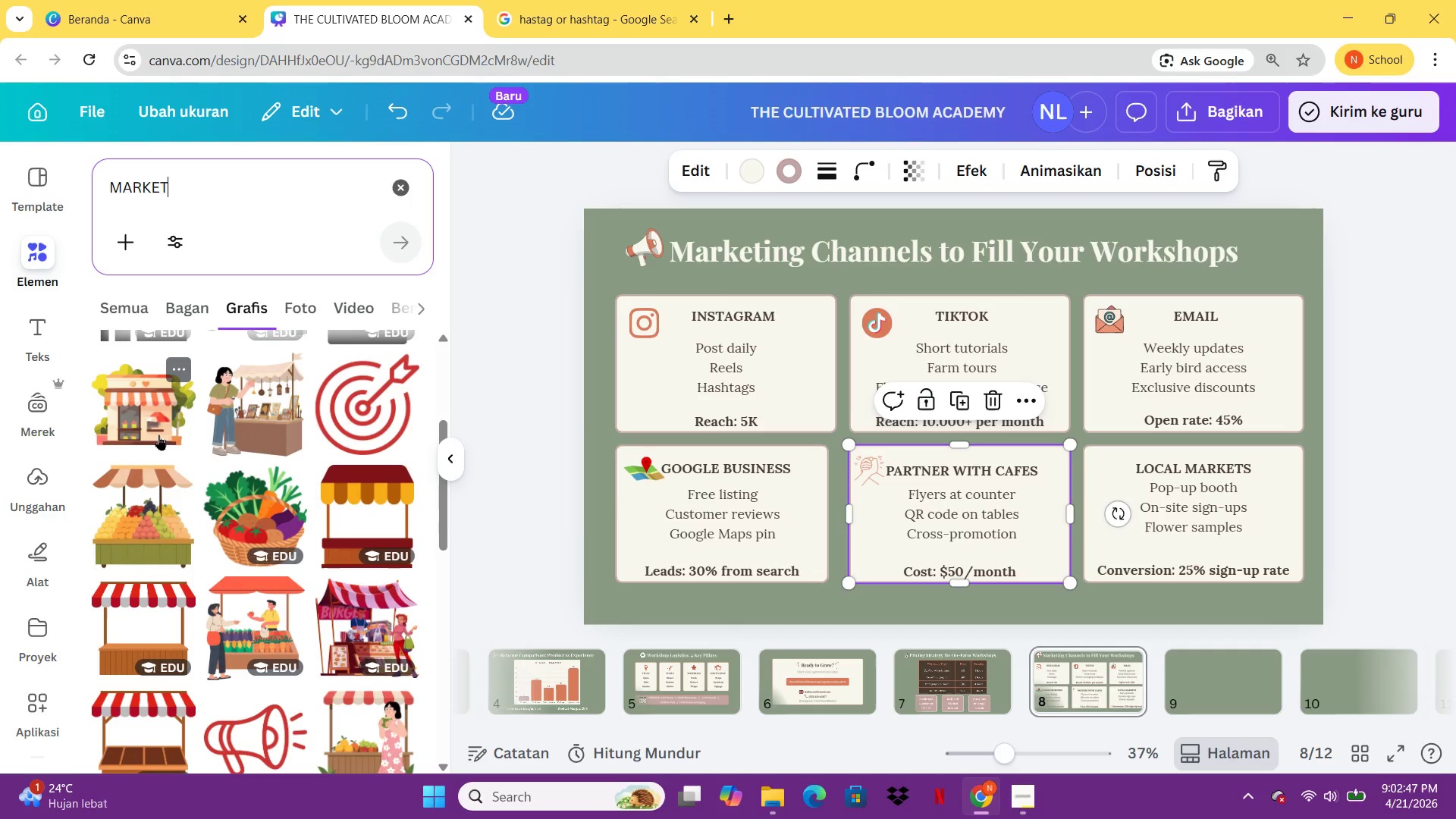 
left_click([139, 410])
 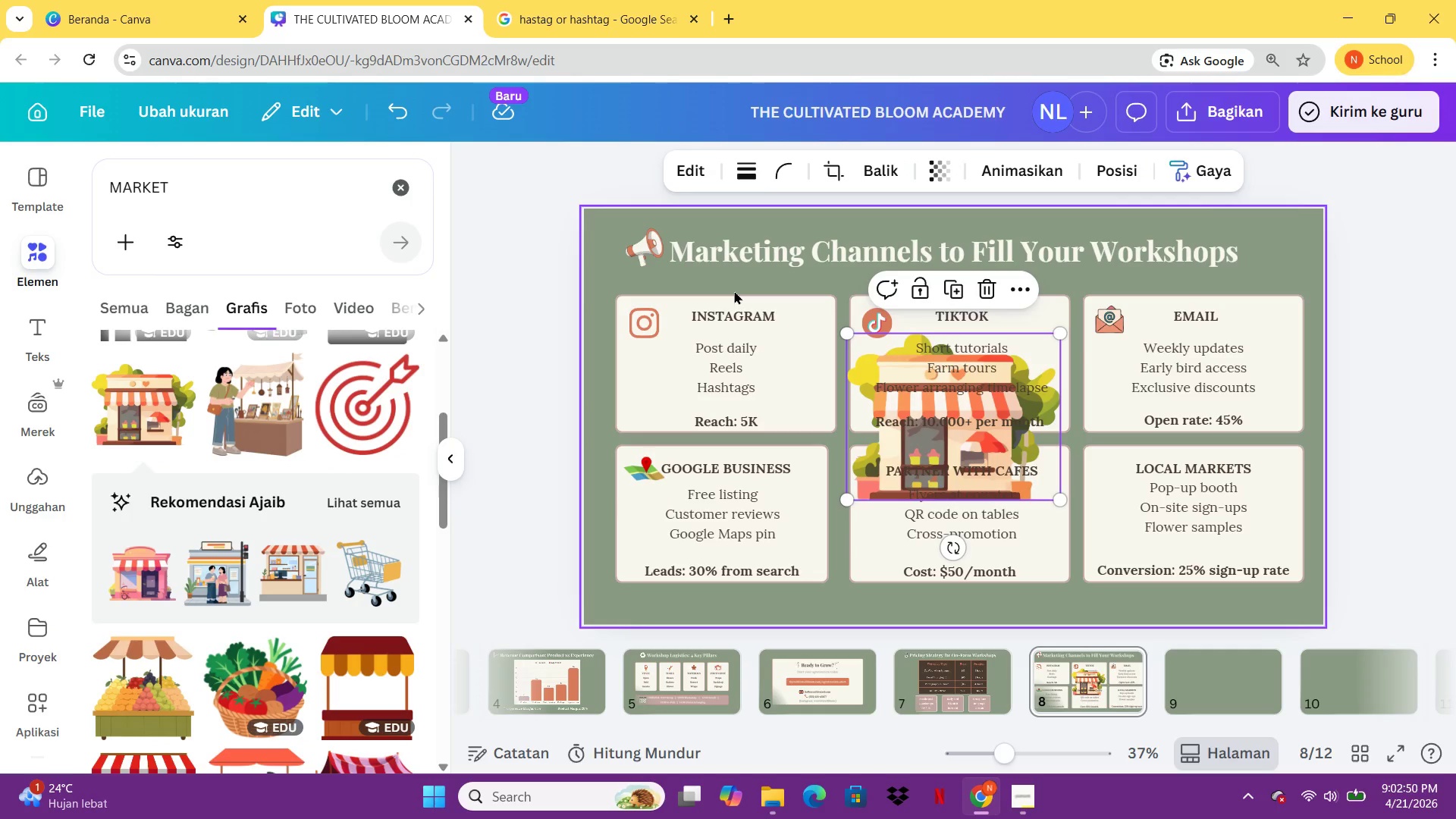 
key(Delete)
 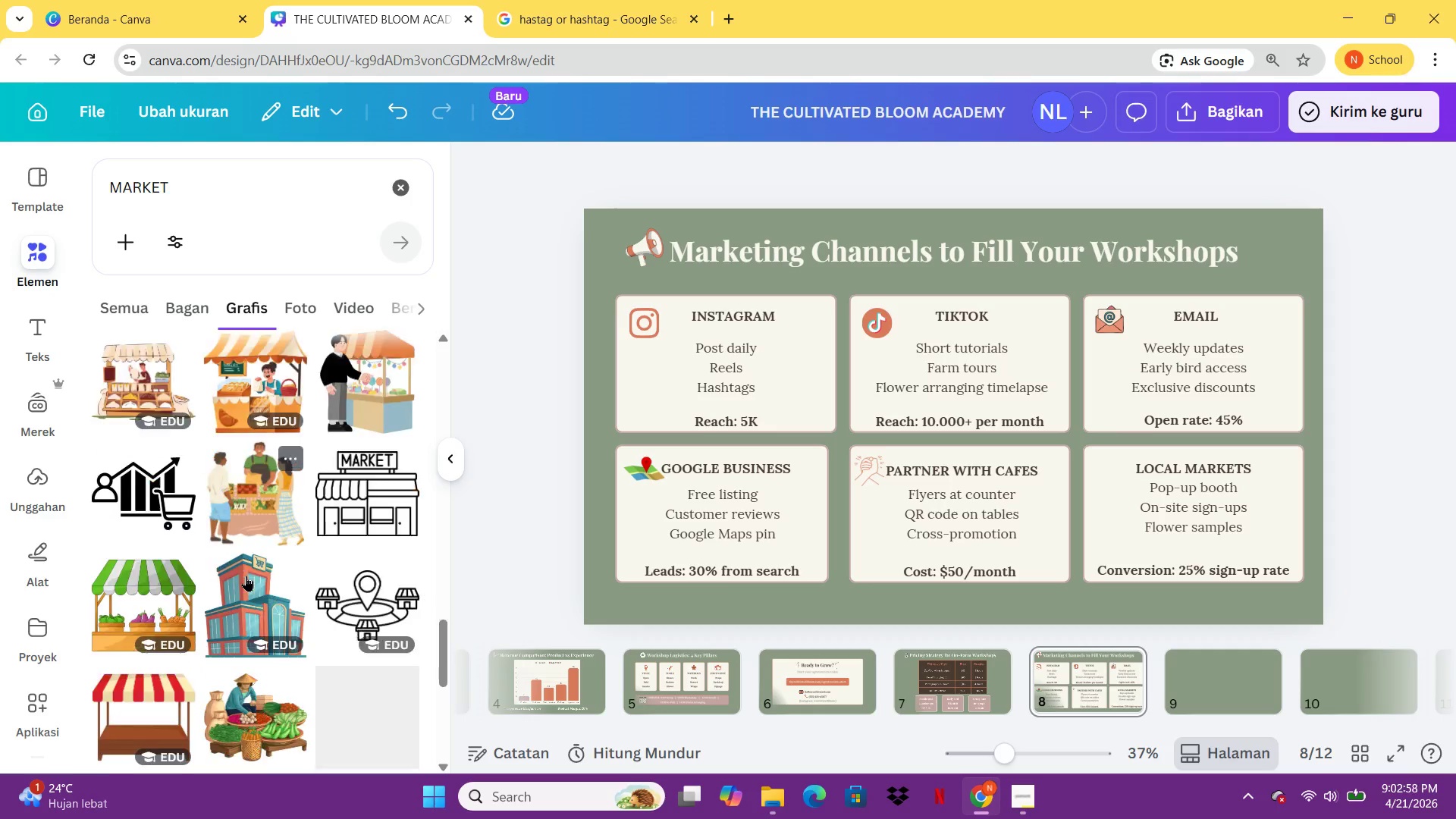 
wait(12.14)
 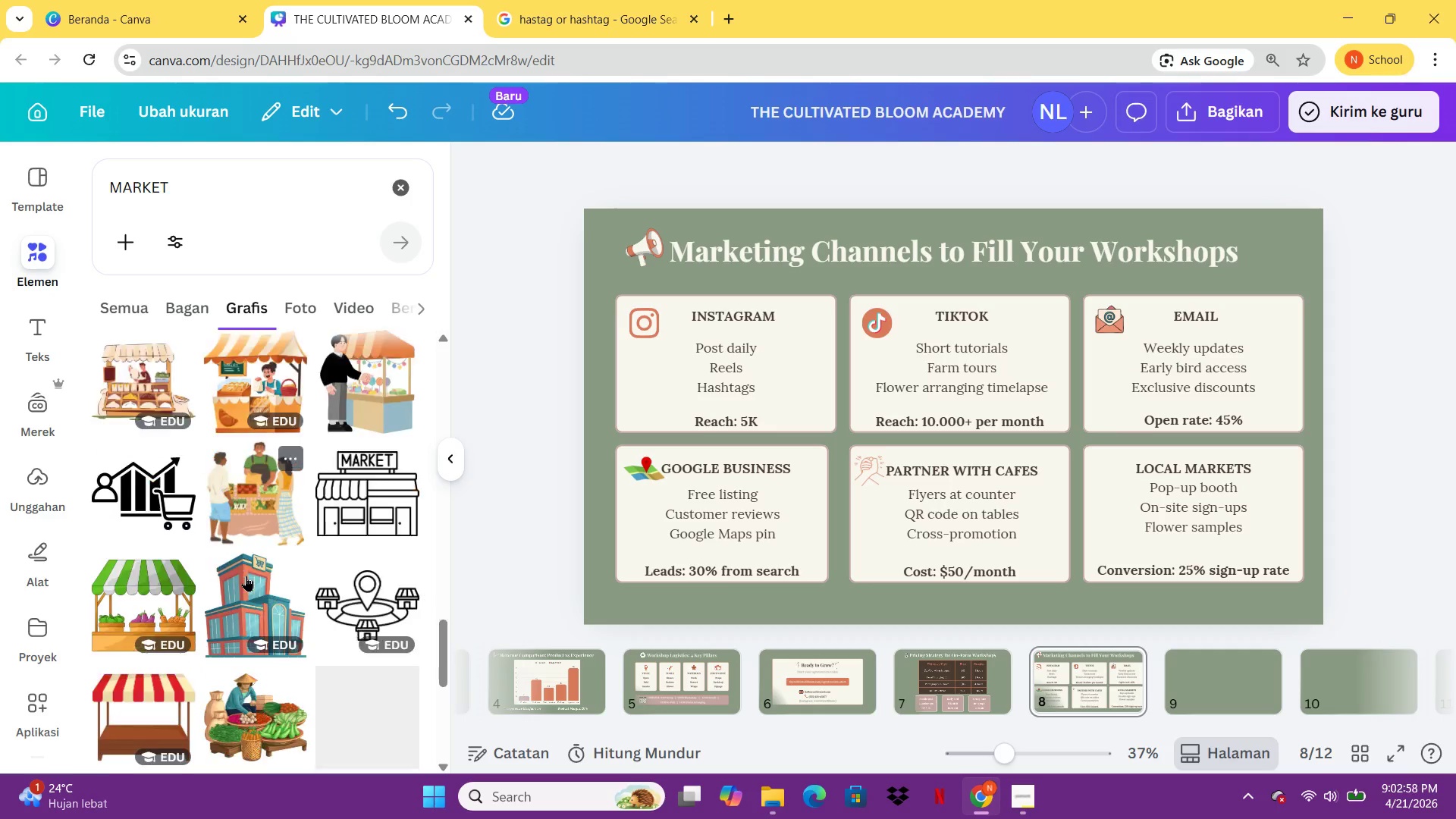 
left_click([138, 681])
 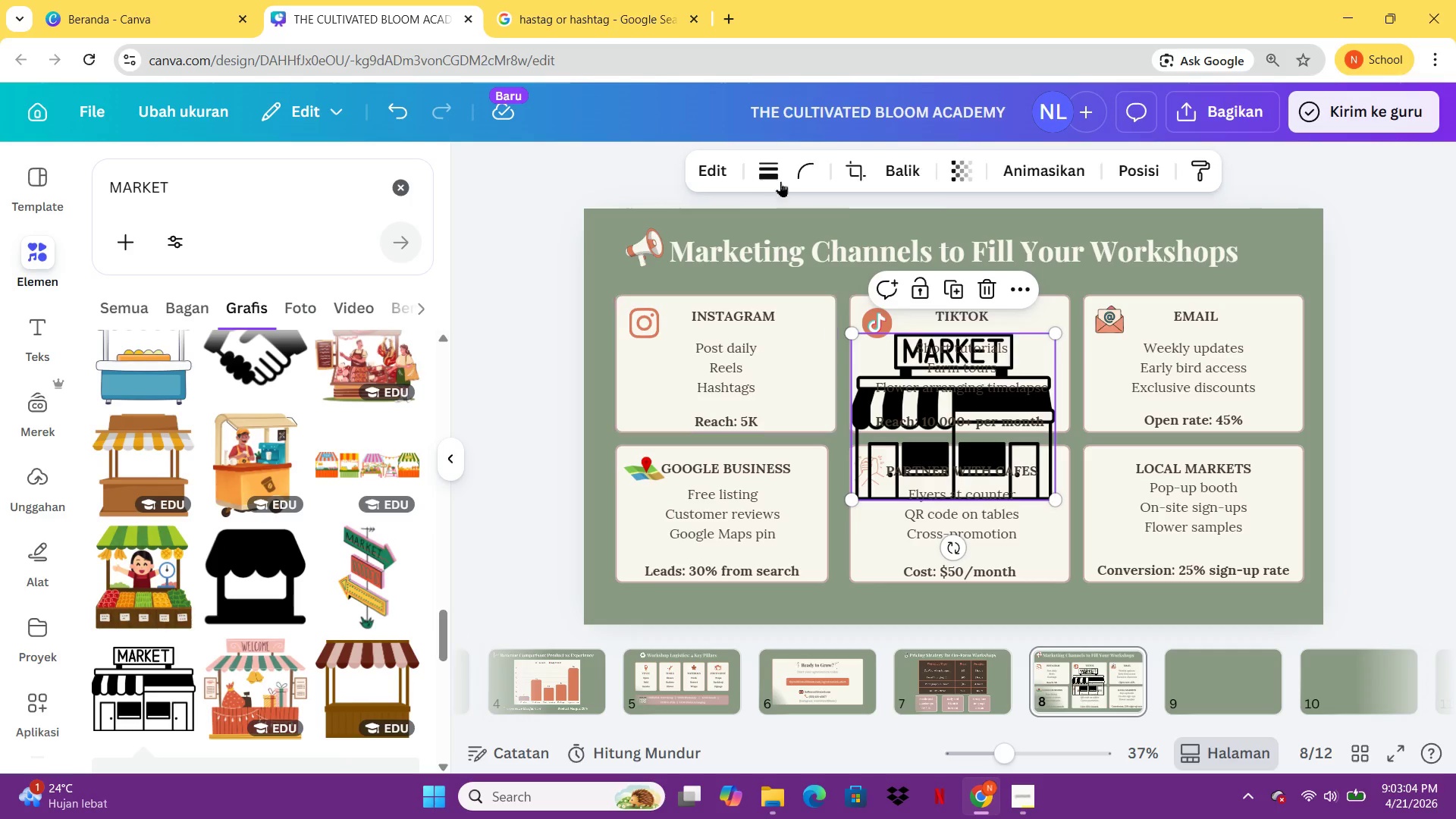 
left_click([749, 176])
 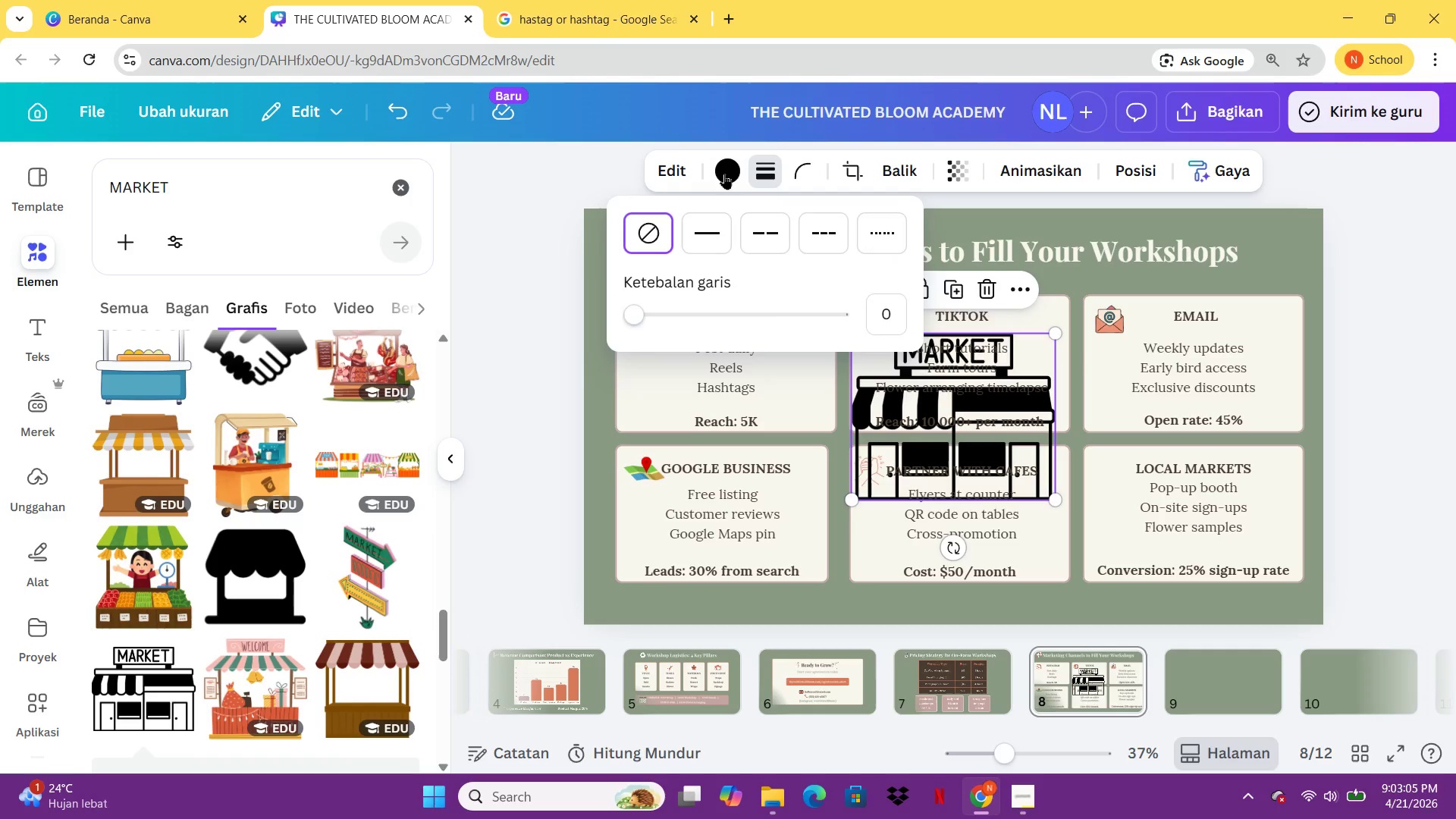 
left_click([721, 174])
 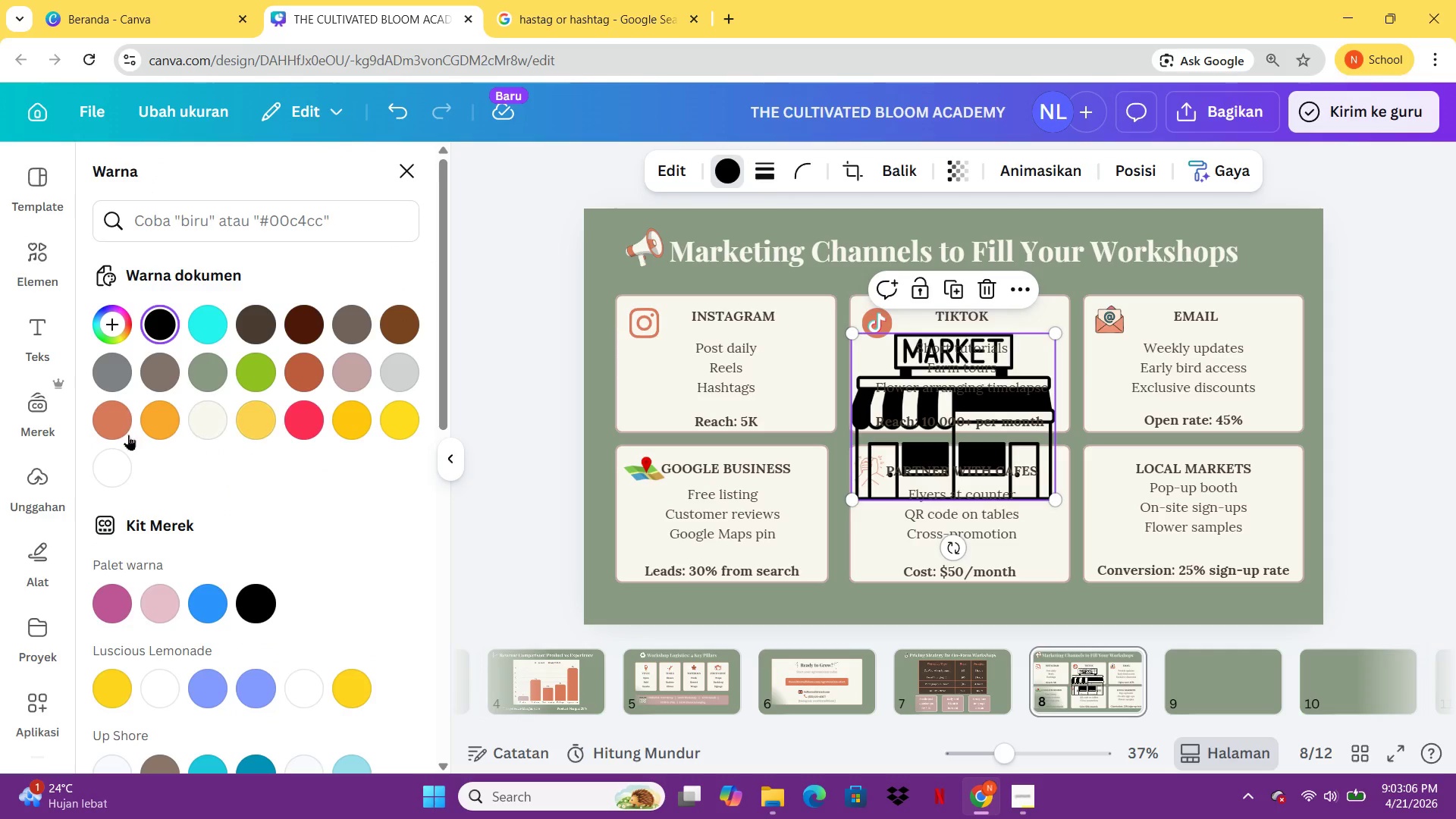 
left_click([102, 427])
 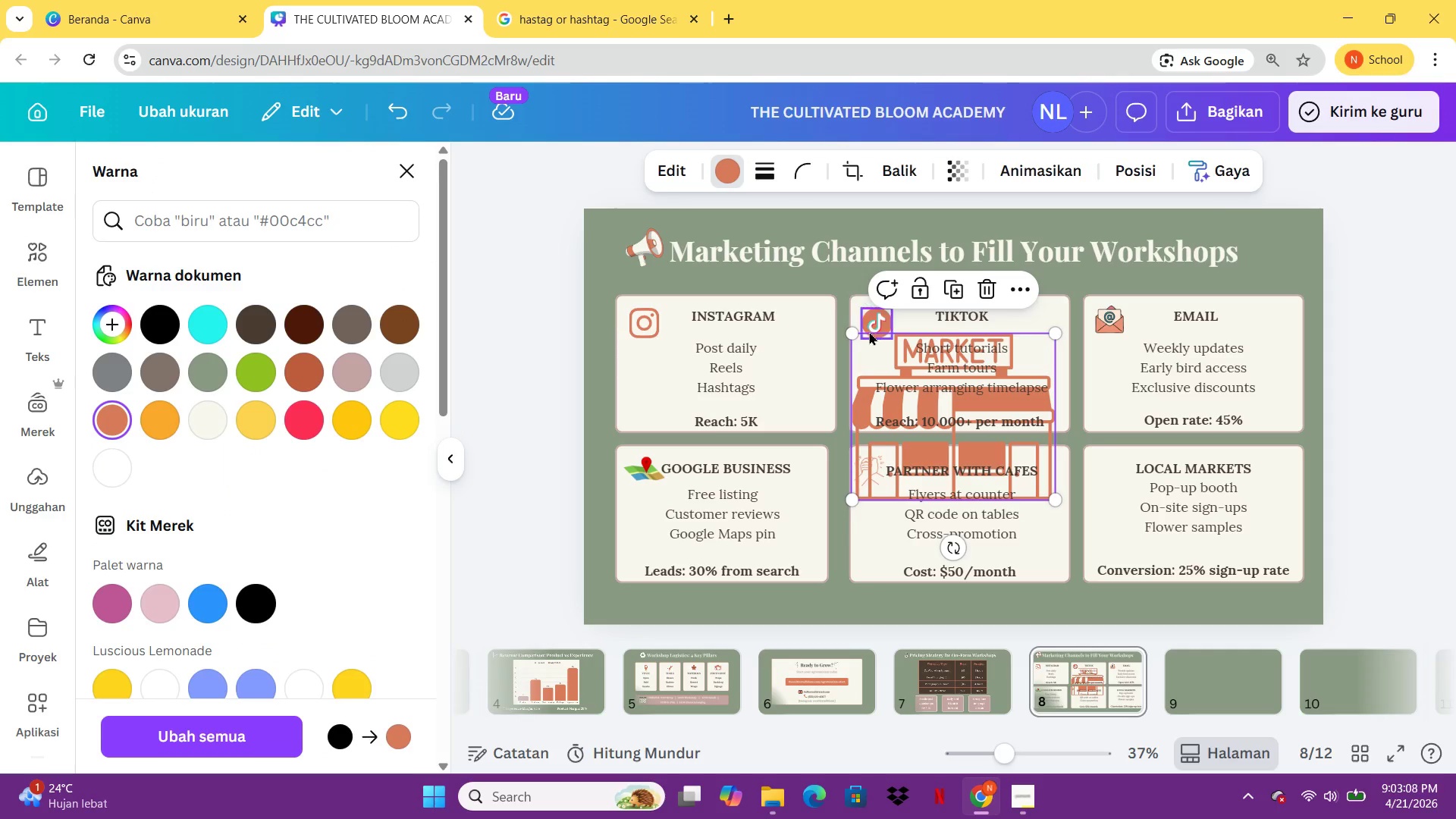 
left_click_drag(start_coordinate=[850, 332], to_coordinate=[1034, 458])
 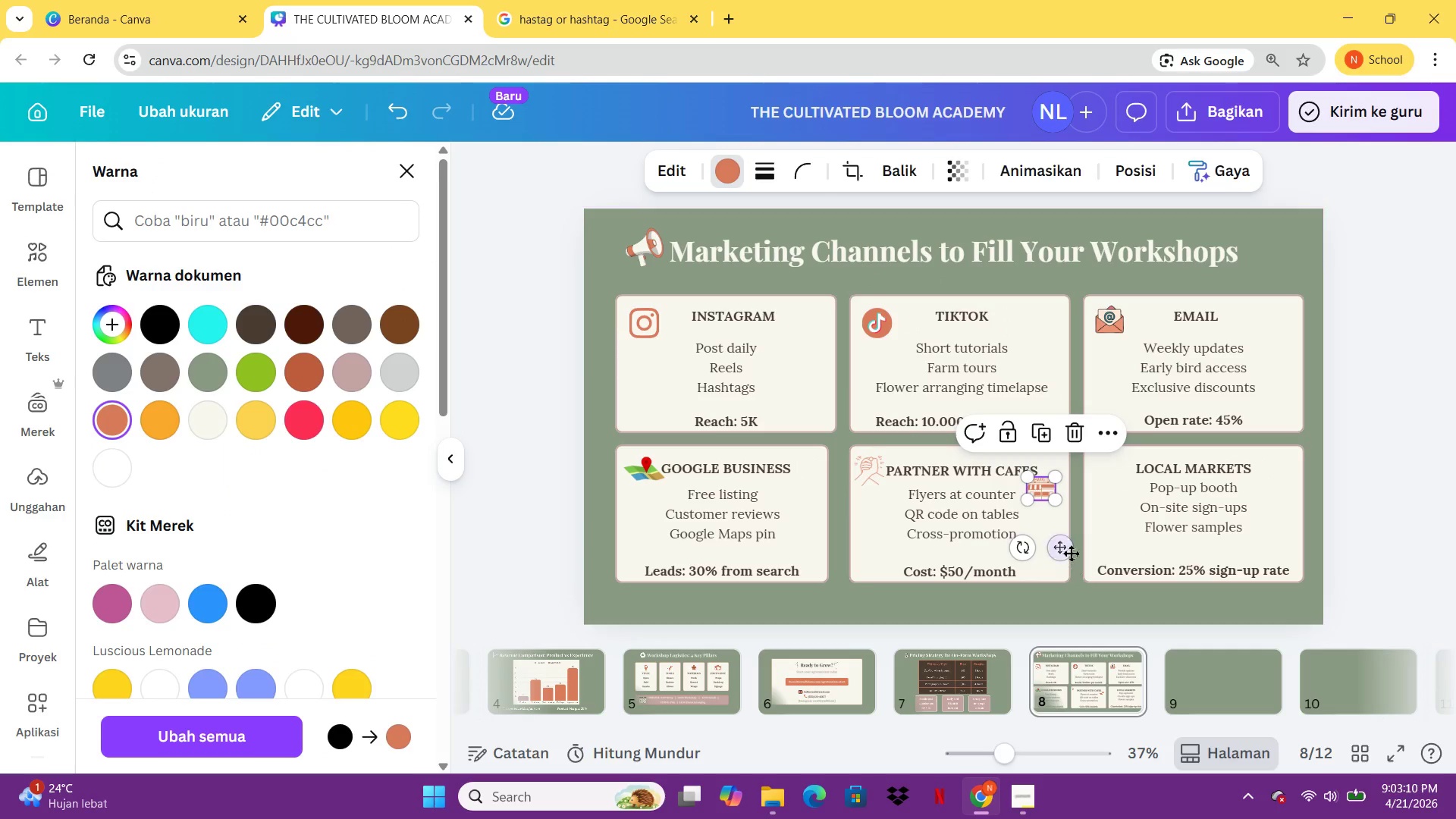 
left_click_drag(start_coordinate=[1070, 551], to_coordinate=[1138, 530])
 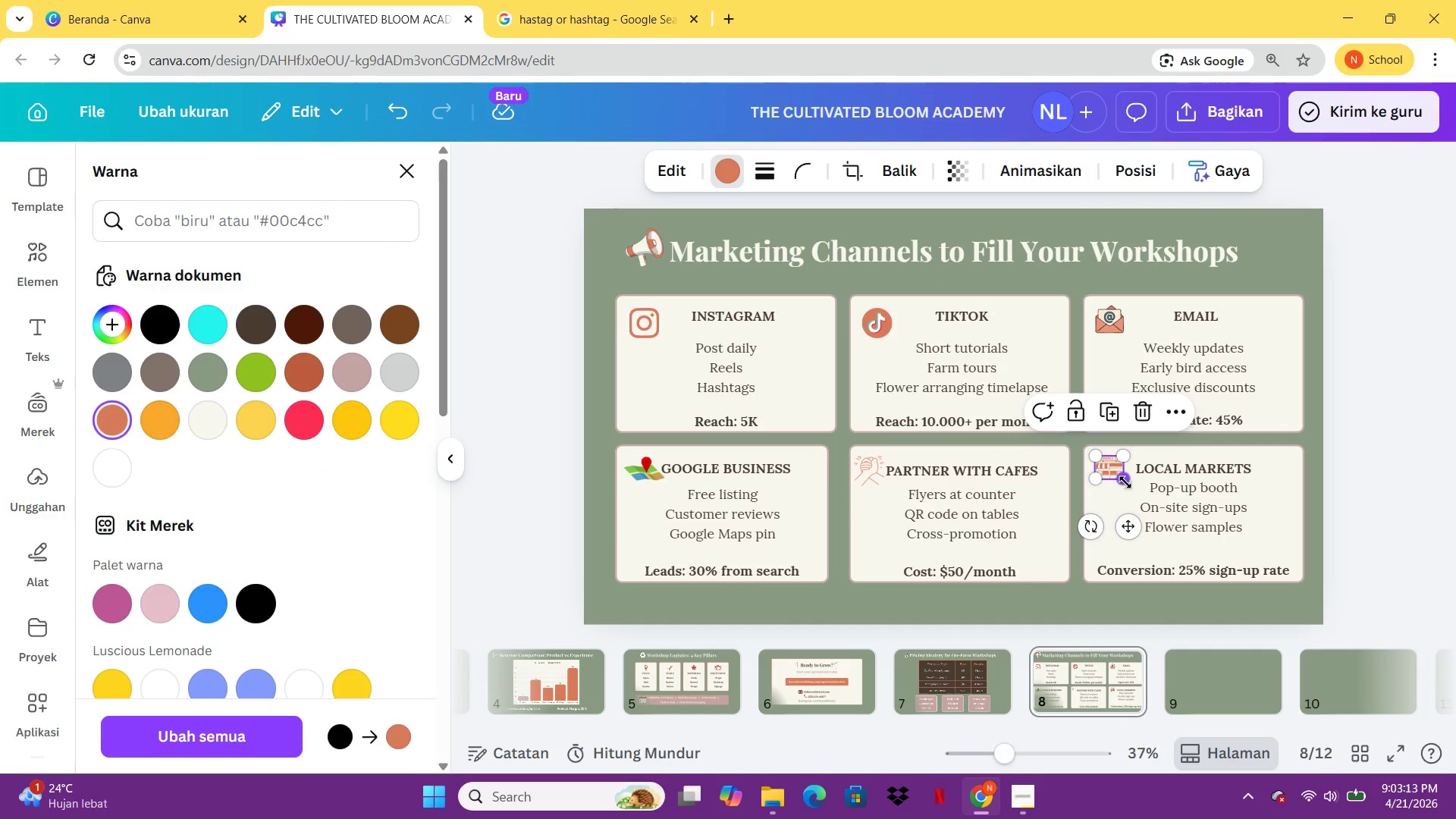 
left_click([1125, 482])
 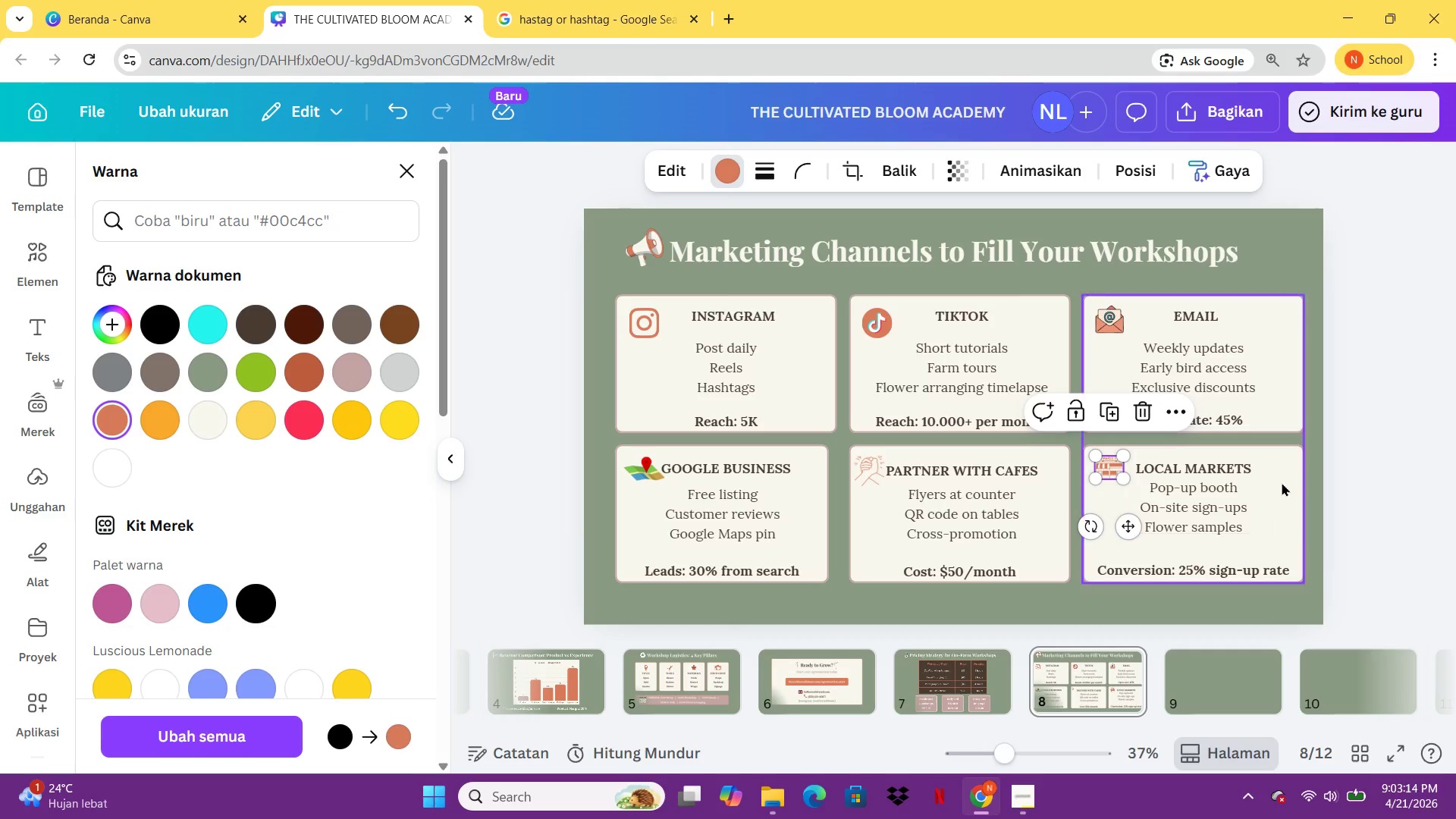 
double_click([1282, 482])
 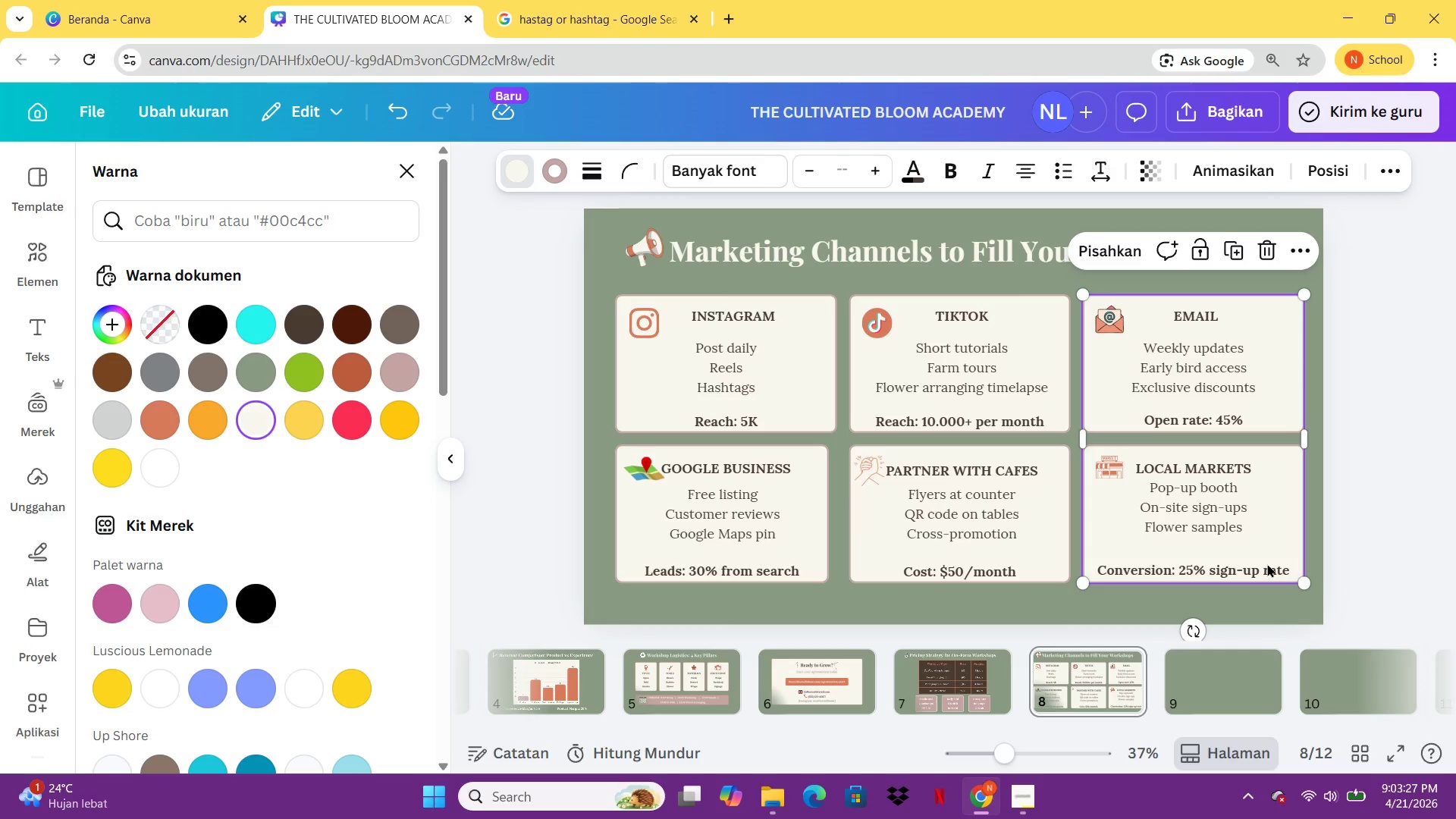 
wait(17.75)
 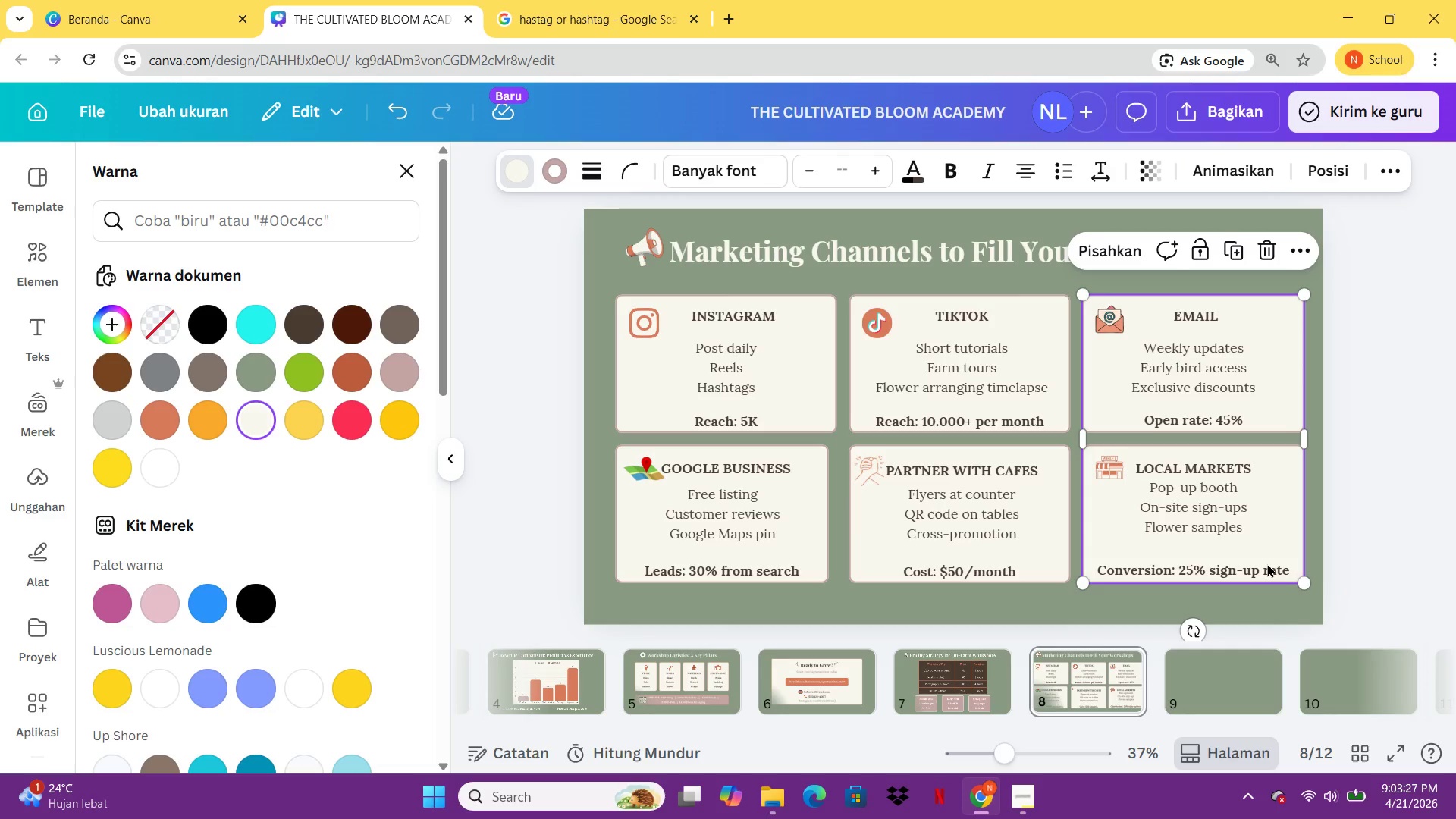 
left_click([701, 309])
 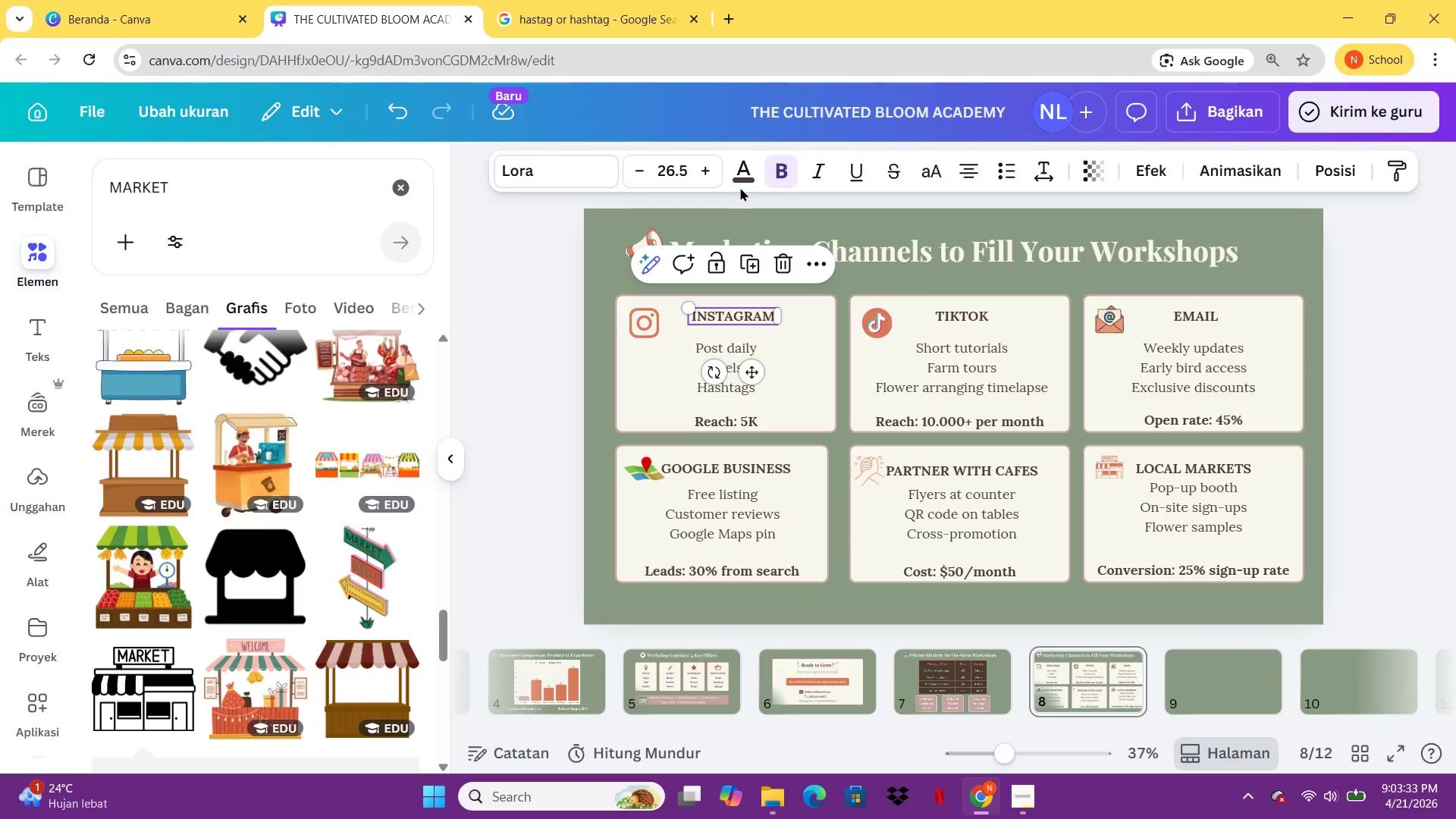 
left_click([740, 185])
 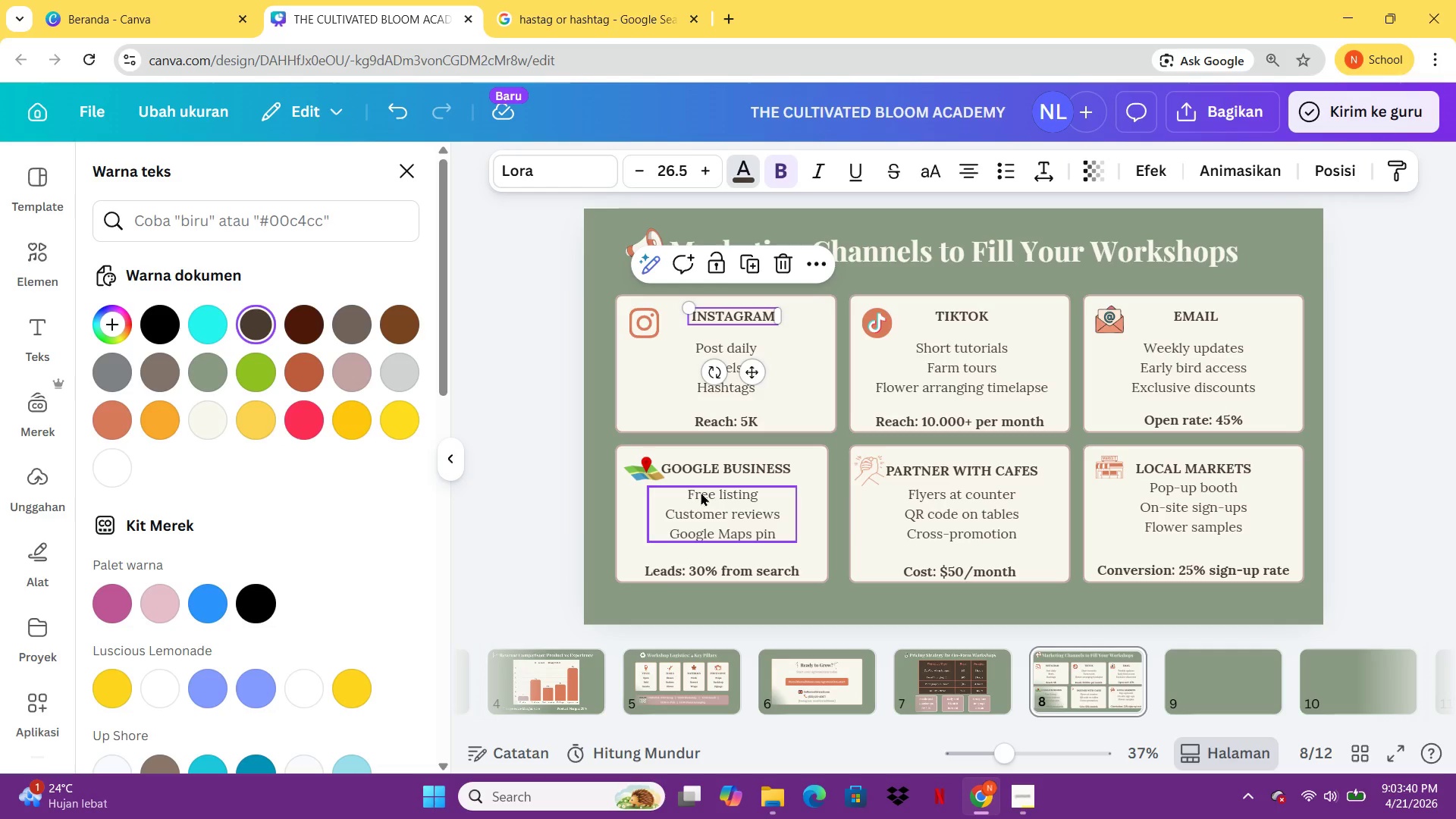 
wait(11.52)
 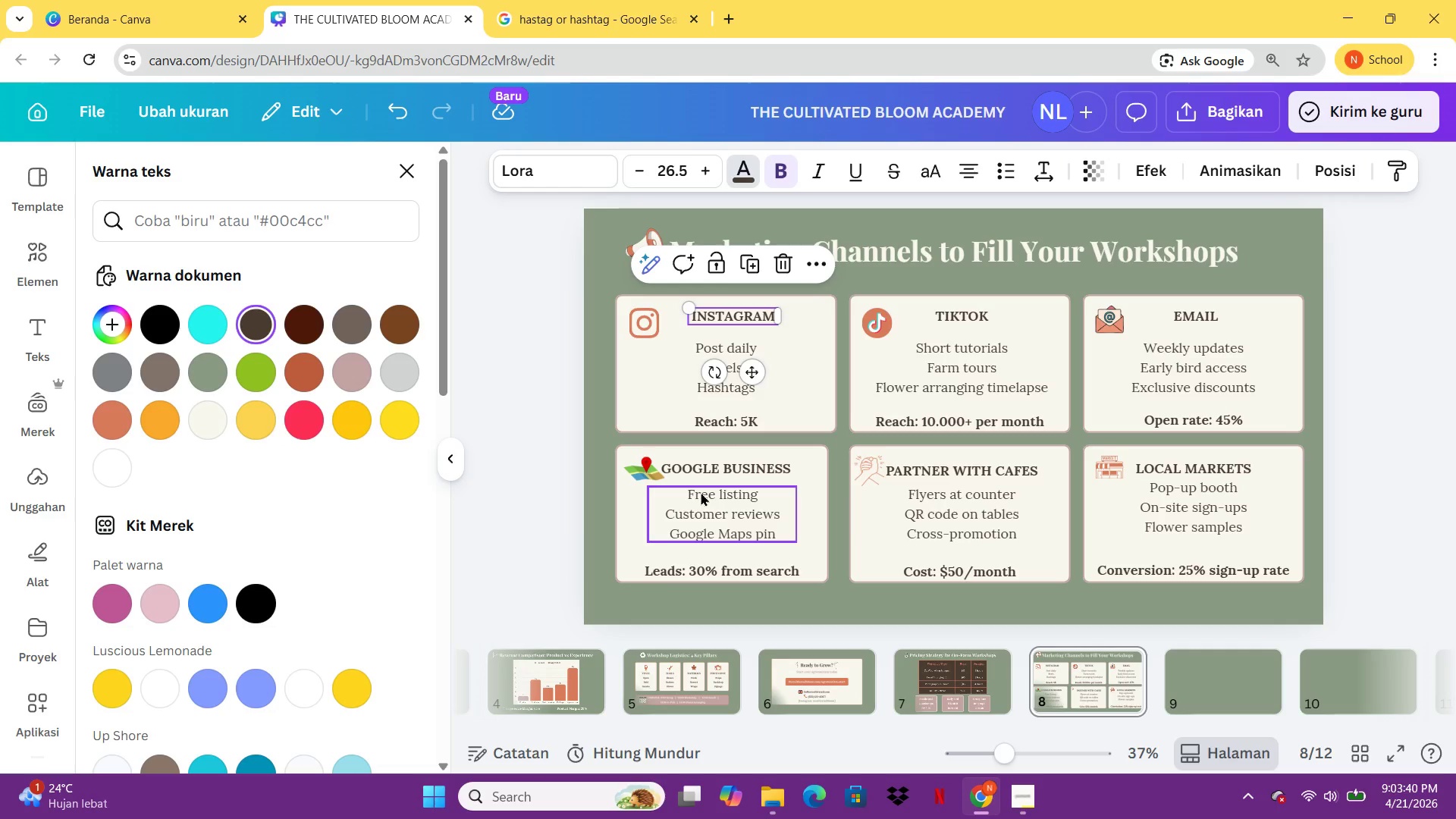 
left_click([754, 412])
 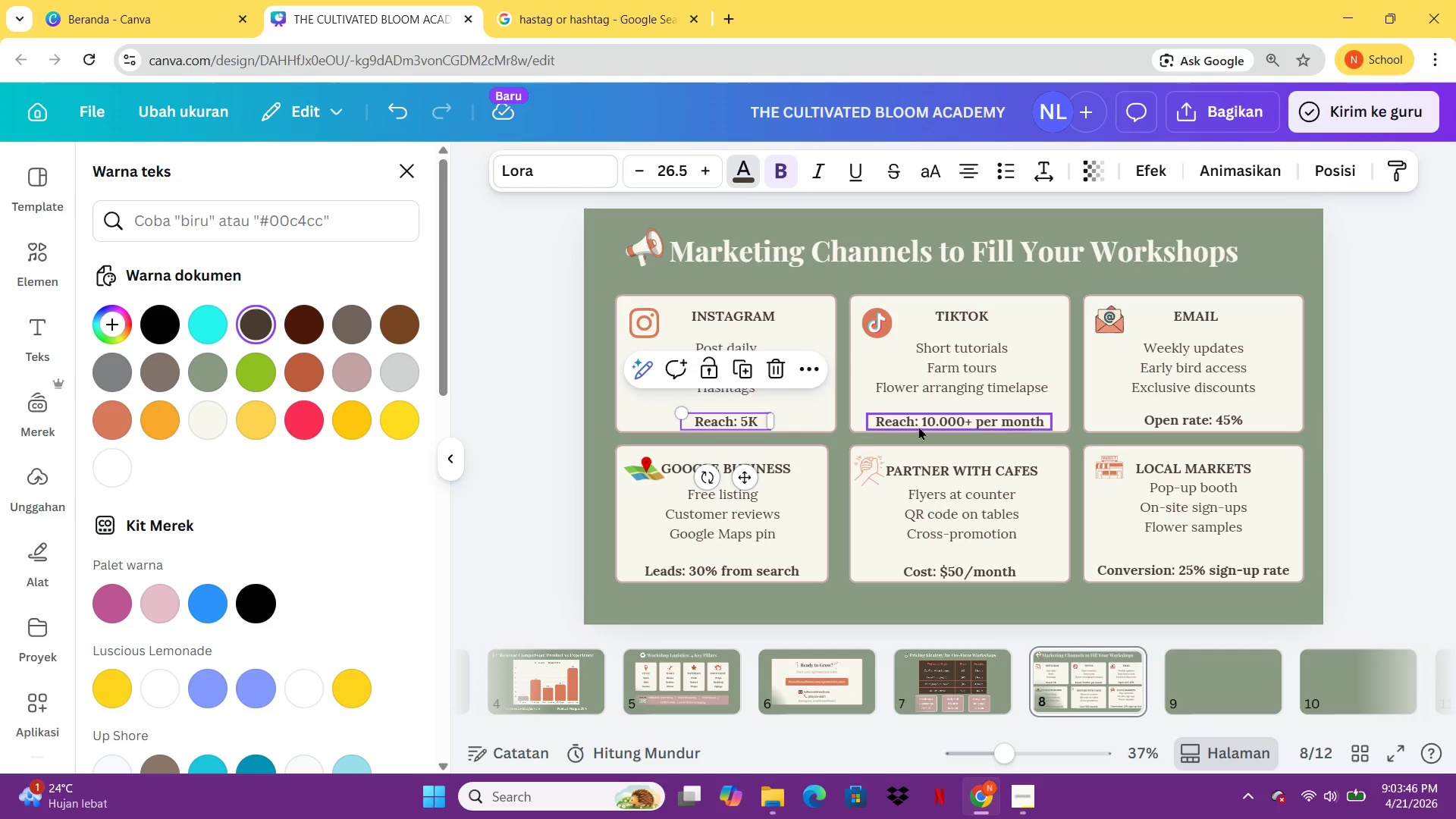 
hold_key(key=ShiftLeft, duration=2.47)
left_click([1015, 417])
 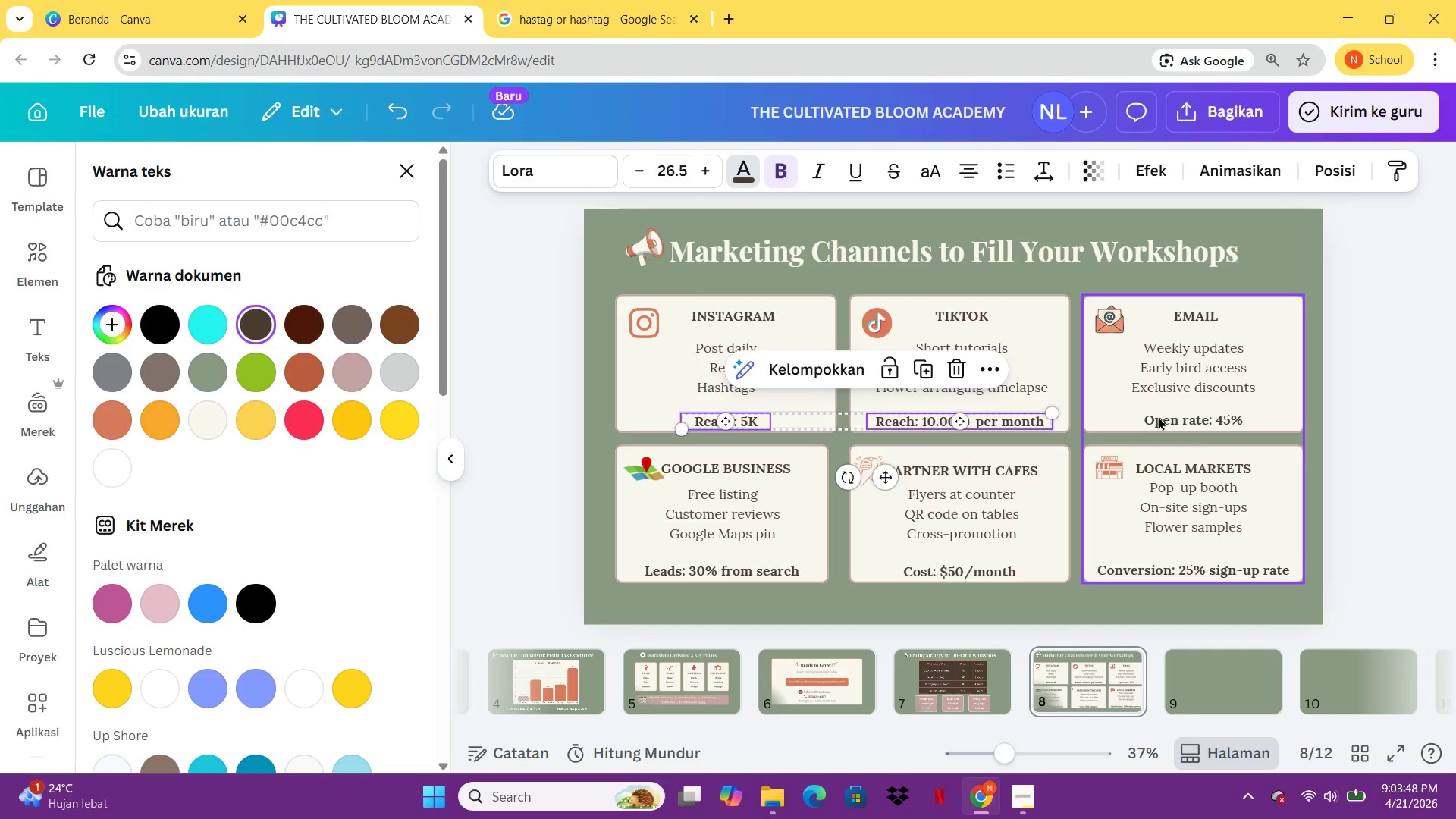 
left_click([1161, 416])
 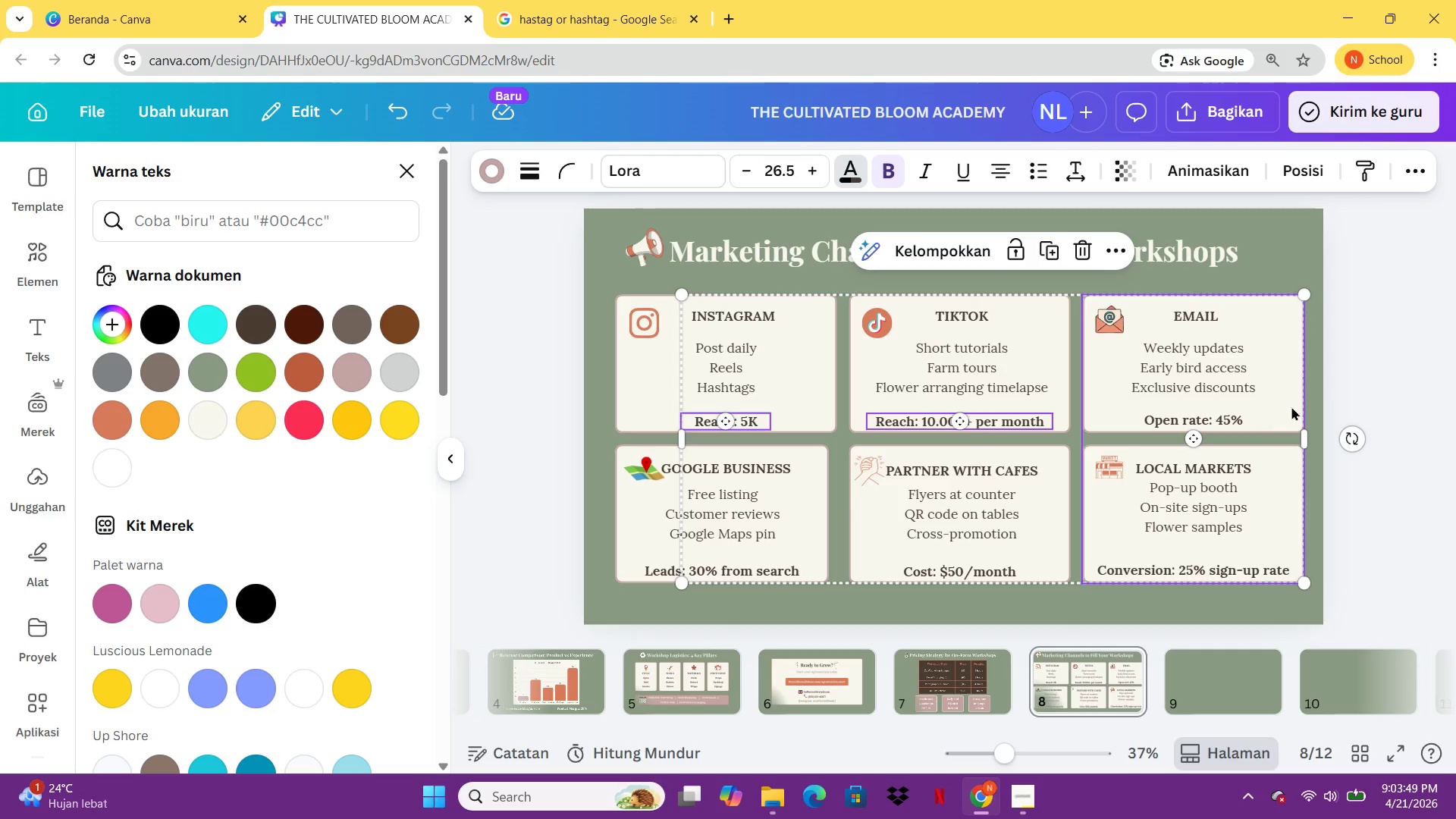 
left_click([1319, 397])
 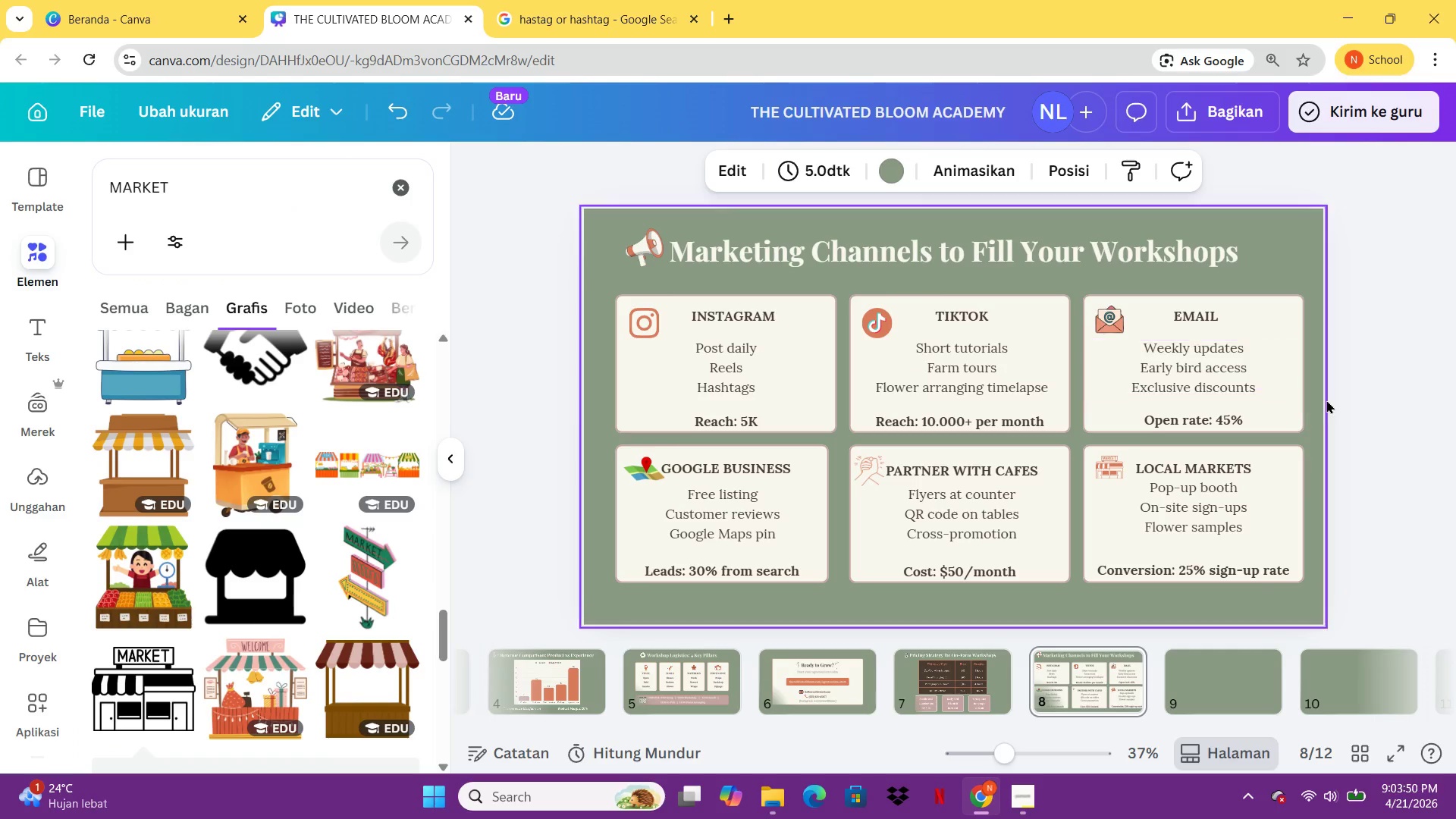 
left_click([1331, 400])
 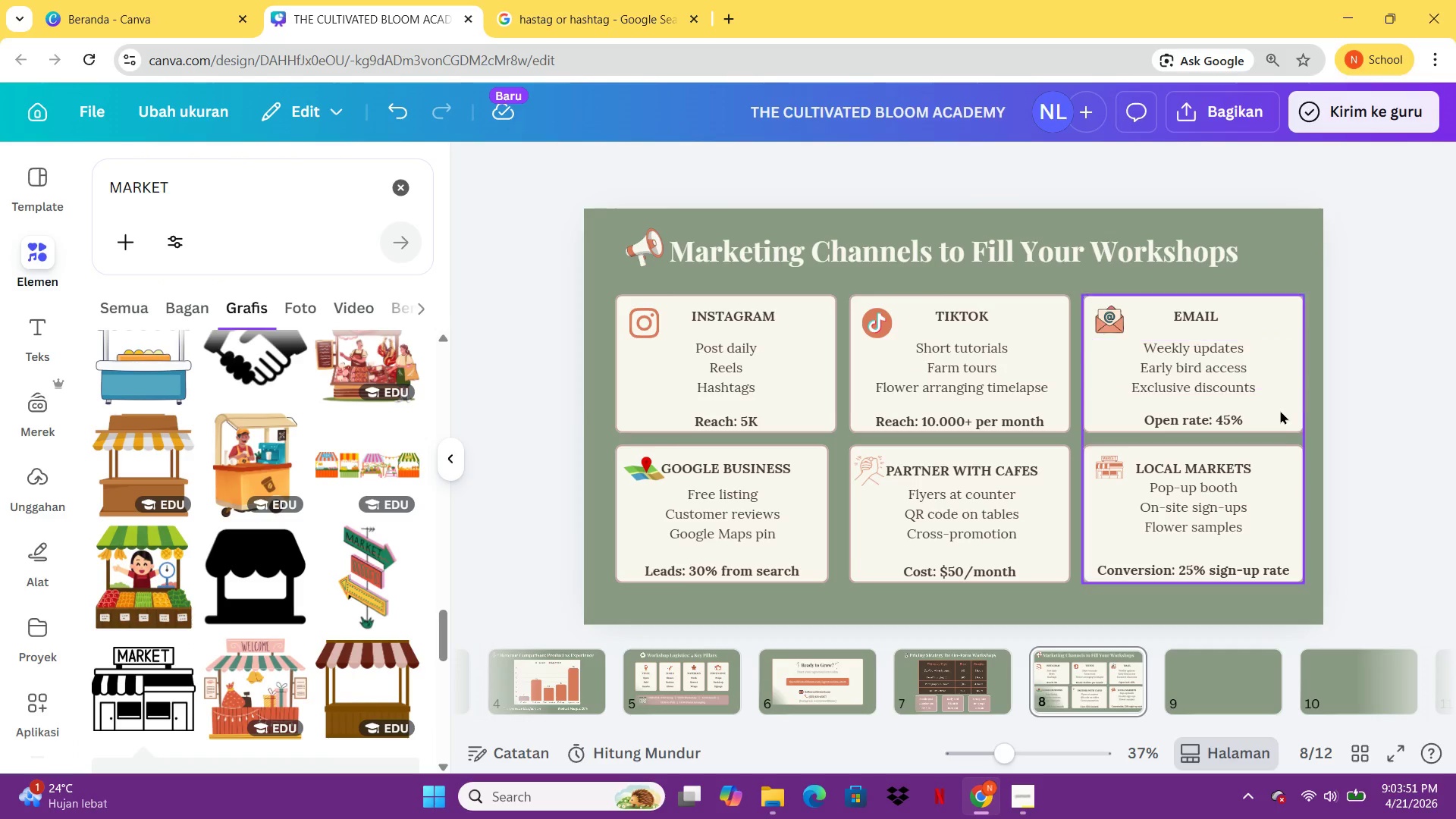 
left_click([1279, 412])
 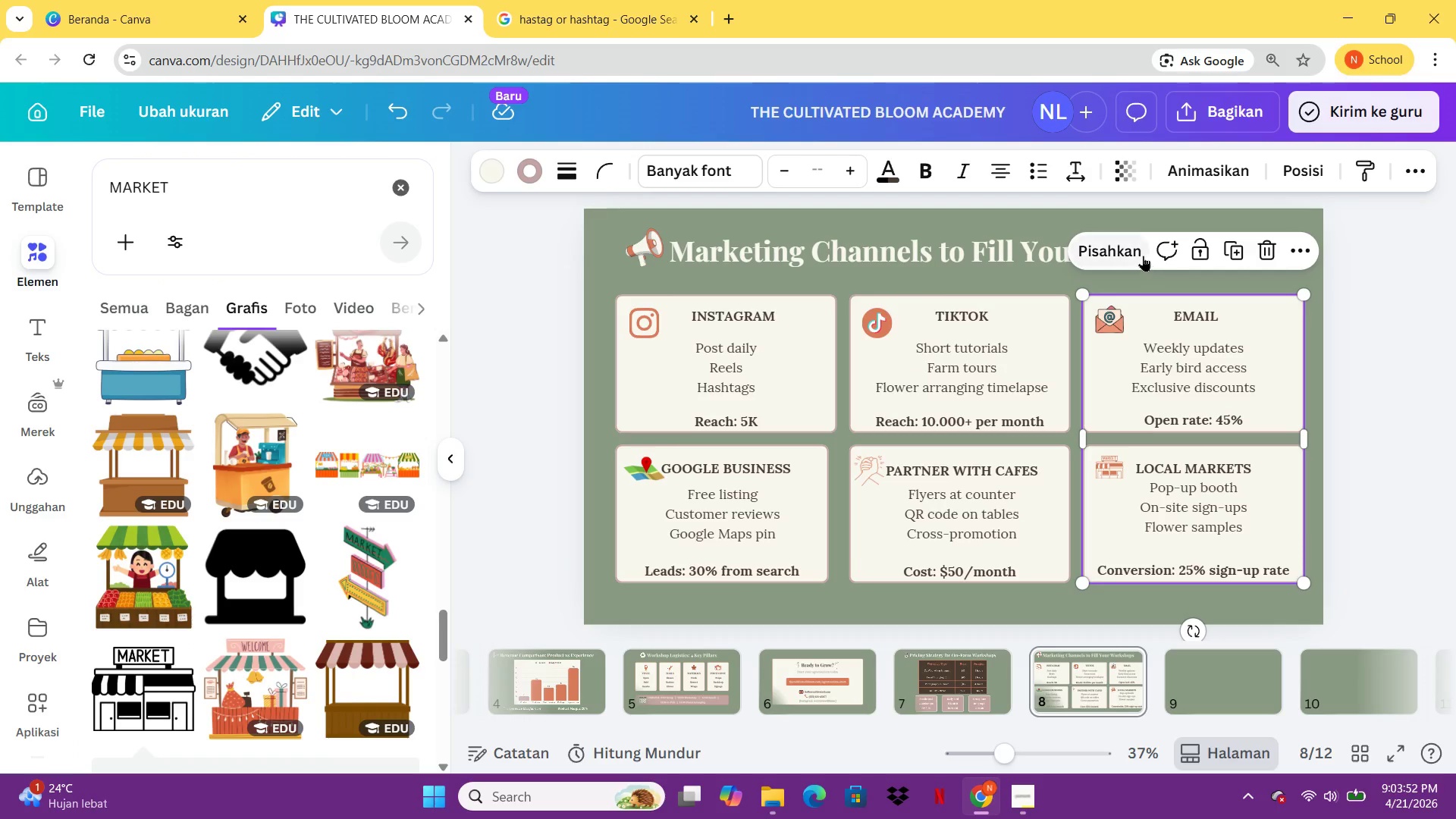 
left_click([1139, 253])
 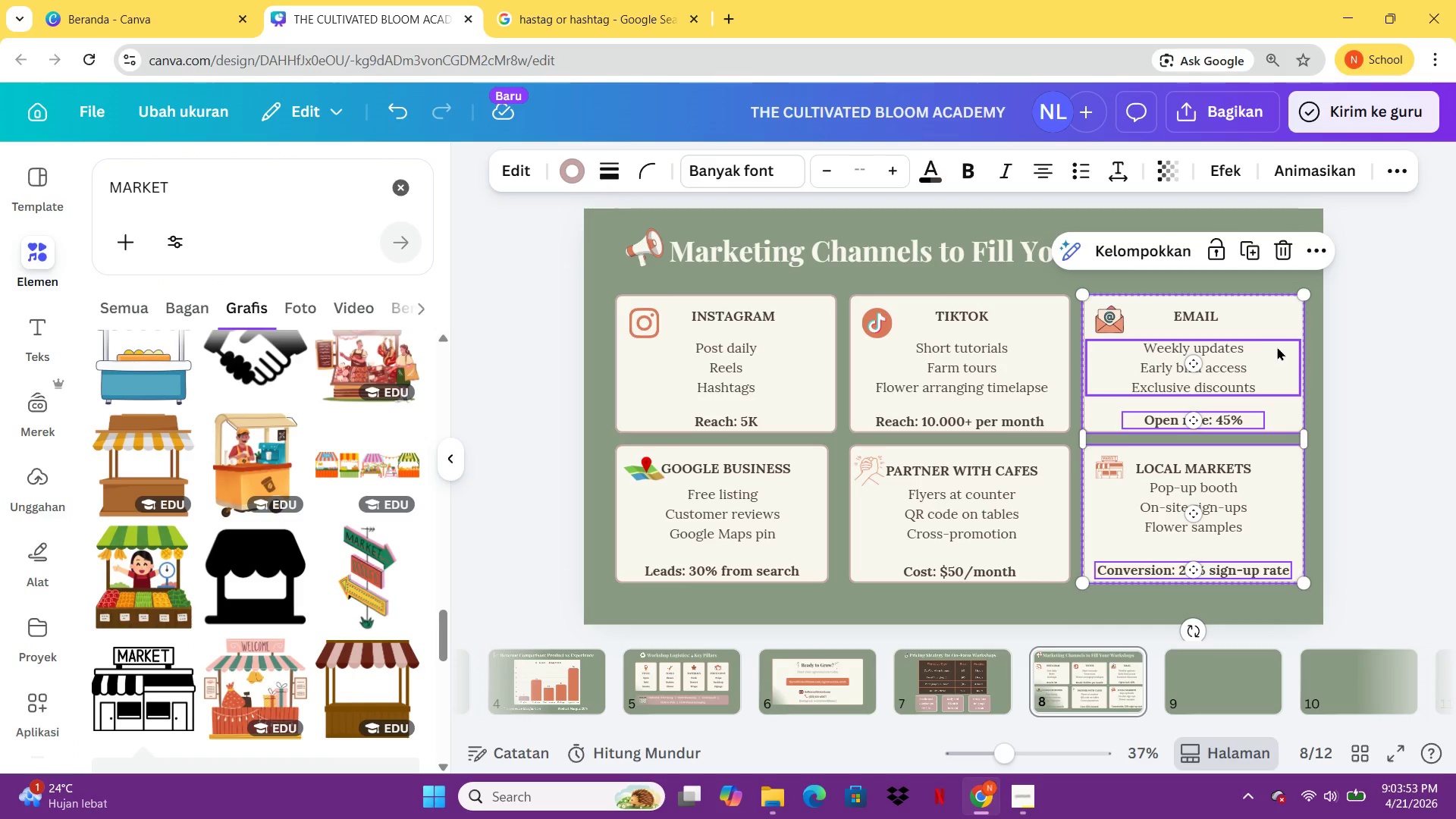 
left_click([1277, 347])
 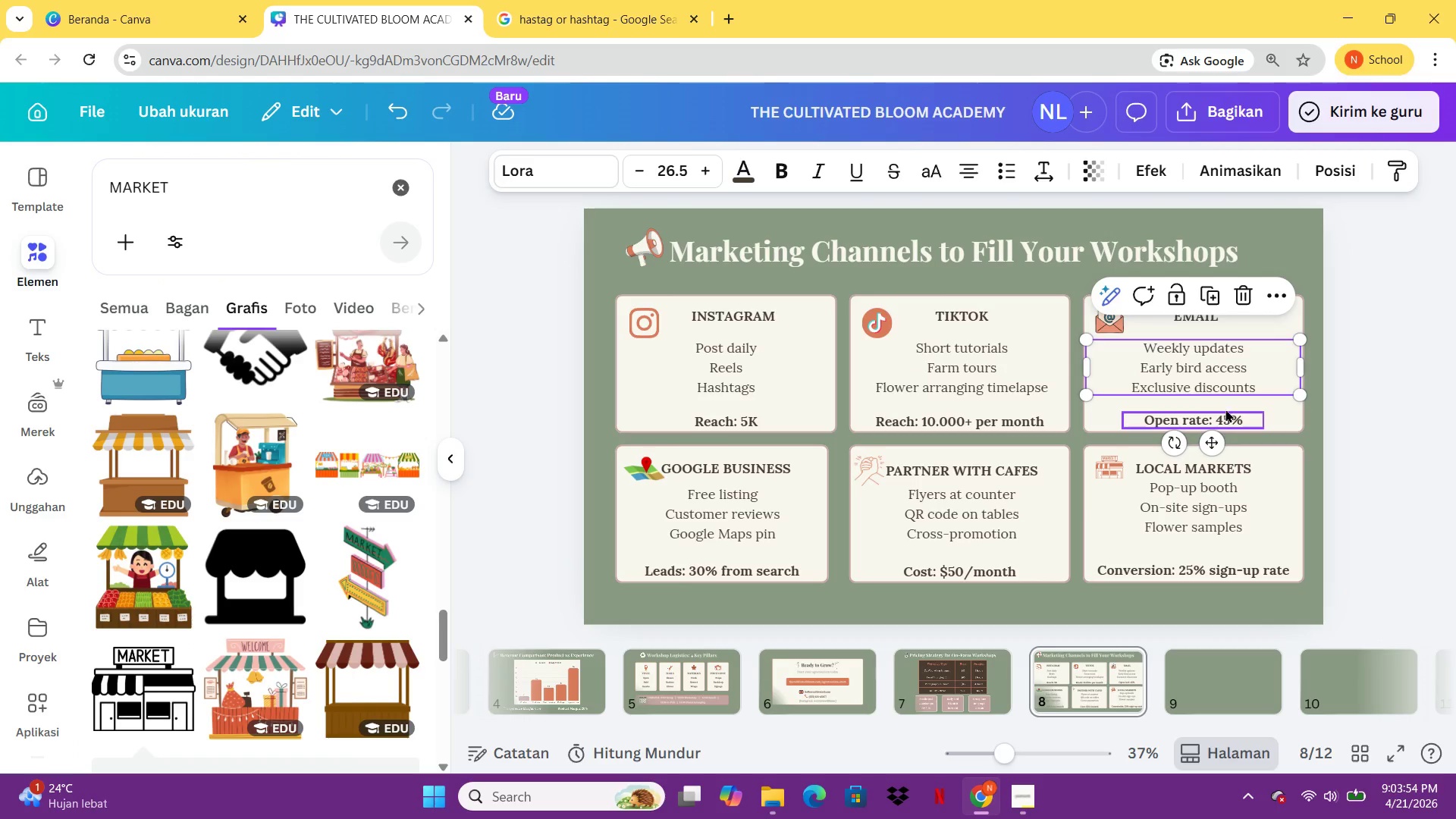 
left_click([1222, 419])
 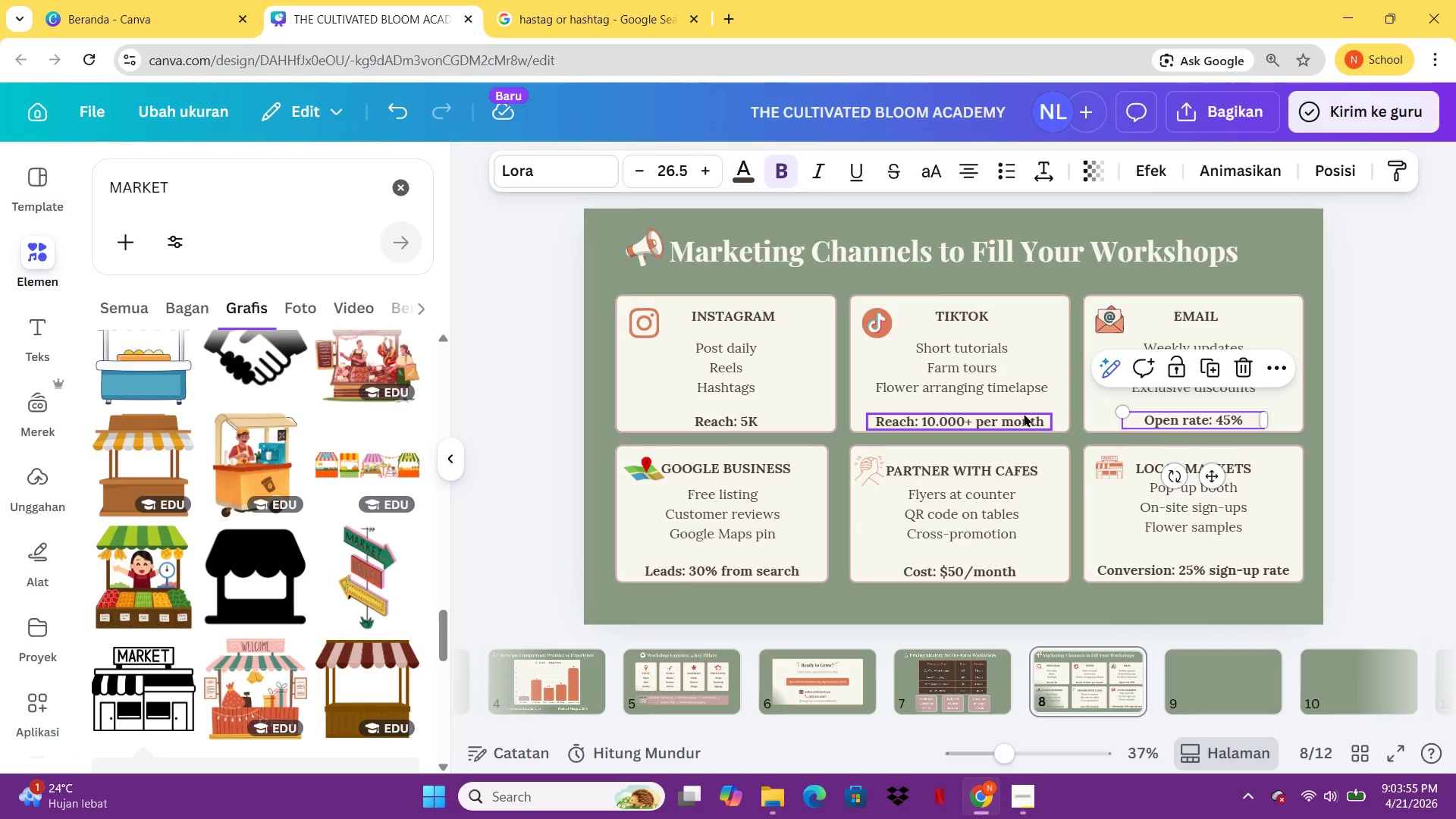 
hold_key(key=ShiftLeft, duration=4.53)
left_click([1022, 414])
 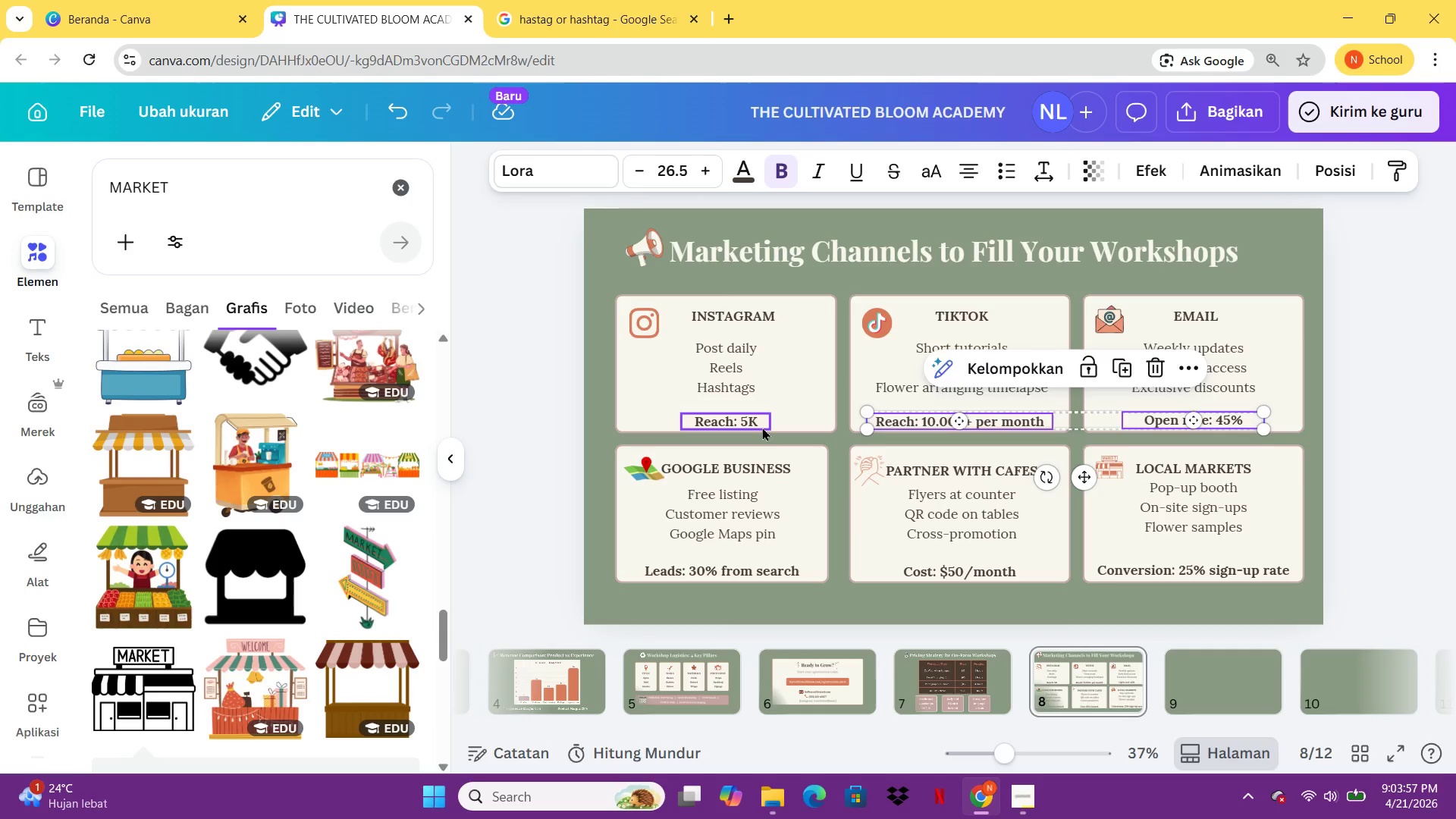 
left_click([762, 428])
 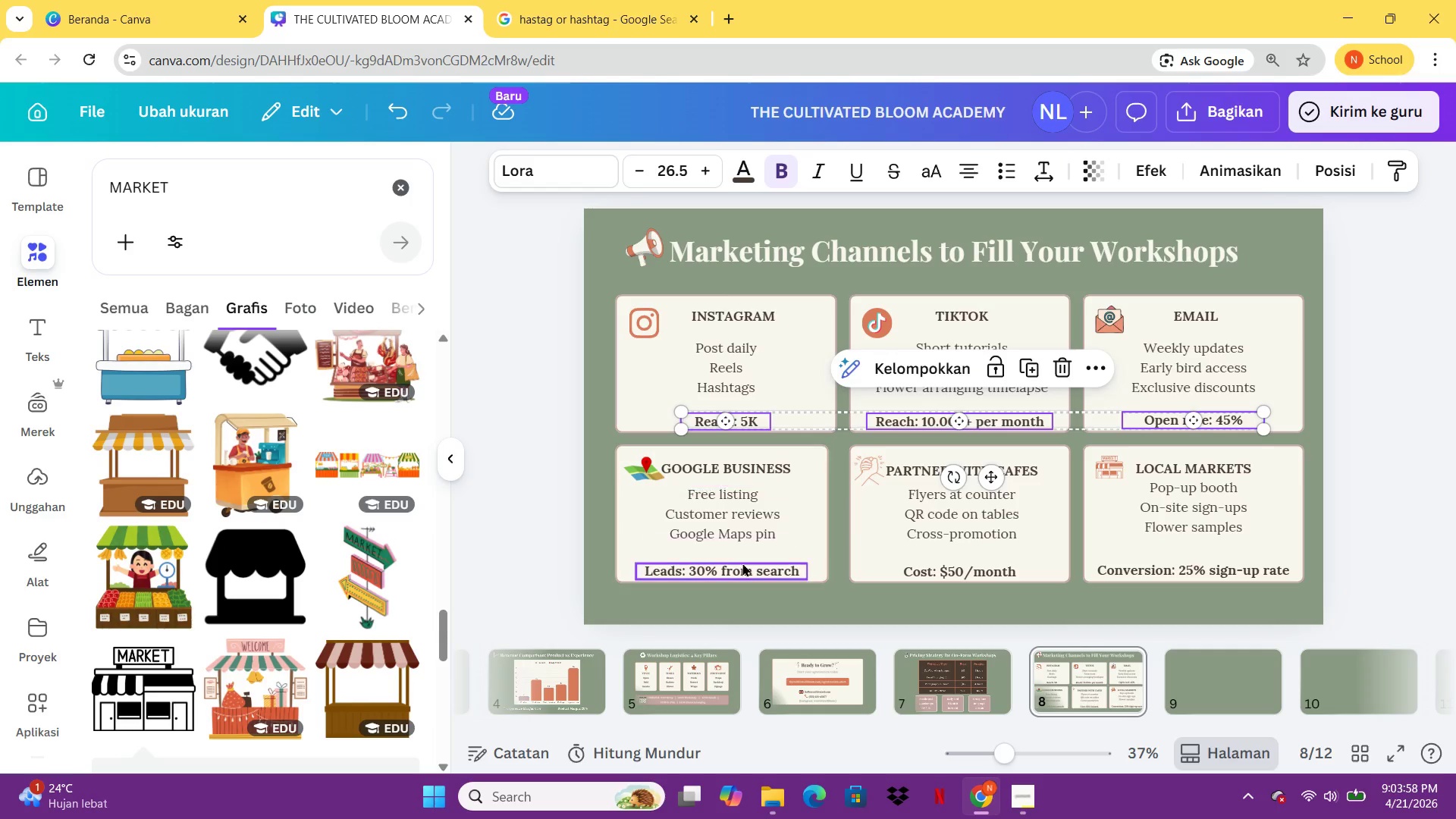 
left_click([743, 571])
 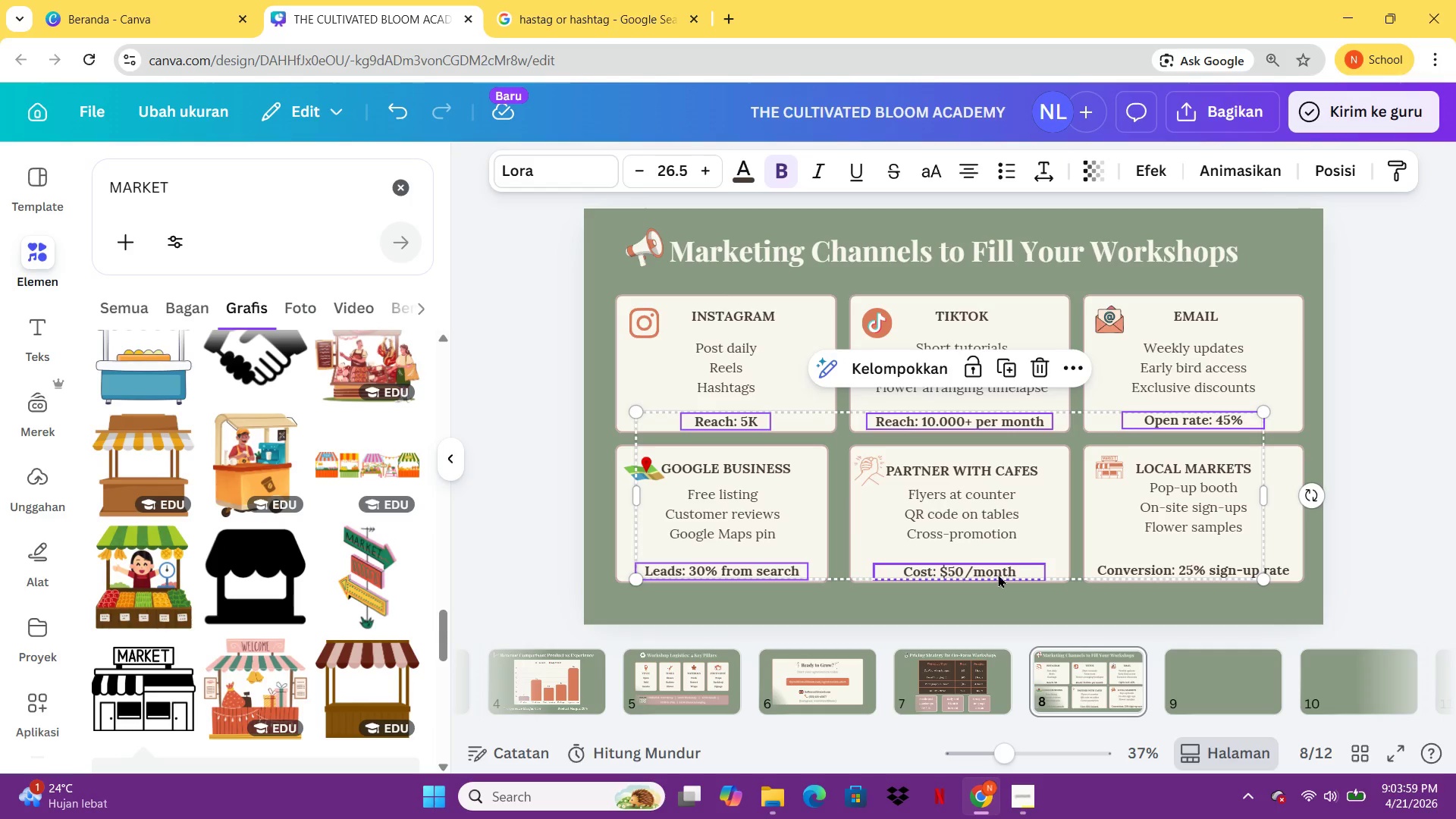 
left_click([998, 573])
 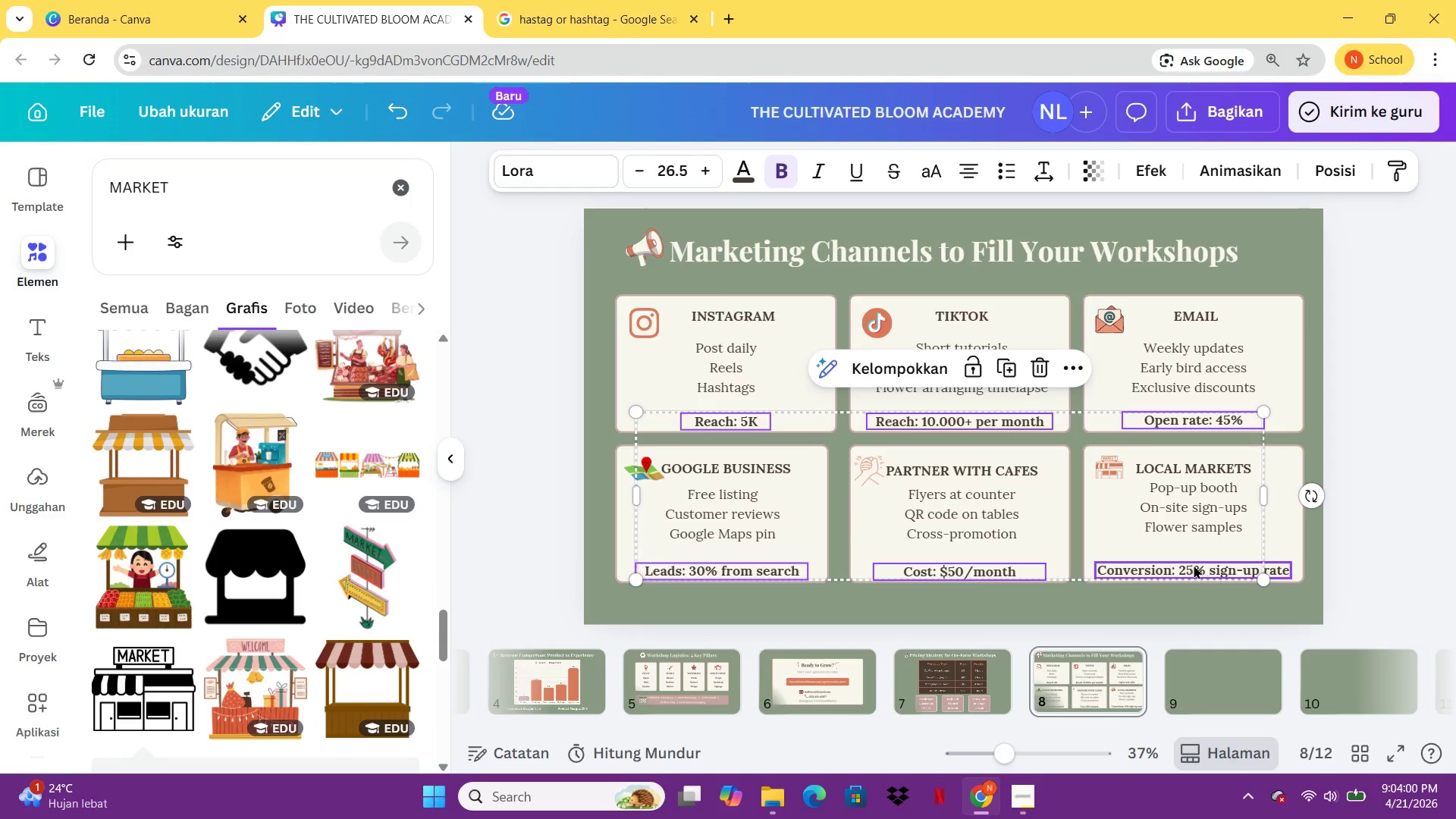 
left_click([1194, 565])
 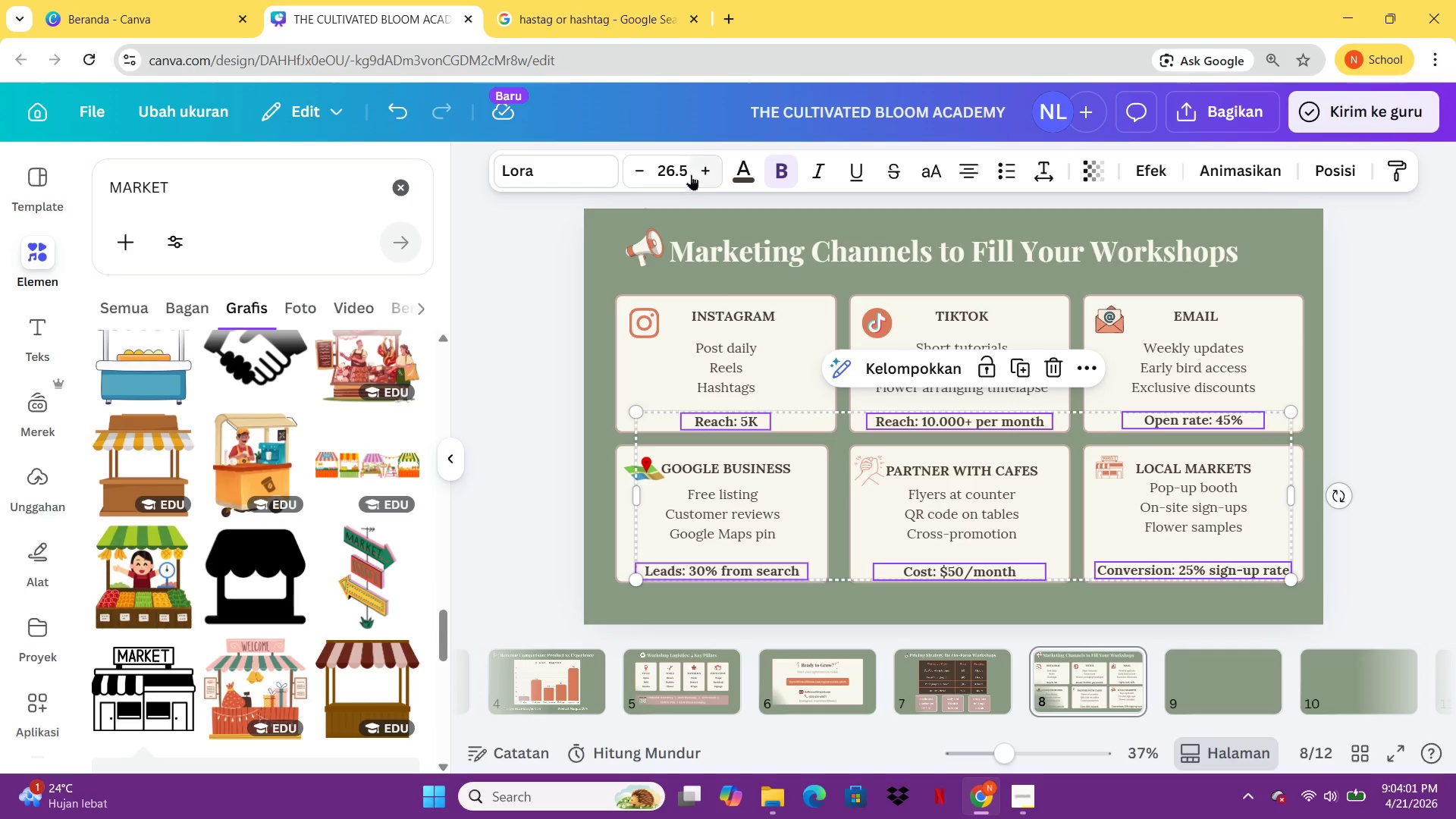 
left_click([755, 177])
 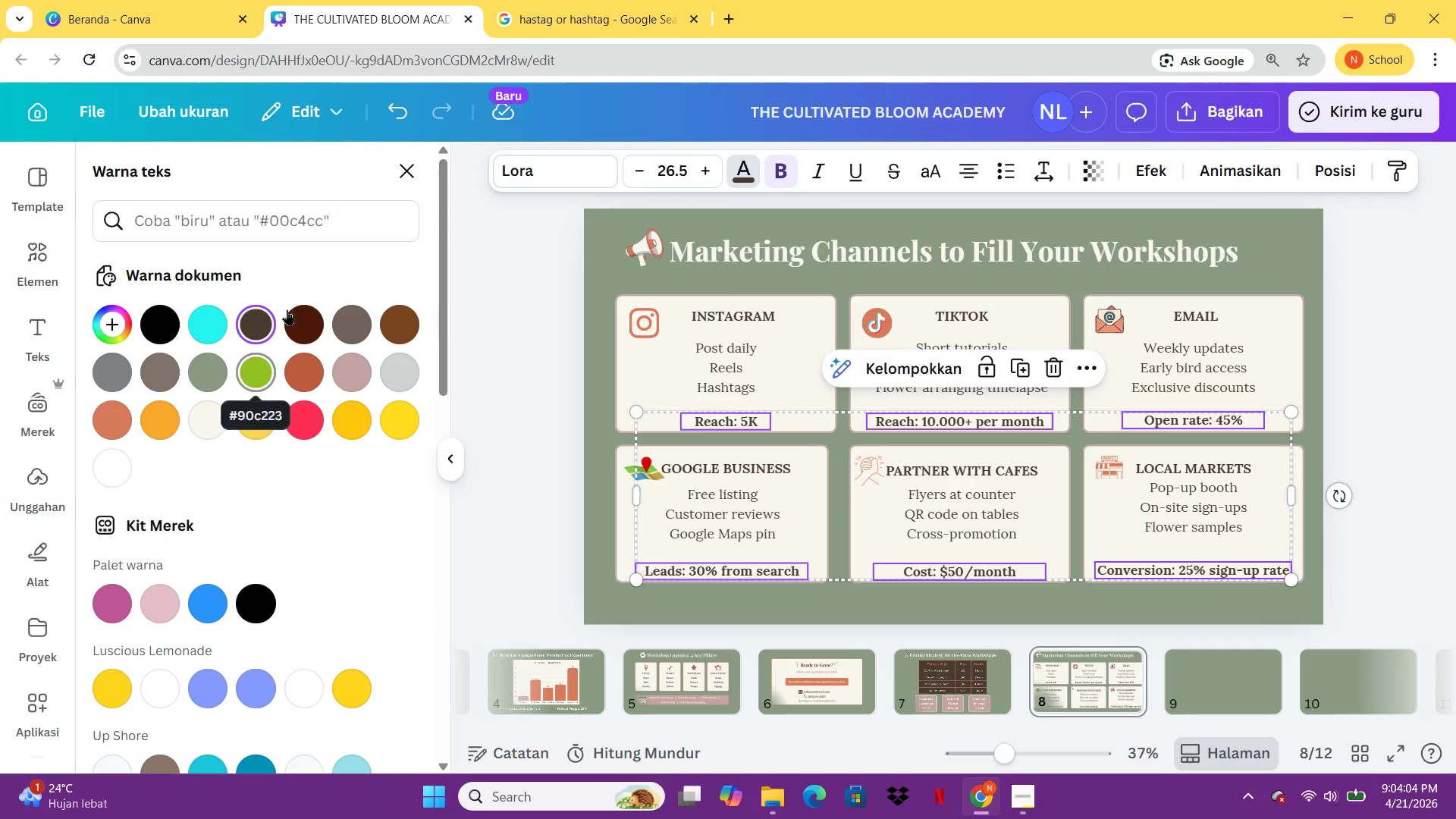 
left_click([268, 228])
 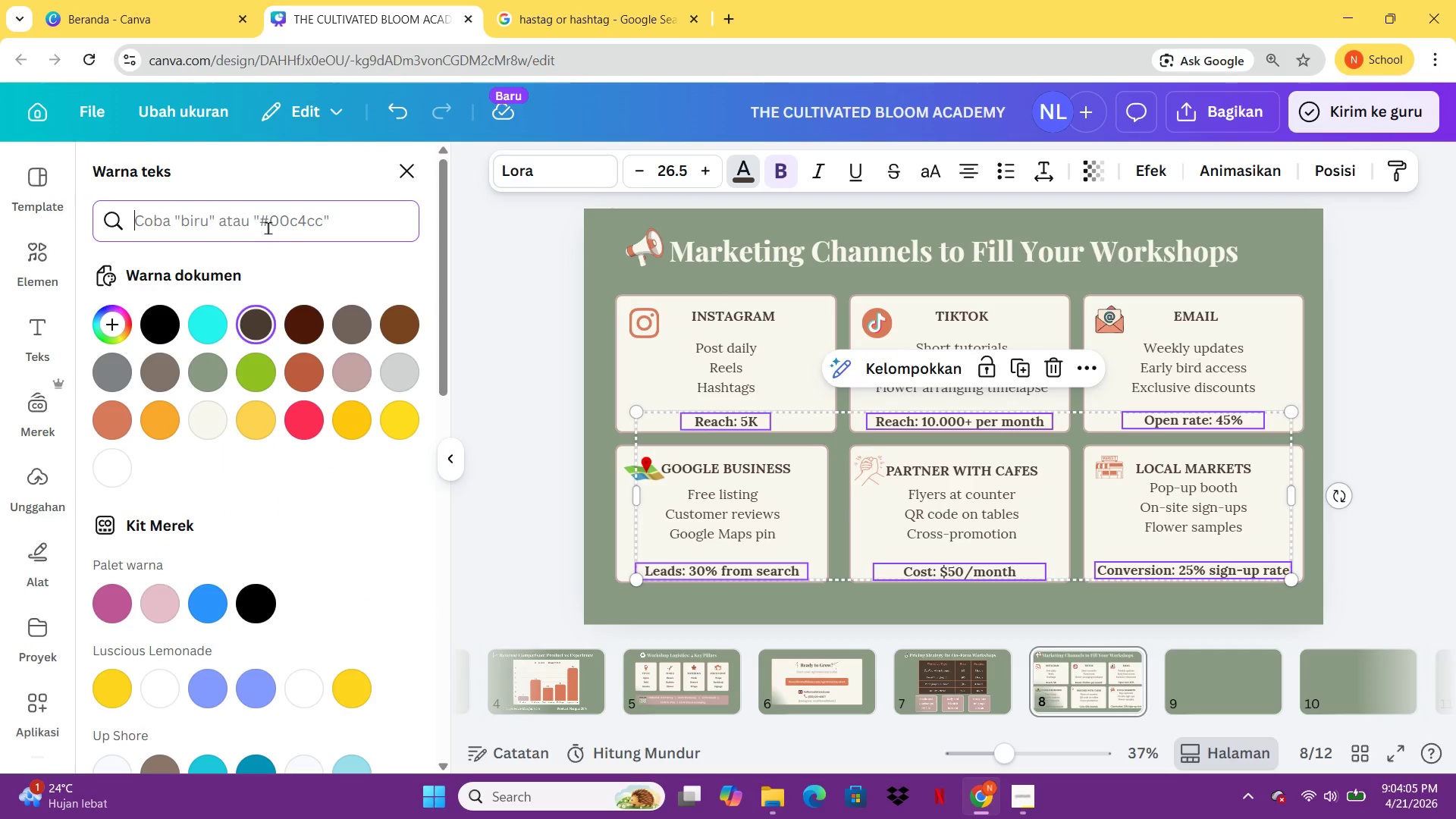 
type(d97a5c)
 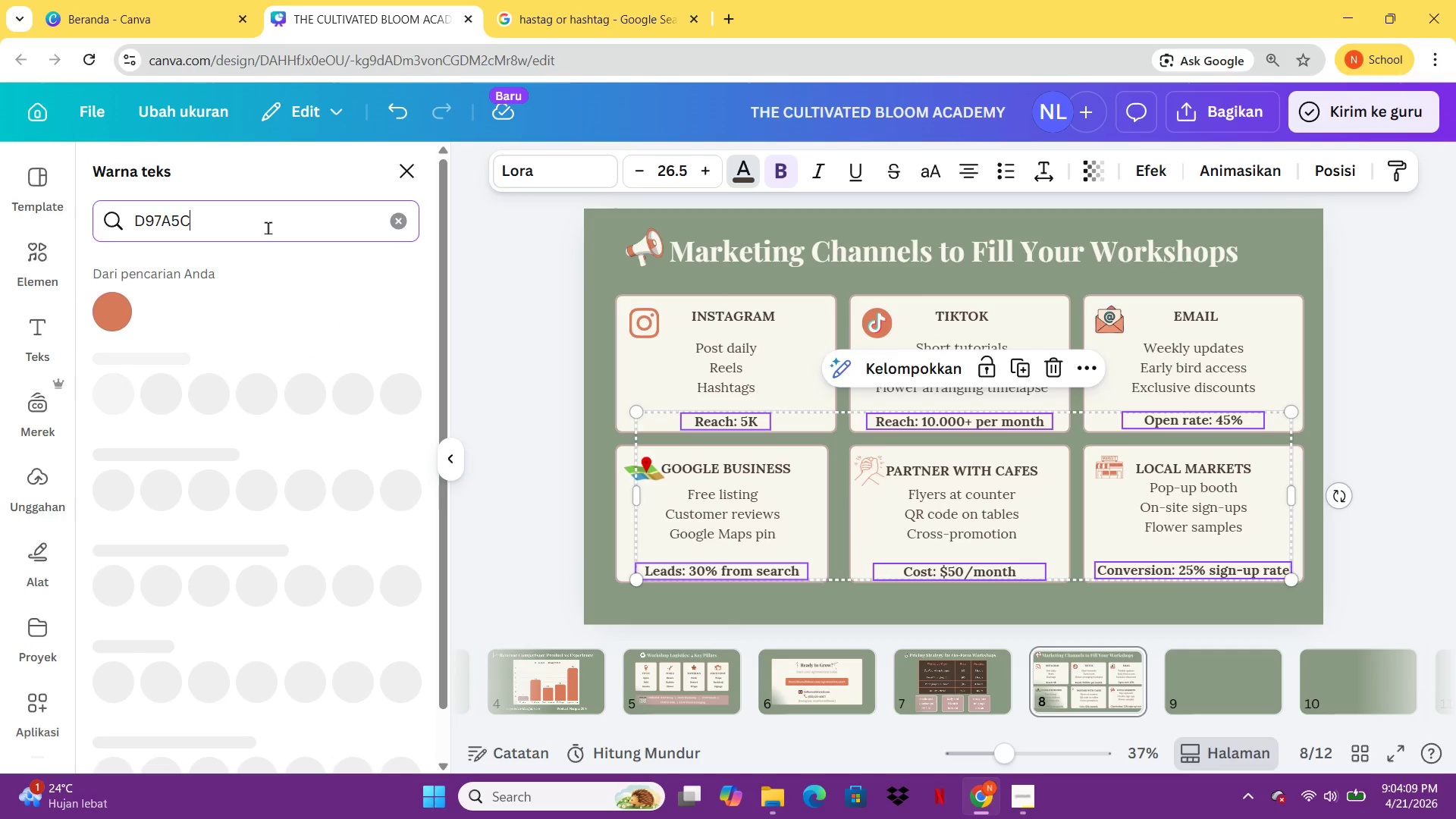 
key(Enter)
 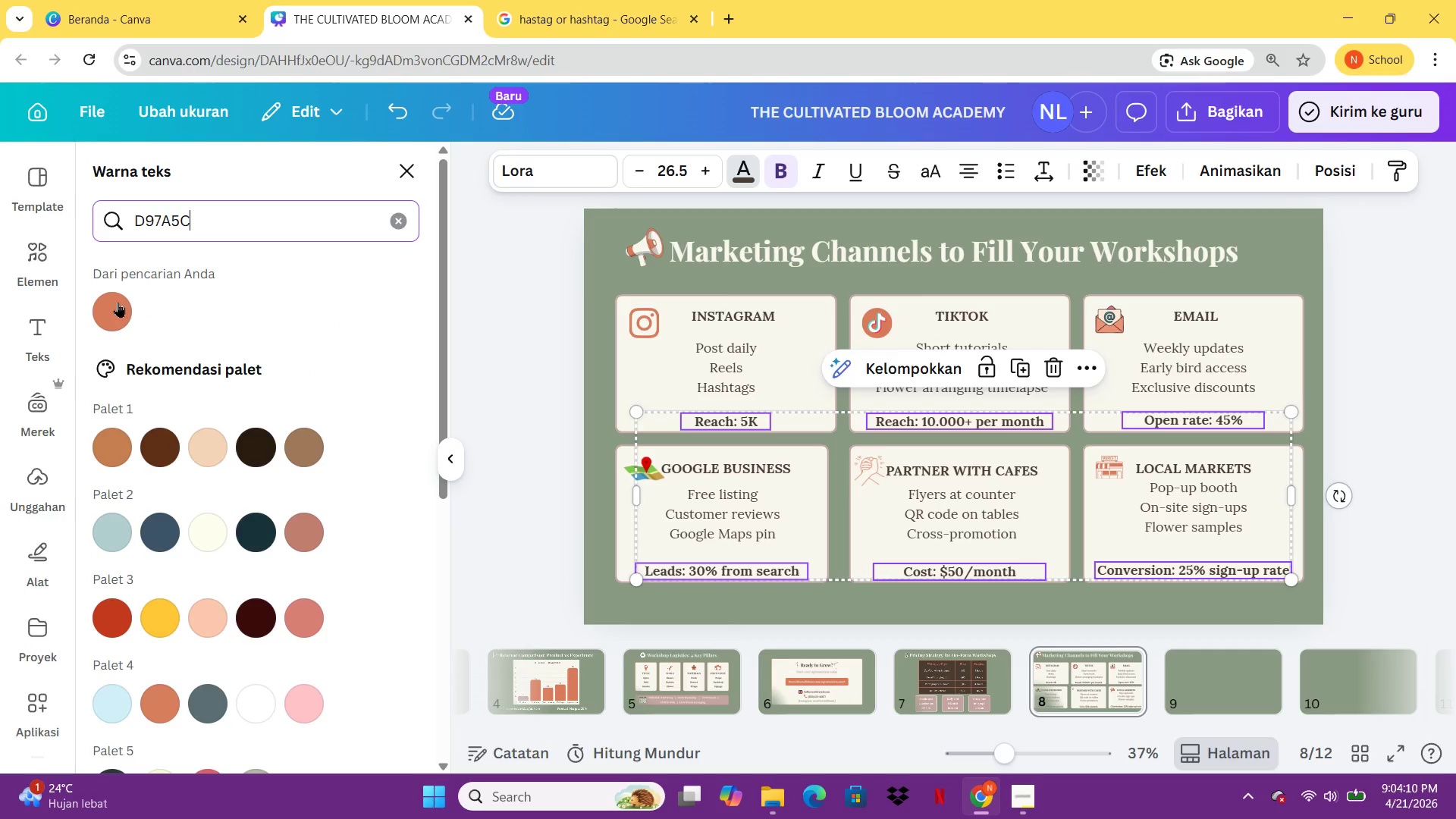 
left_click([117, 303])
 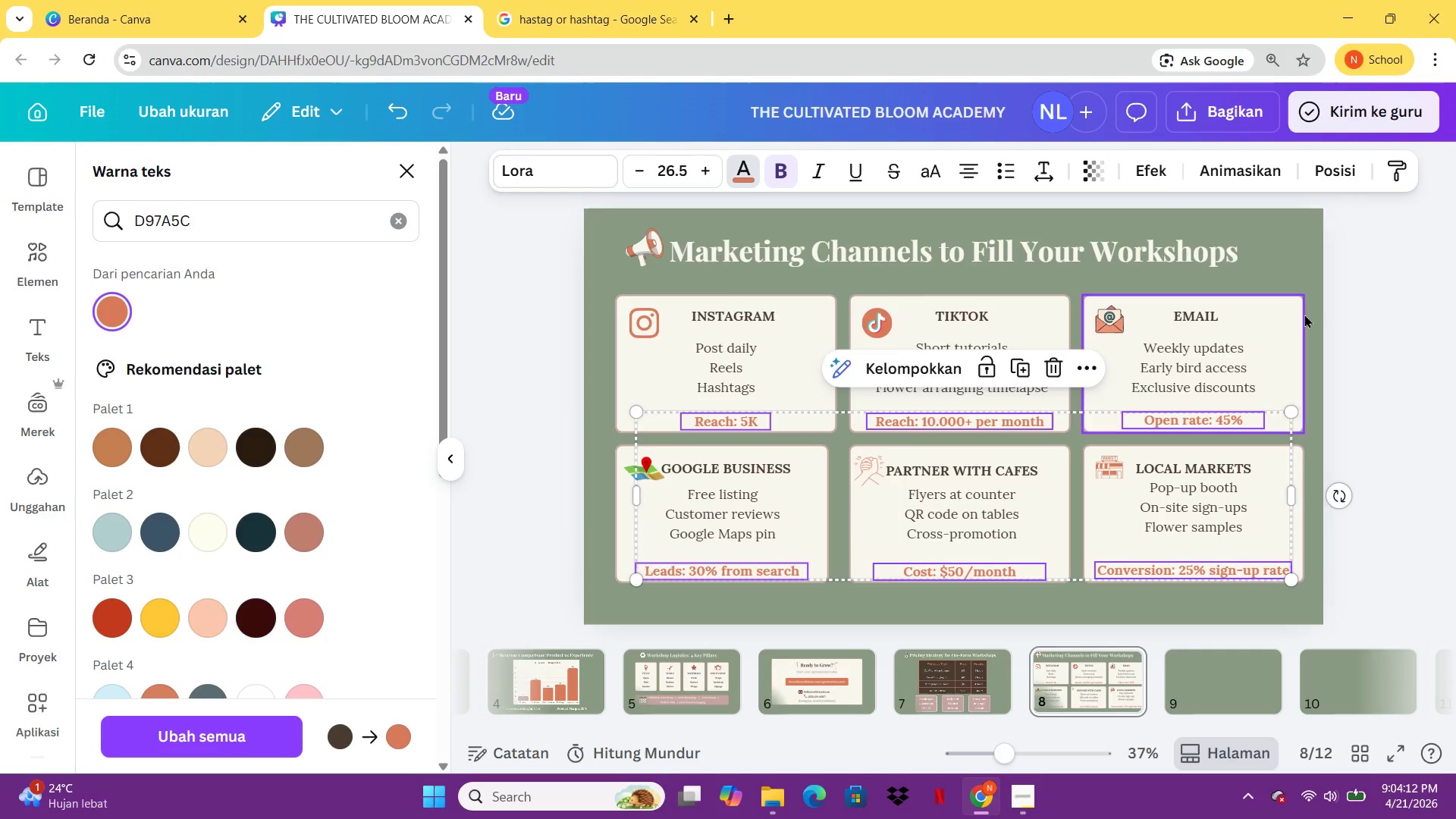 
left_click([1345, 322])
 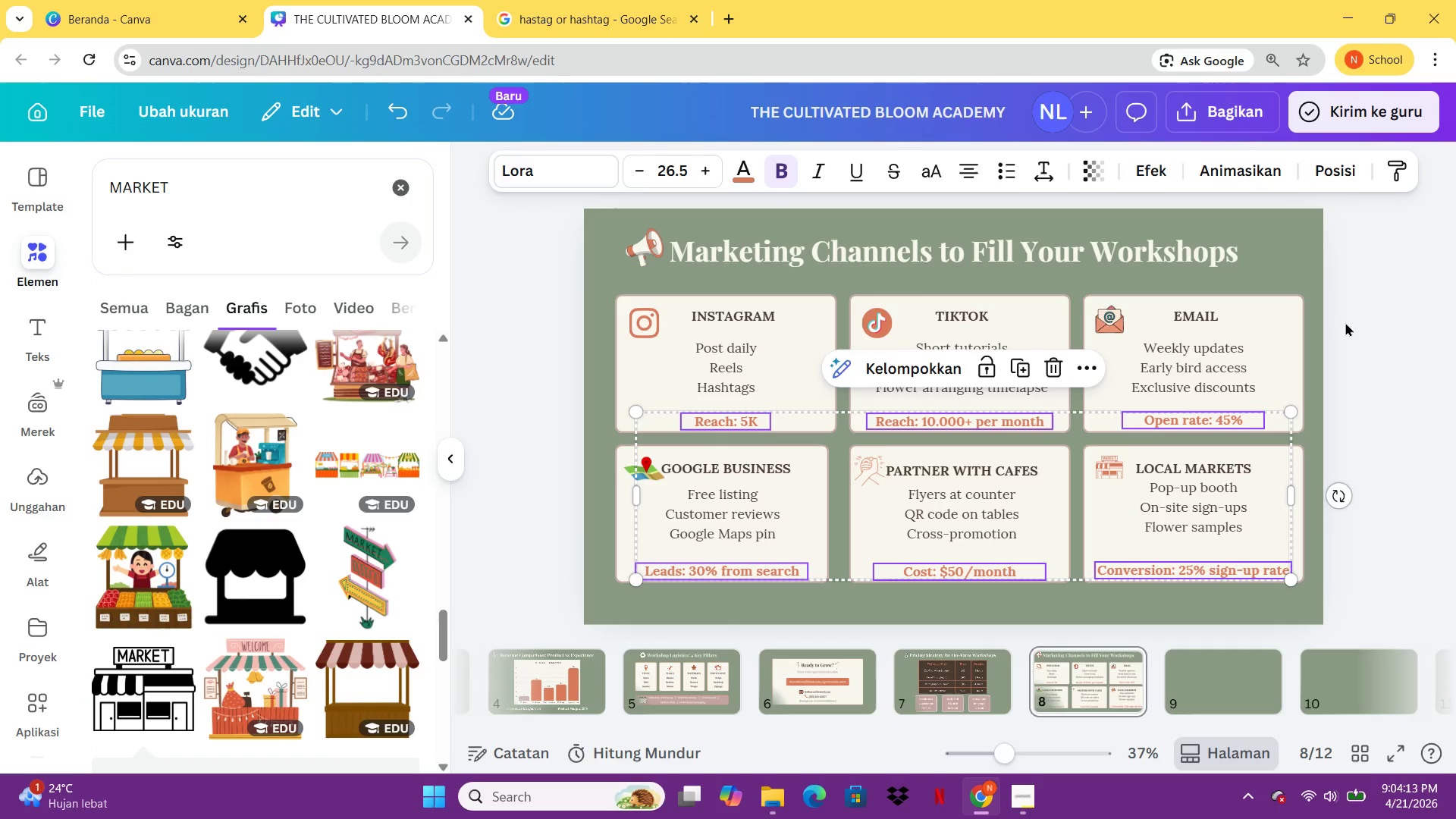 
left_click([1345, 322])
 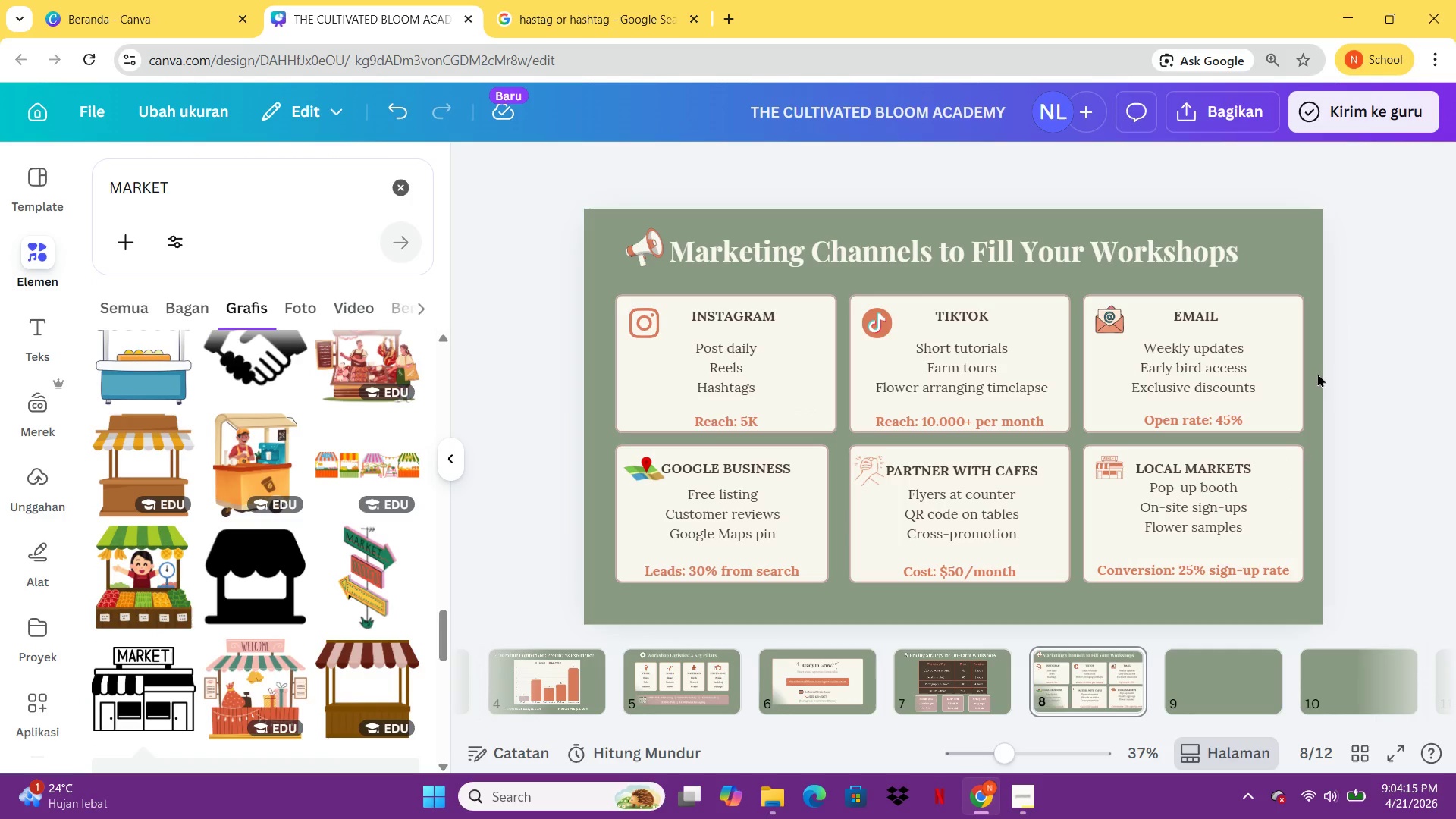 
left_click([1254, 673])
 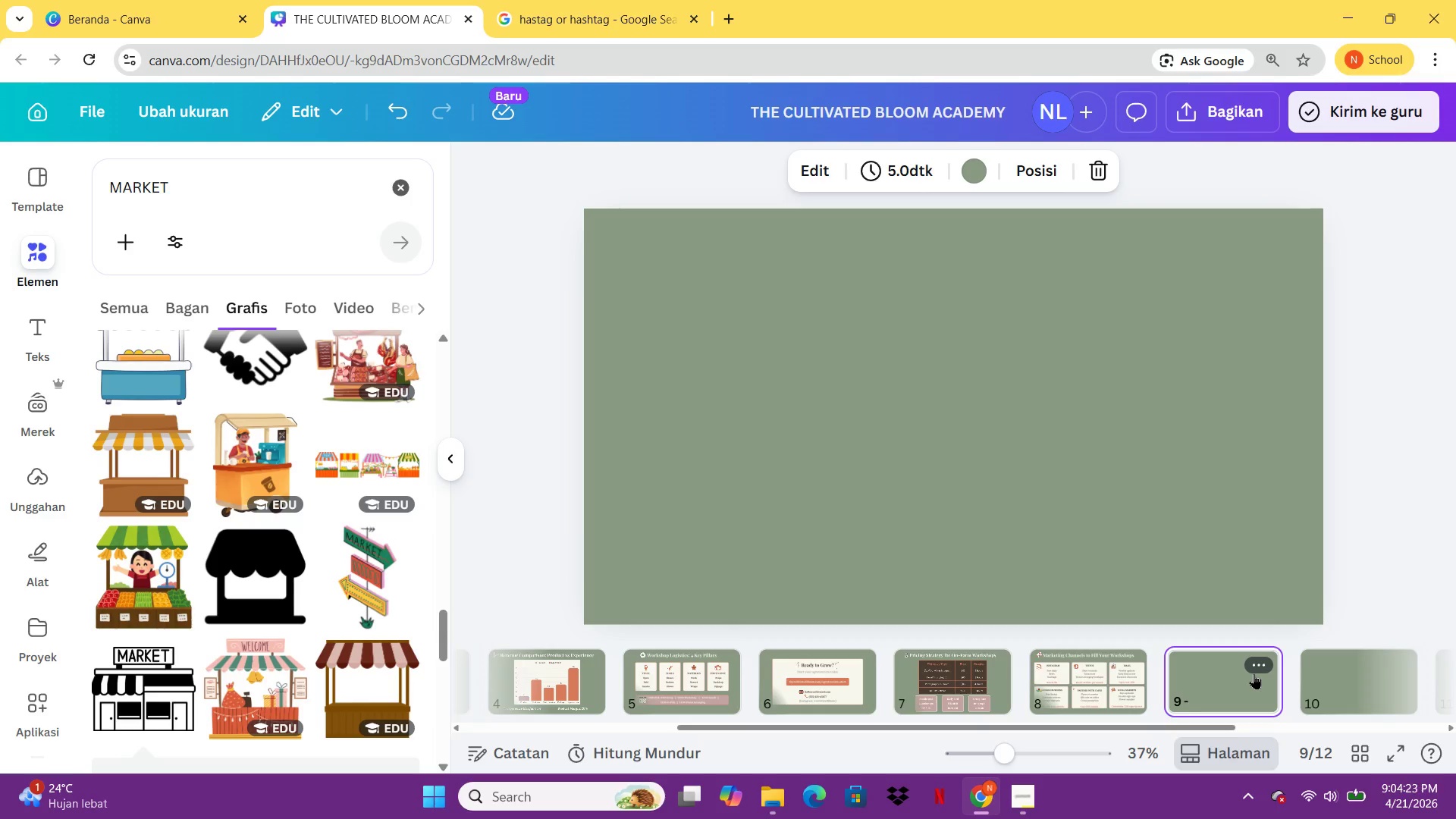 
wait(11.38)
 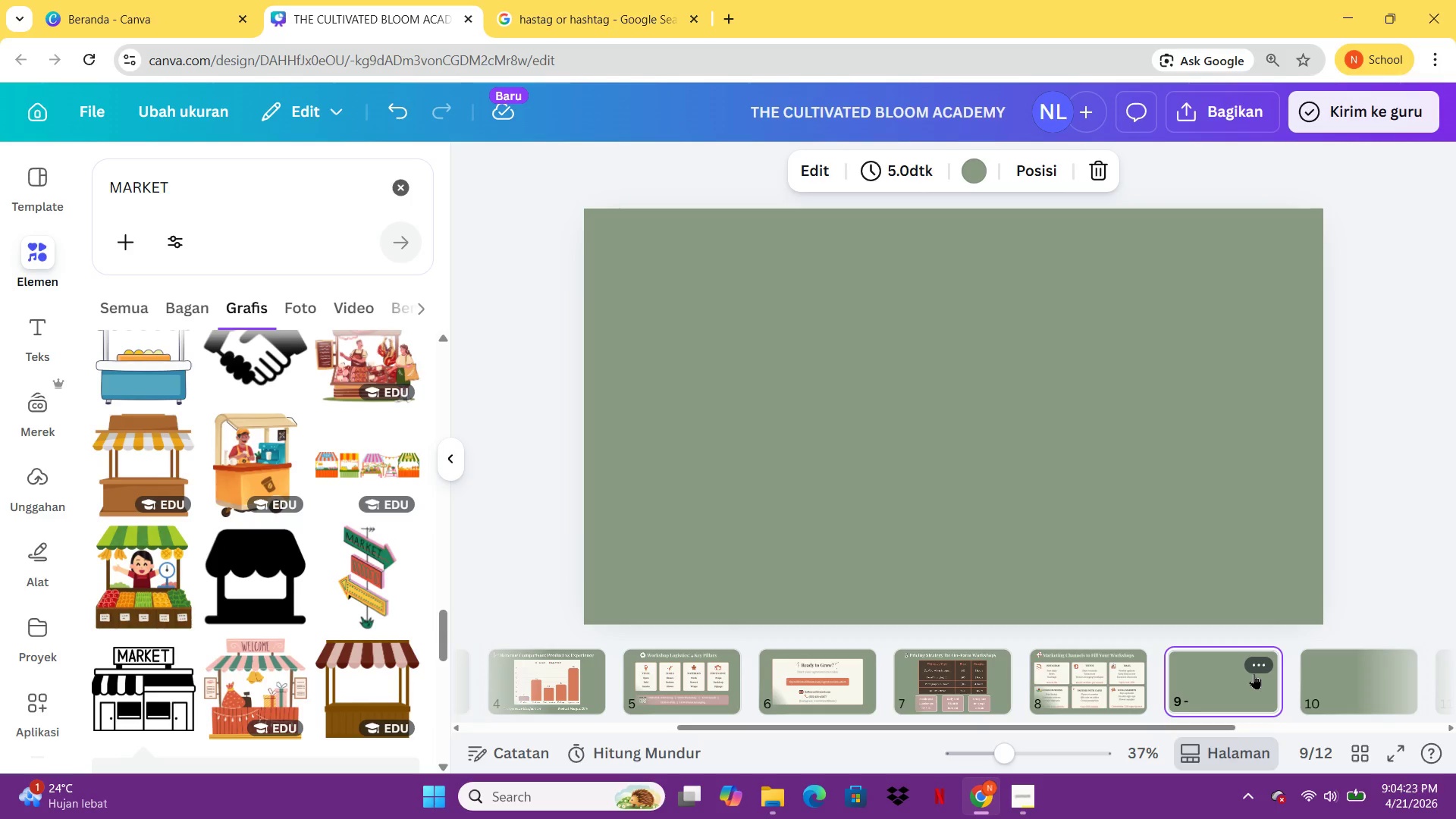 
left_click([855, 689])
 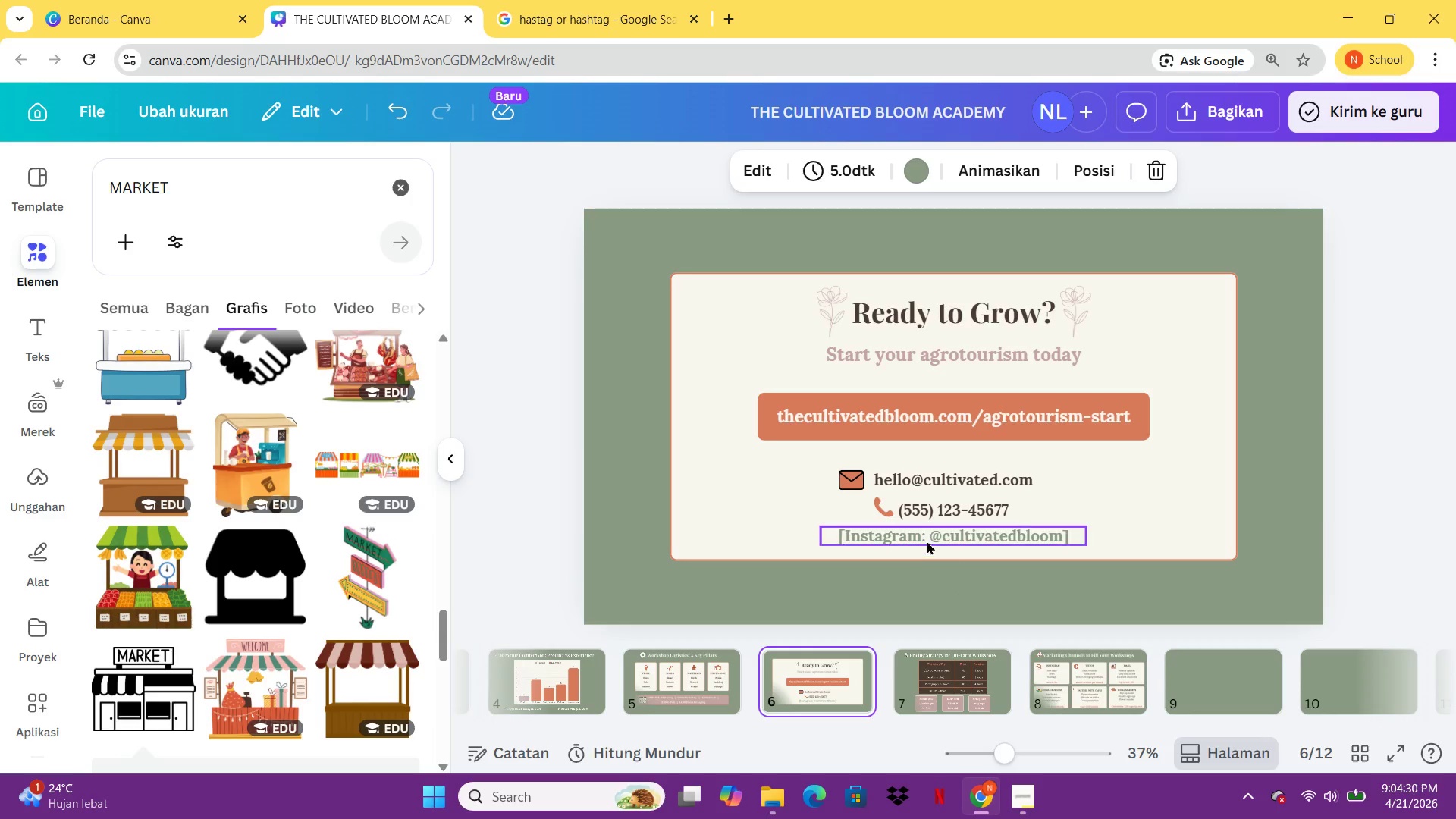 
double_click([926, 539])
 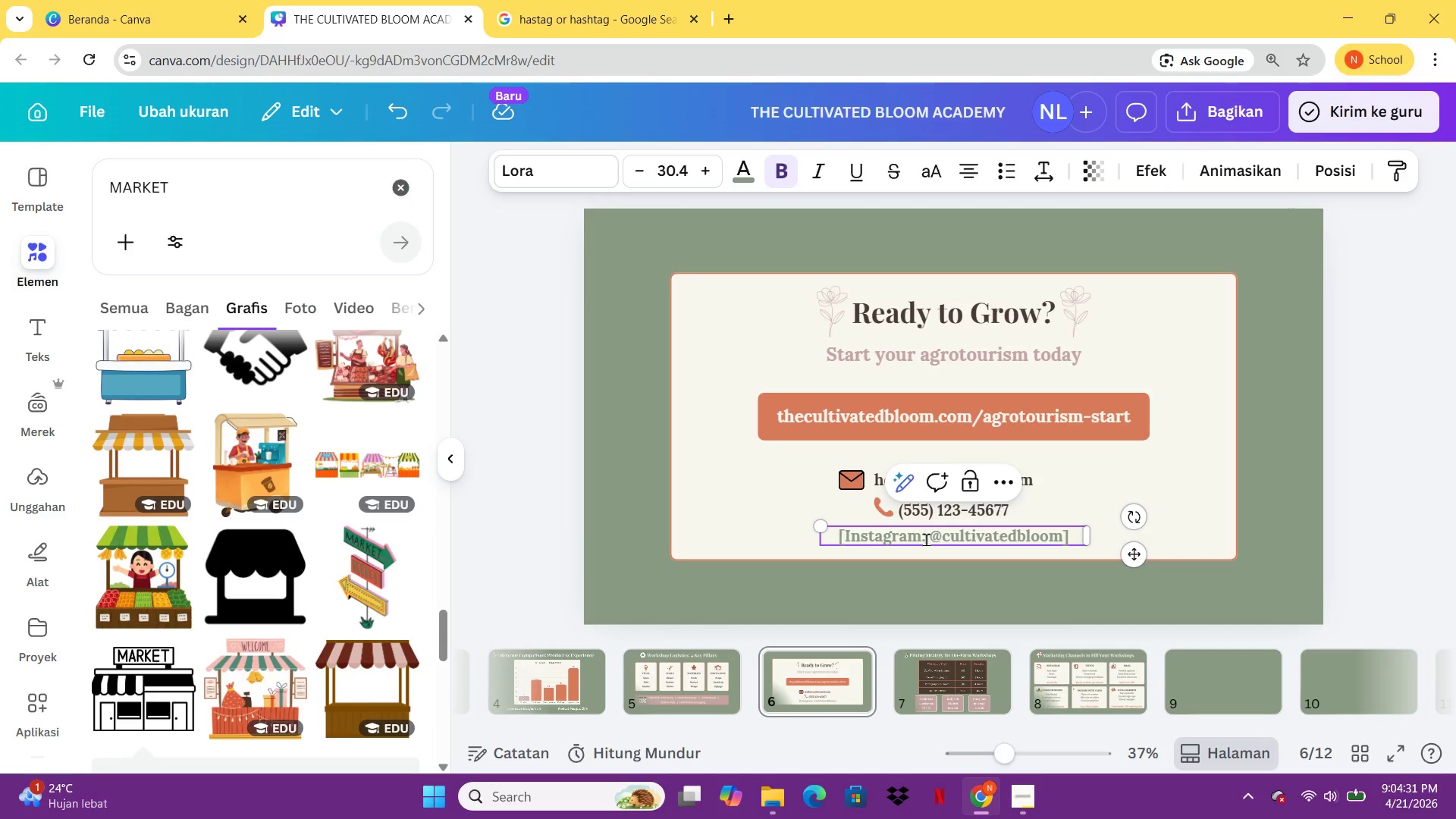 
key(Backspace)
 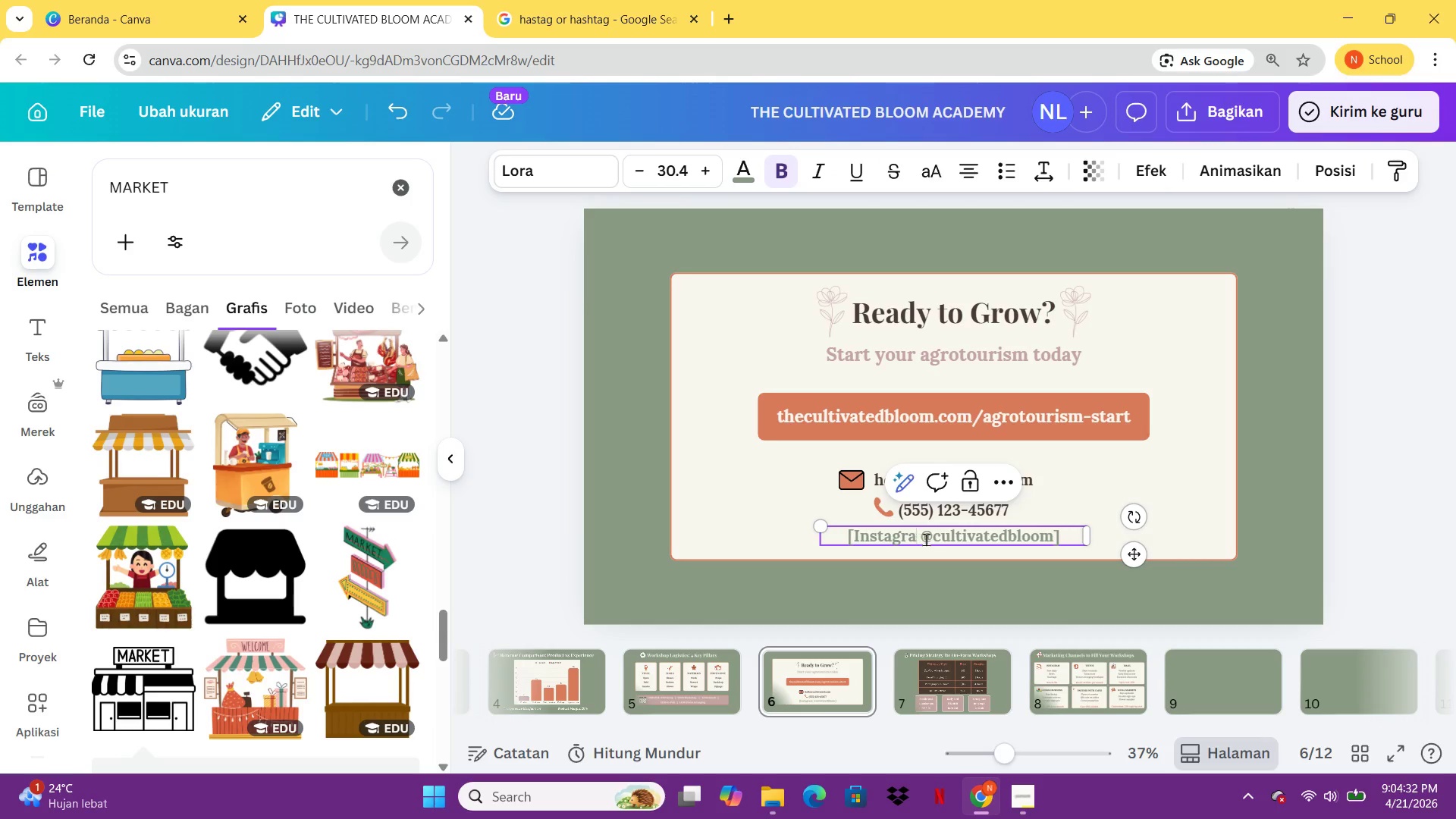 
key(Backspace)
 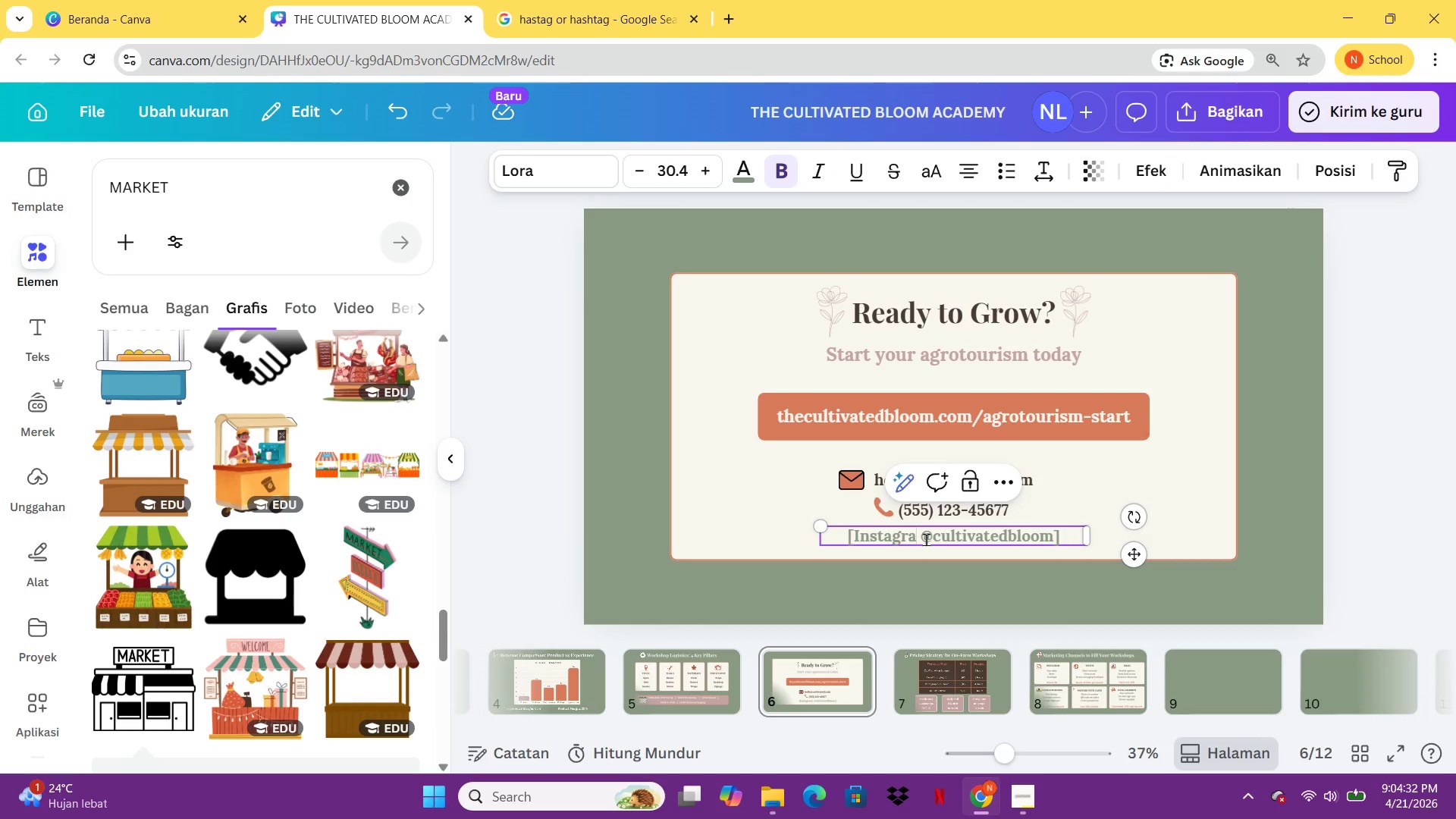 
key(Backspace)
 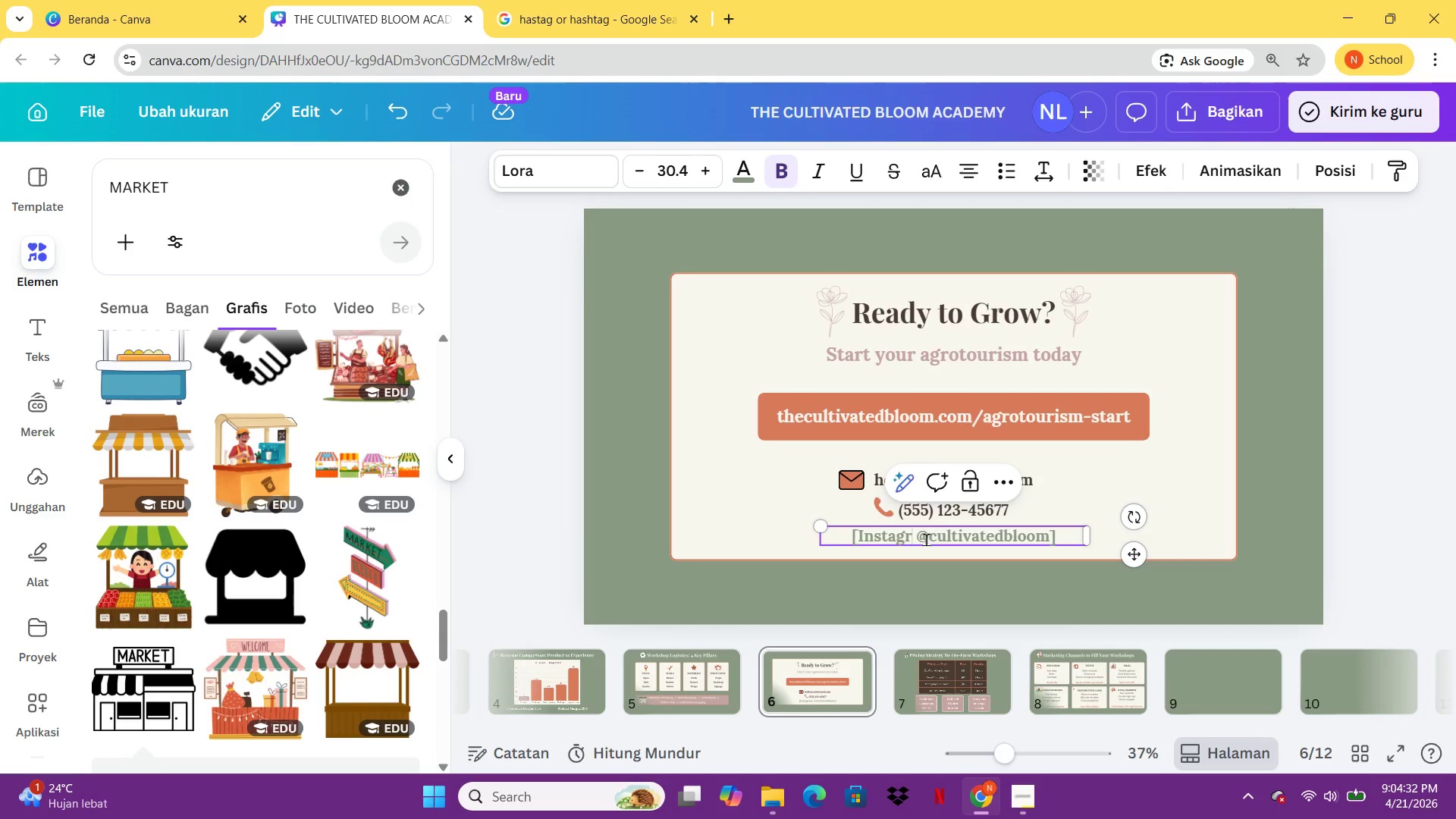 
key(Backspace)
 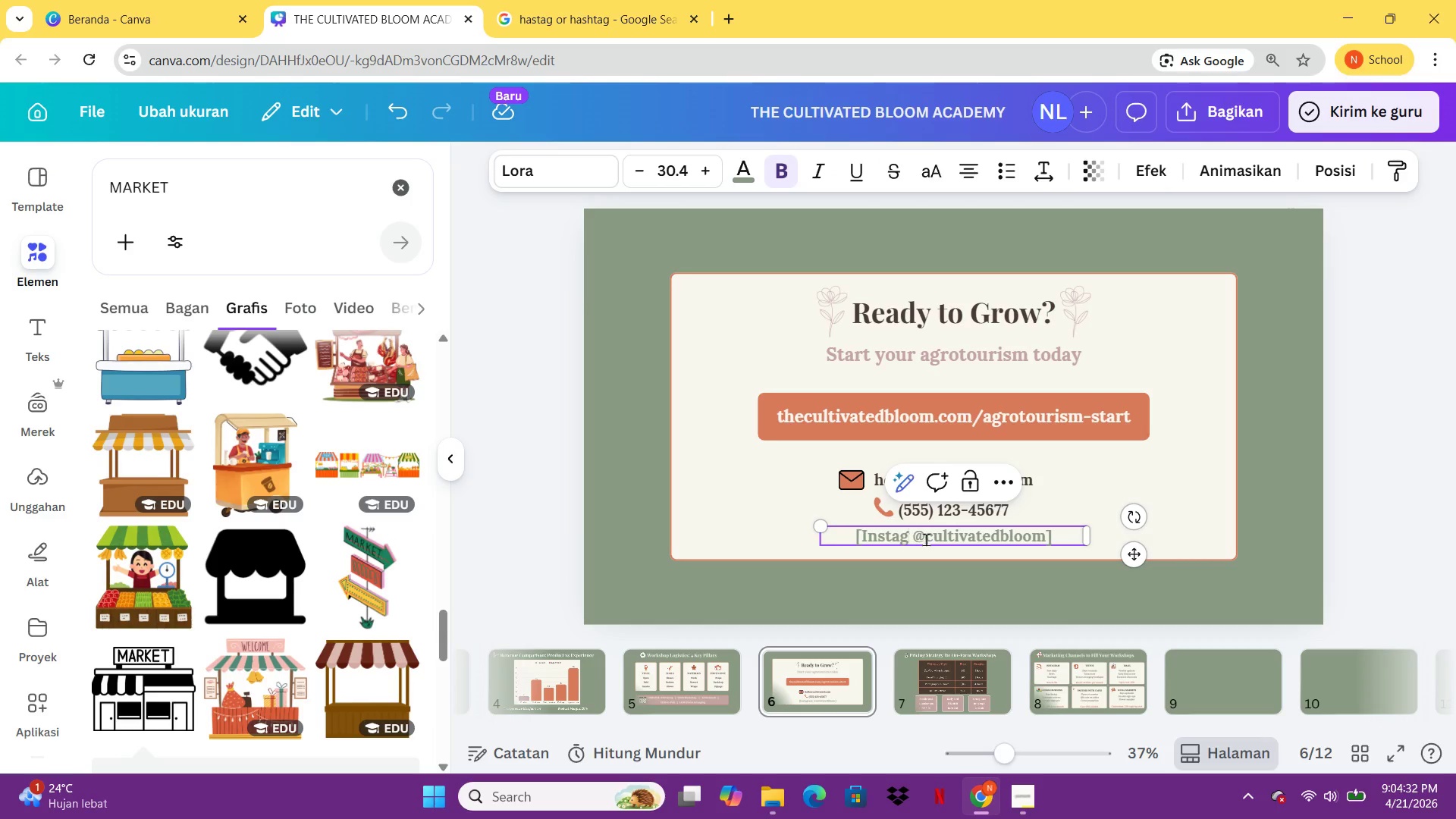 
key(Backspace)
 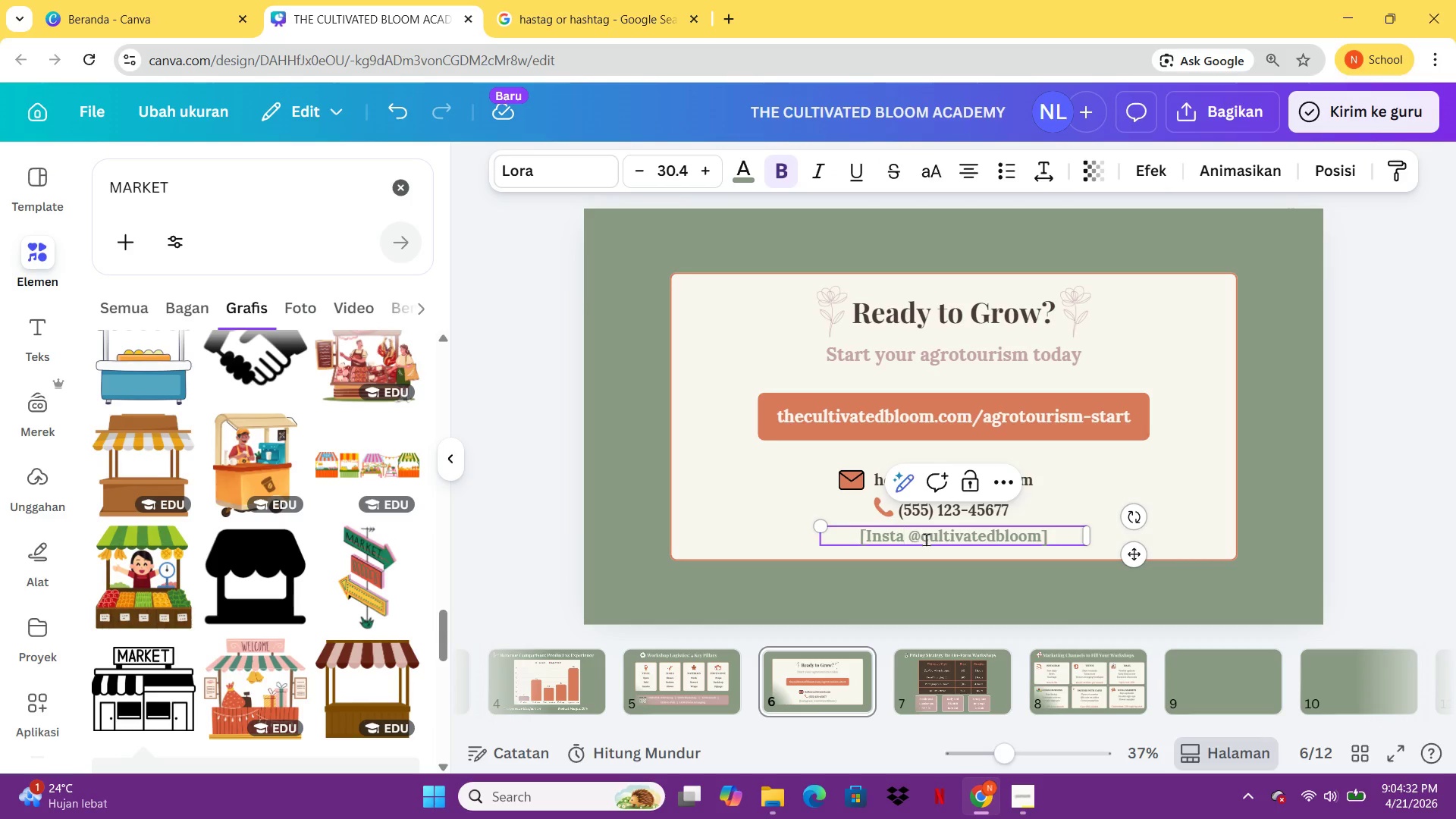 
key(Backspace)
 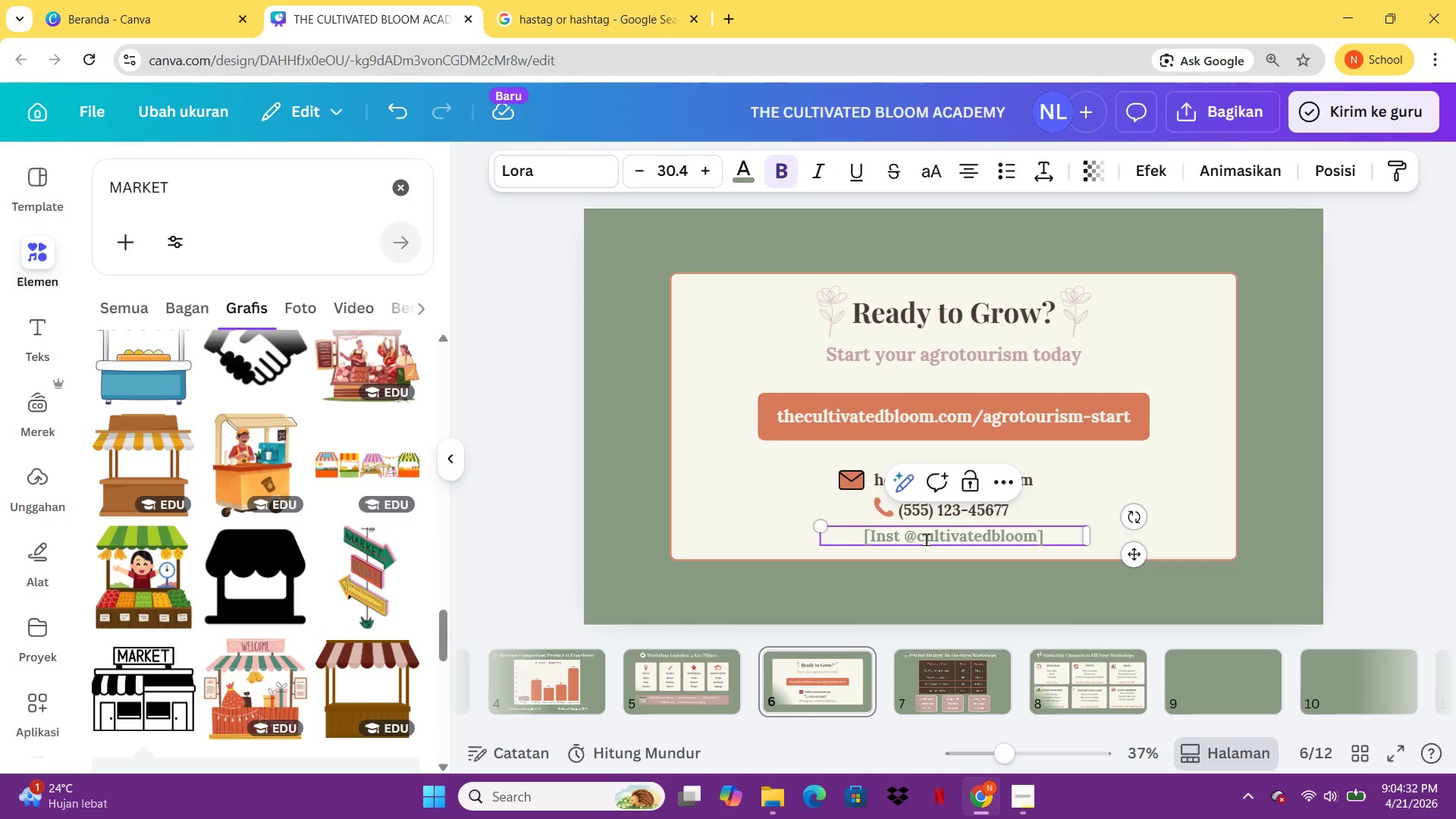 
key(Backspace)
 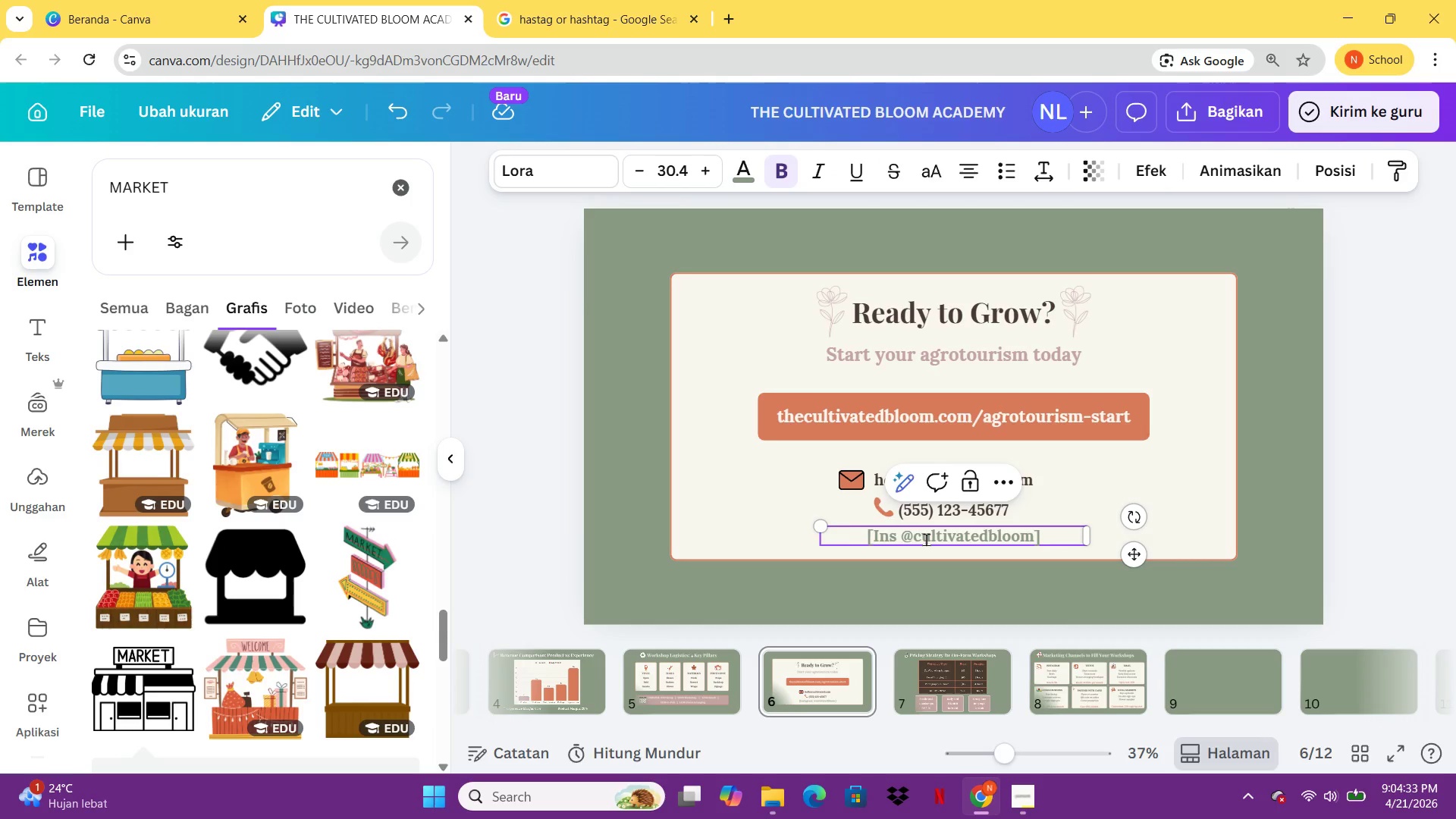 
key(Backspace)
 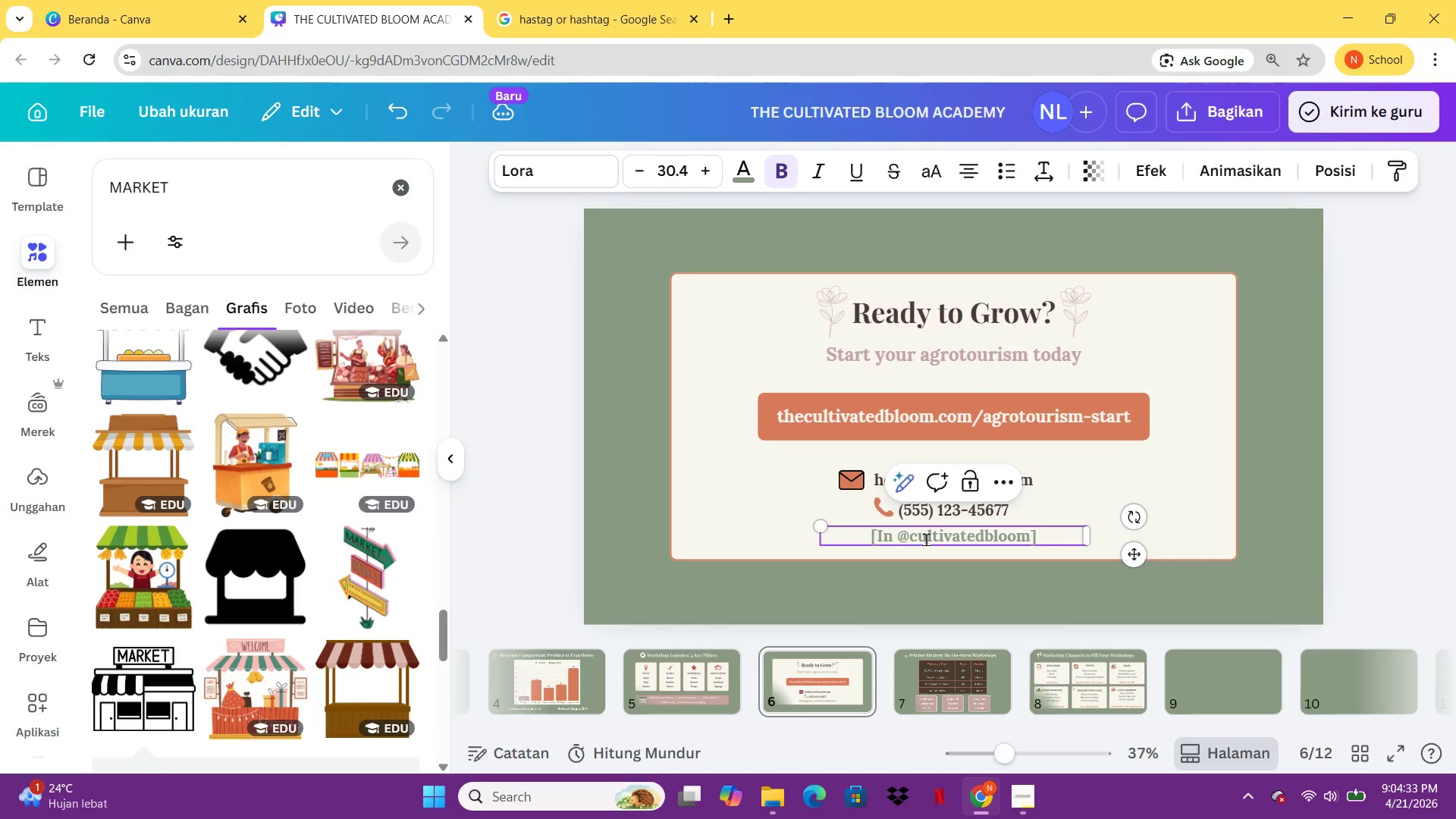 
key(Backspace)
 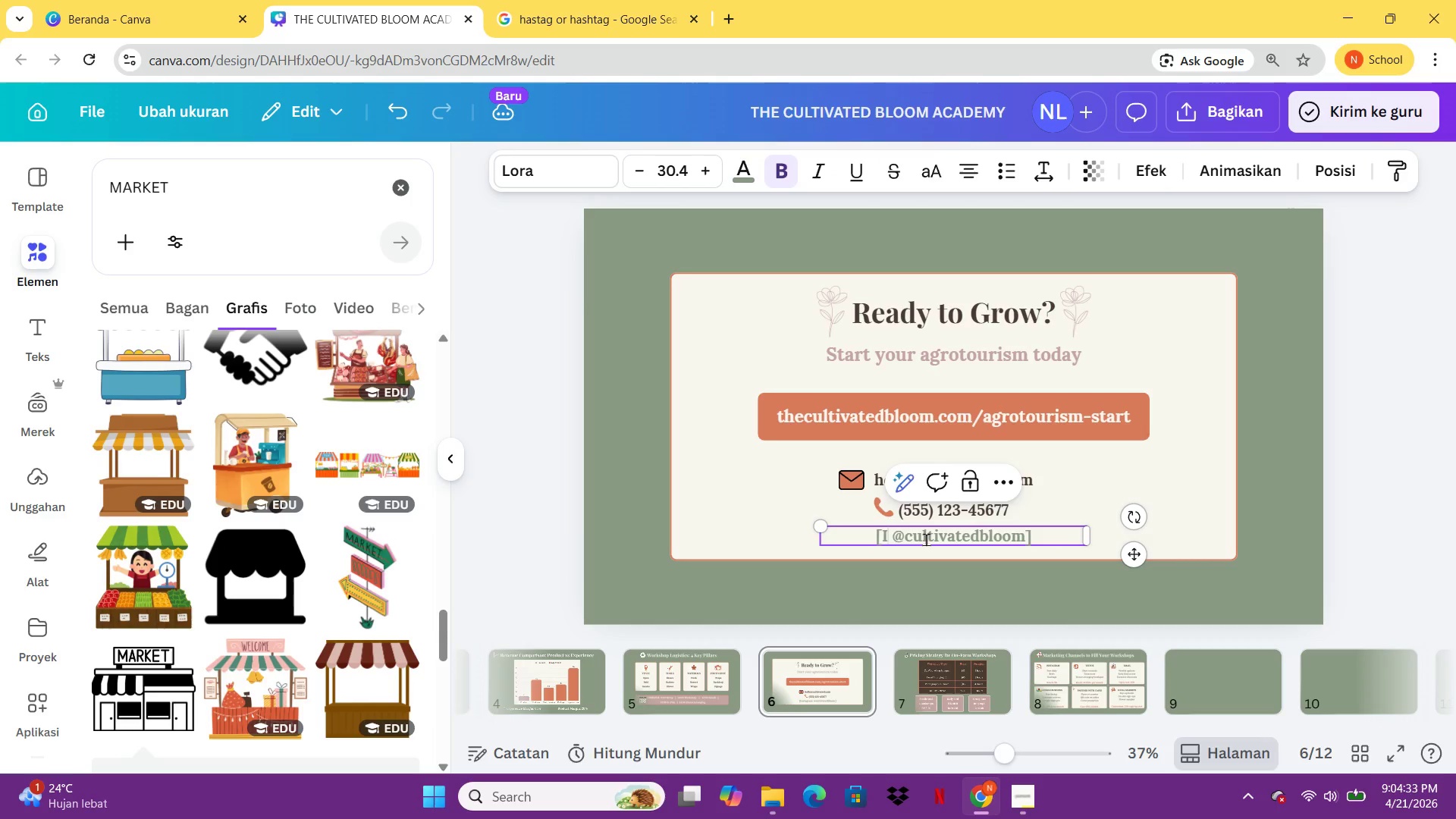 
key(Backspace)
 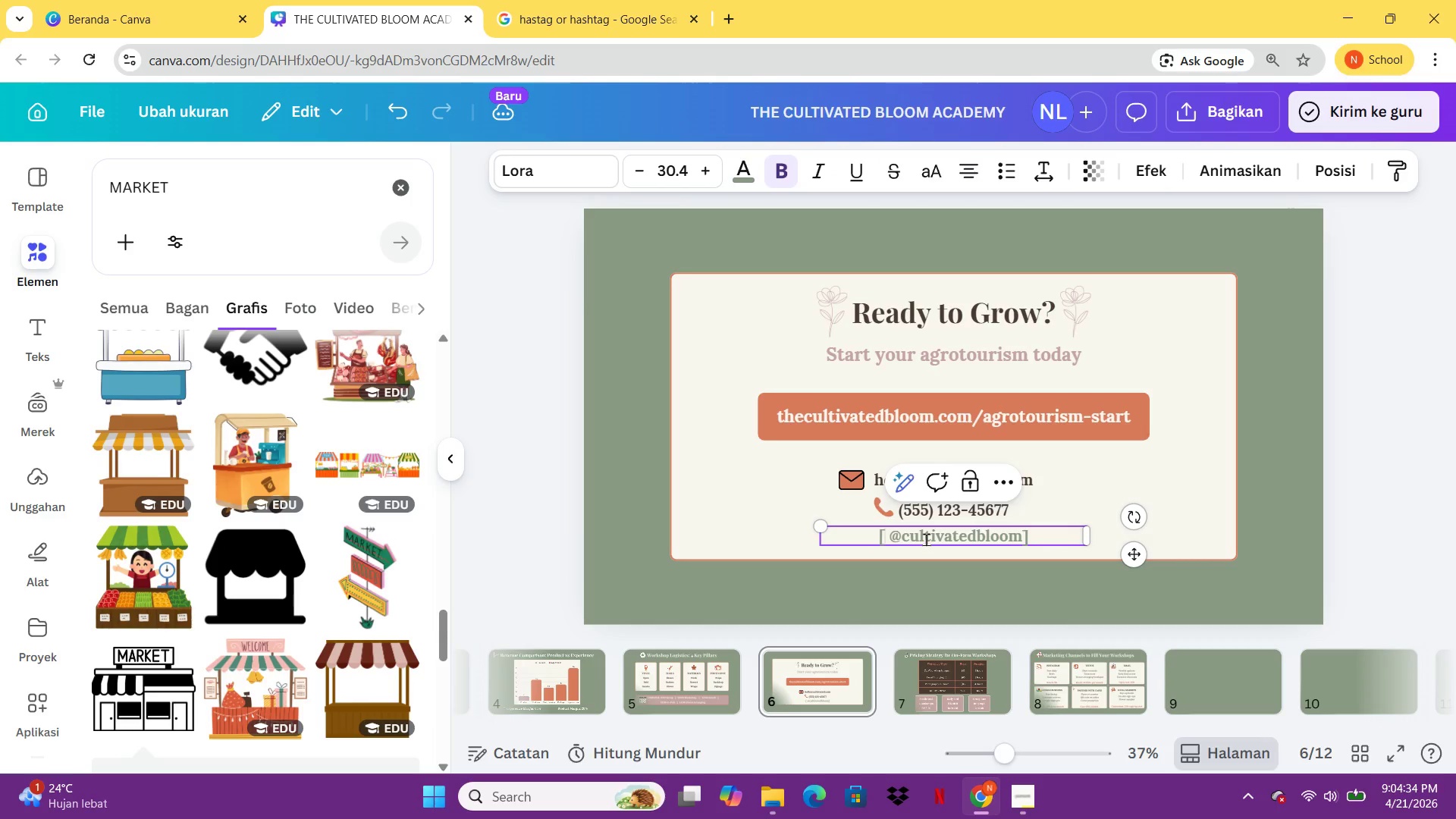 
key(Backspace)
 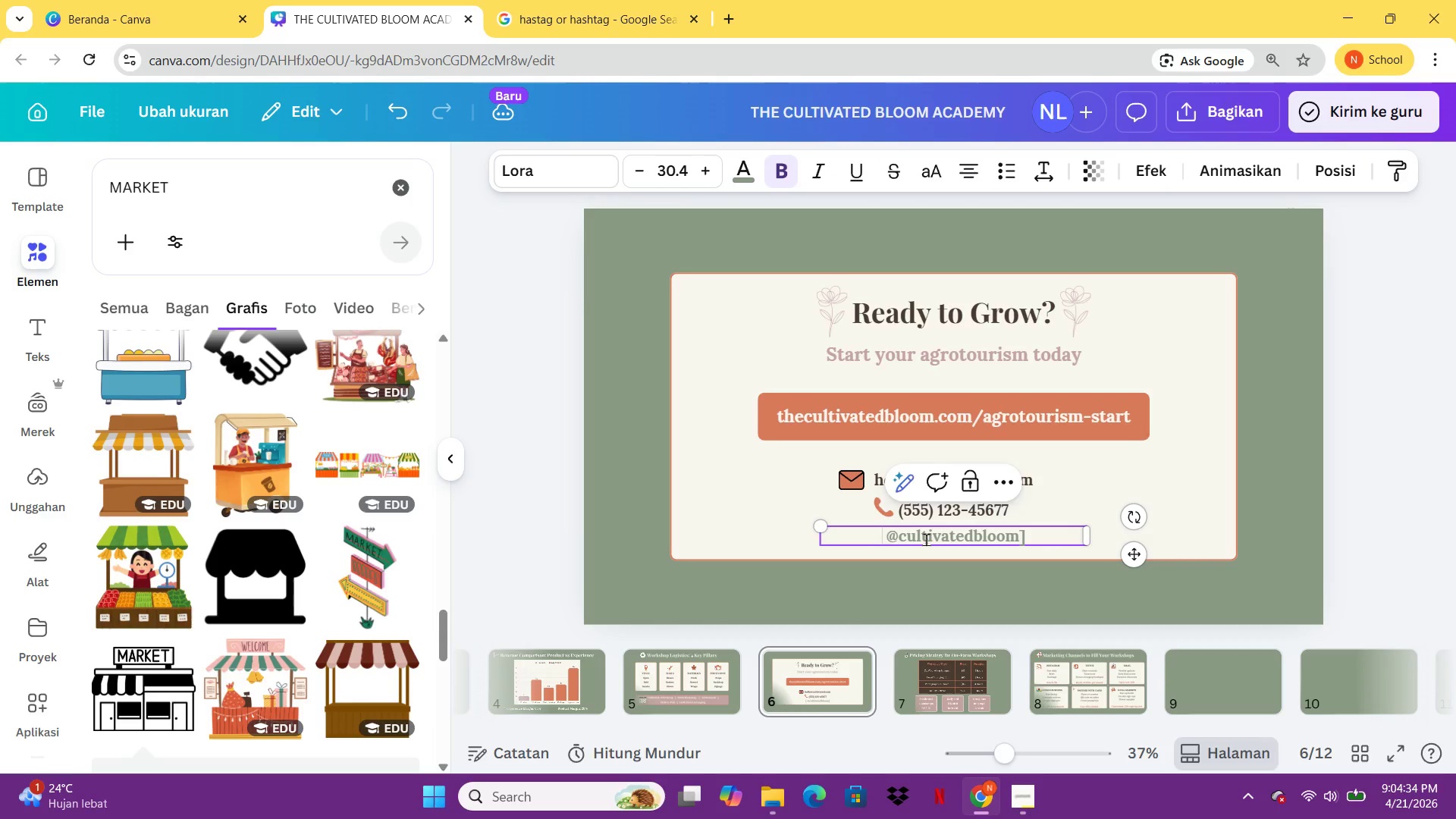 
key(Backspace)
 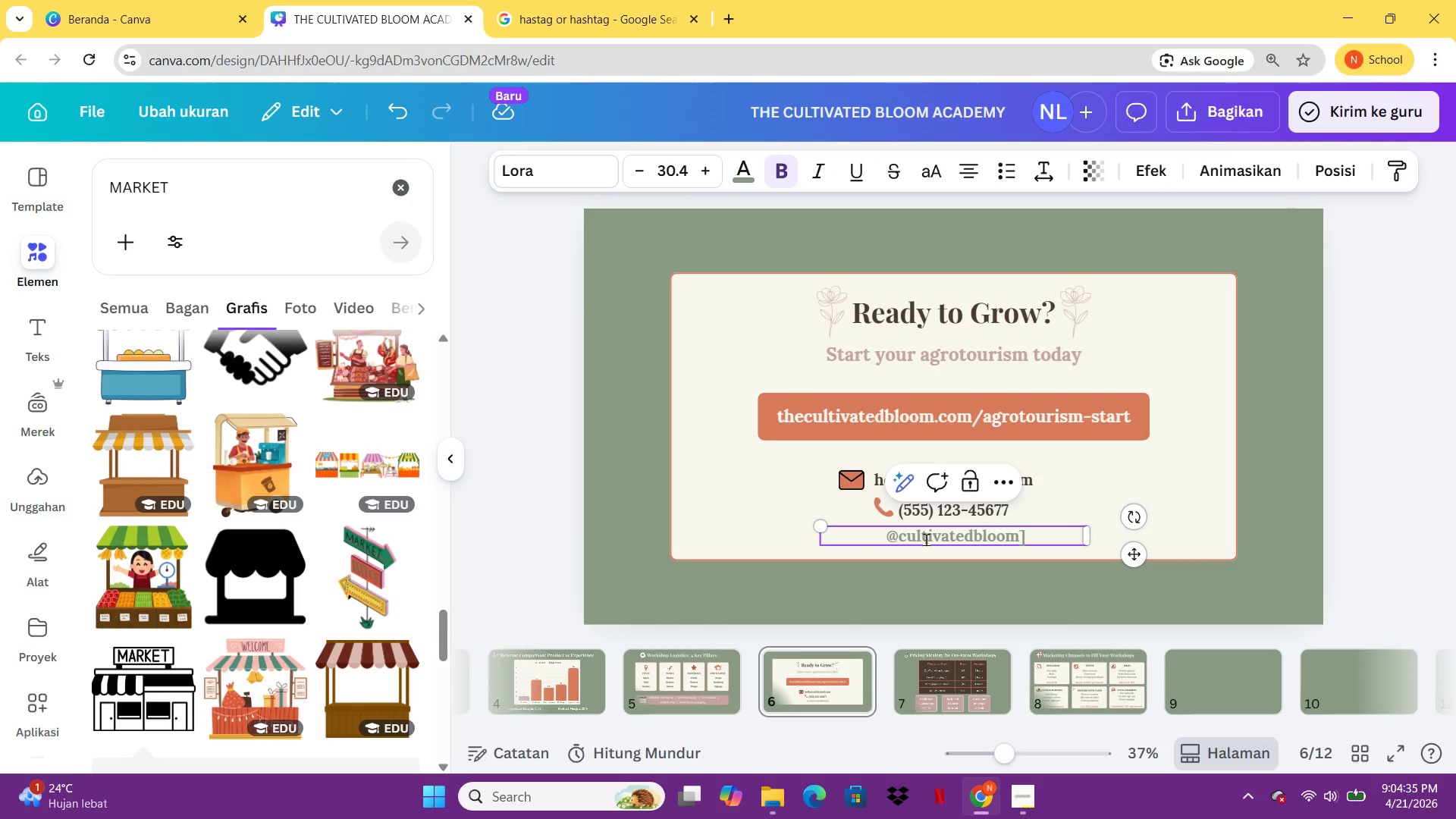 
key(ArrowRight)
 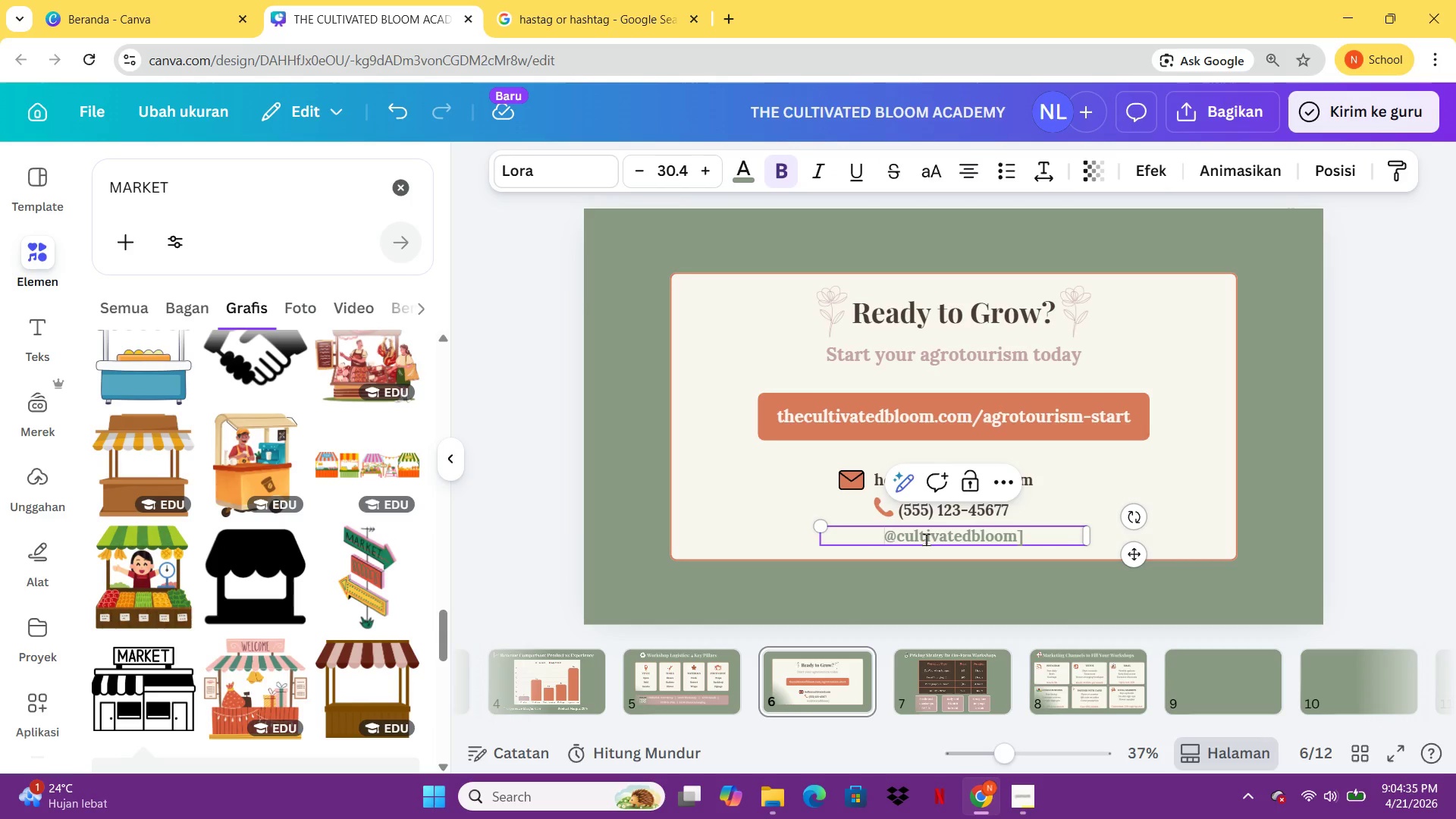 
key(Backspace)
 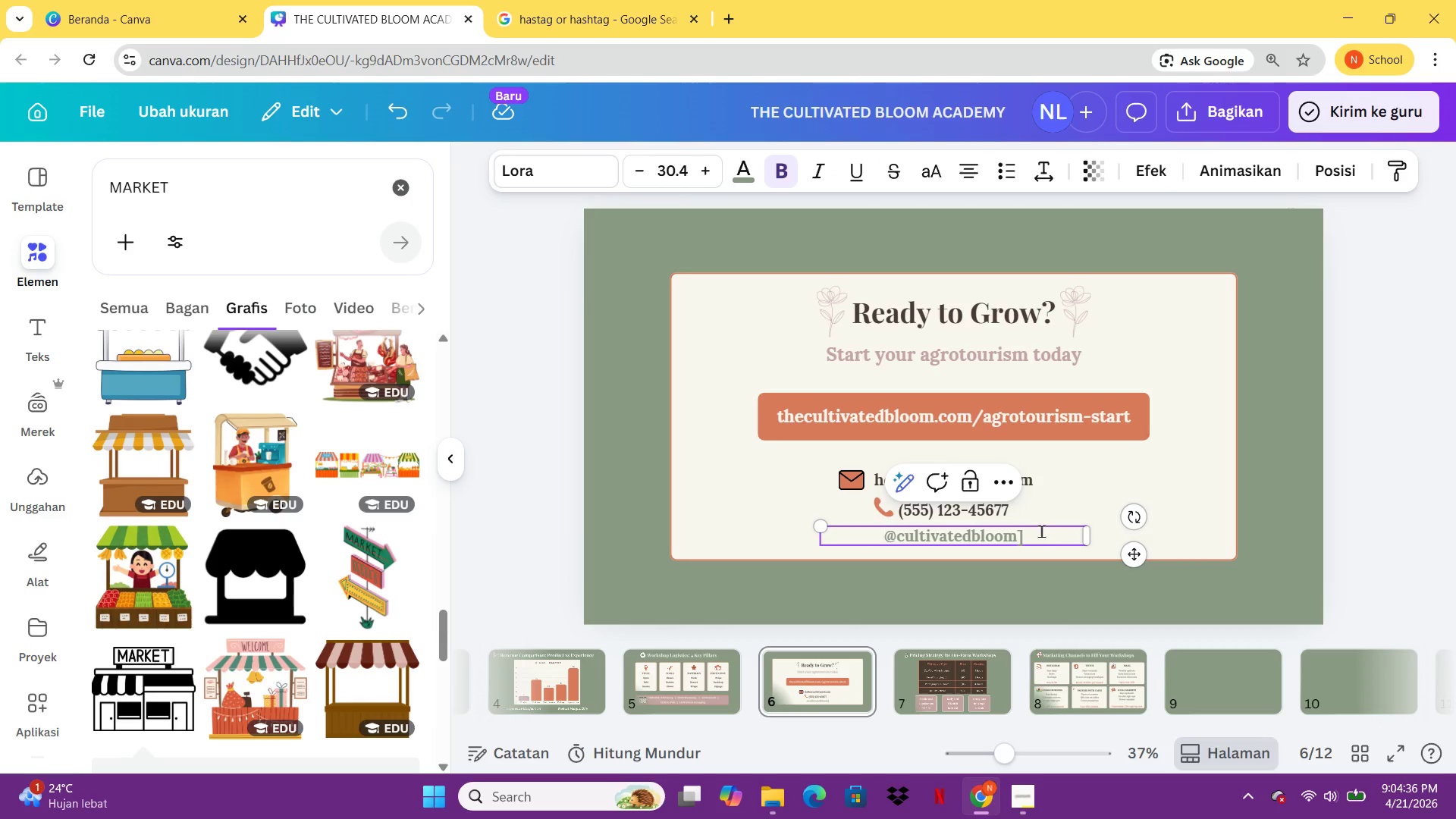 
left_click([1064, 534])
 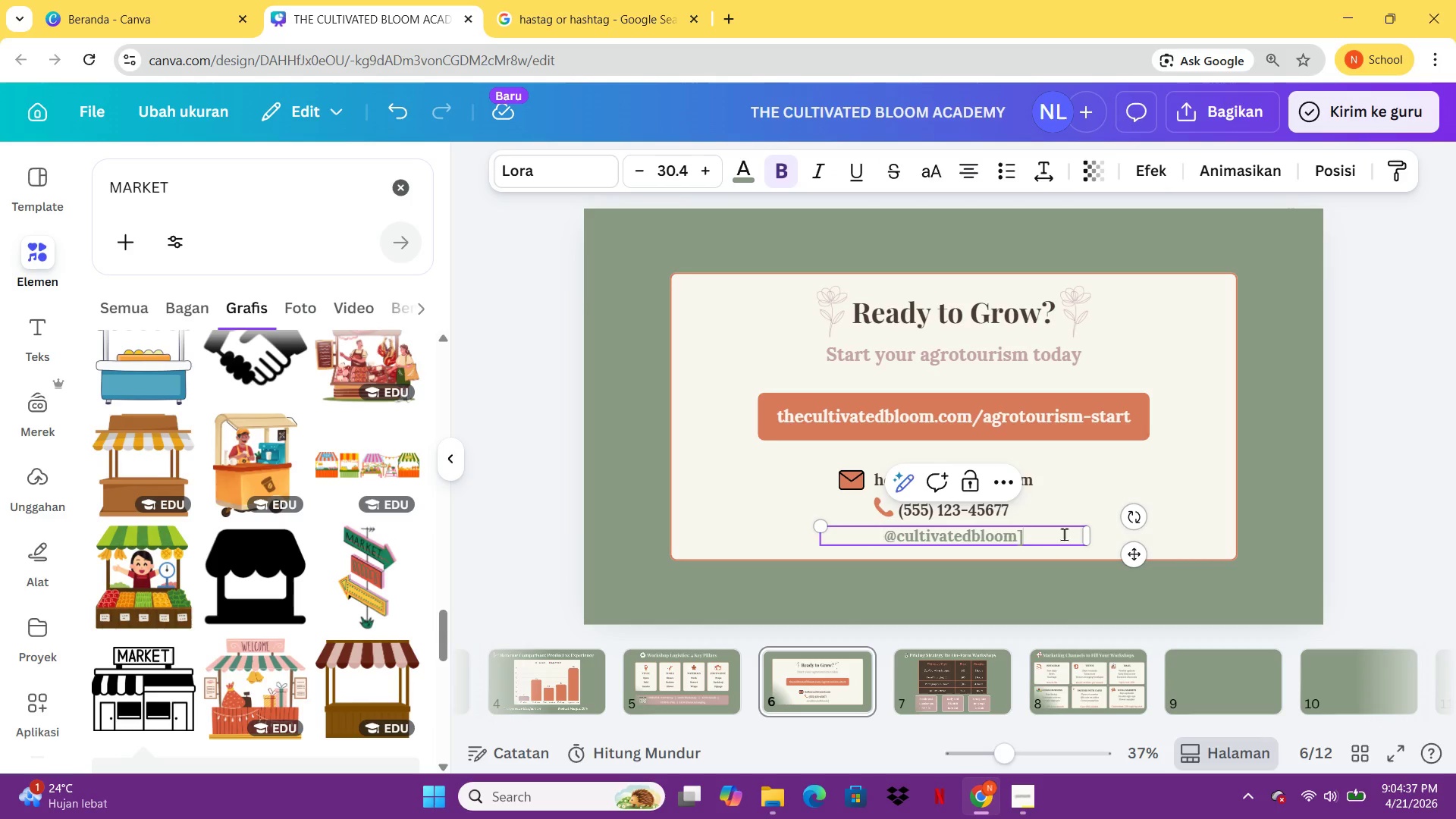 
key(Backspace)
 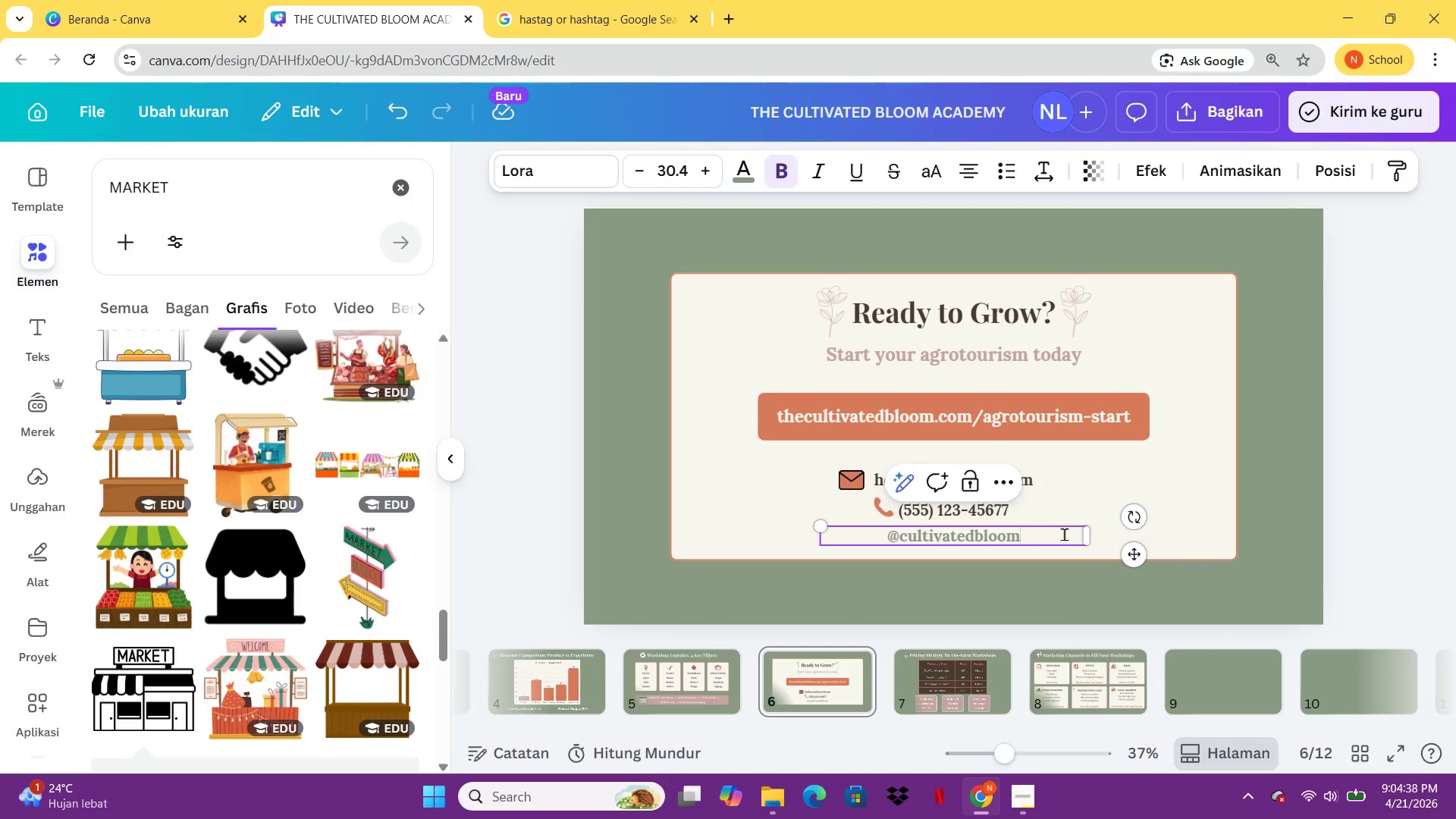 
key(Control+A)
 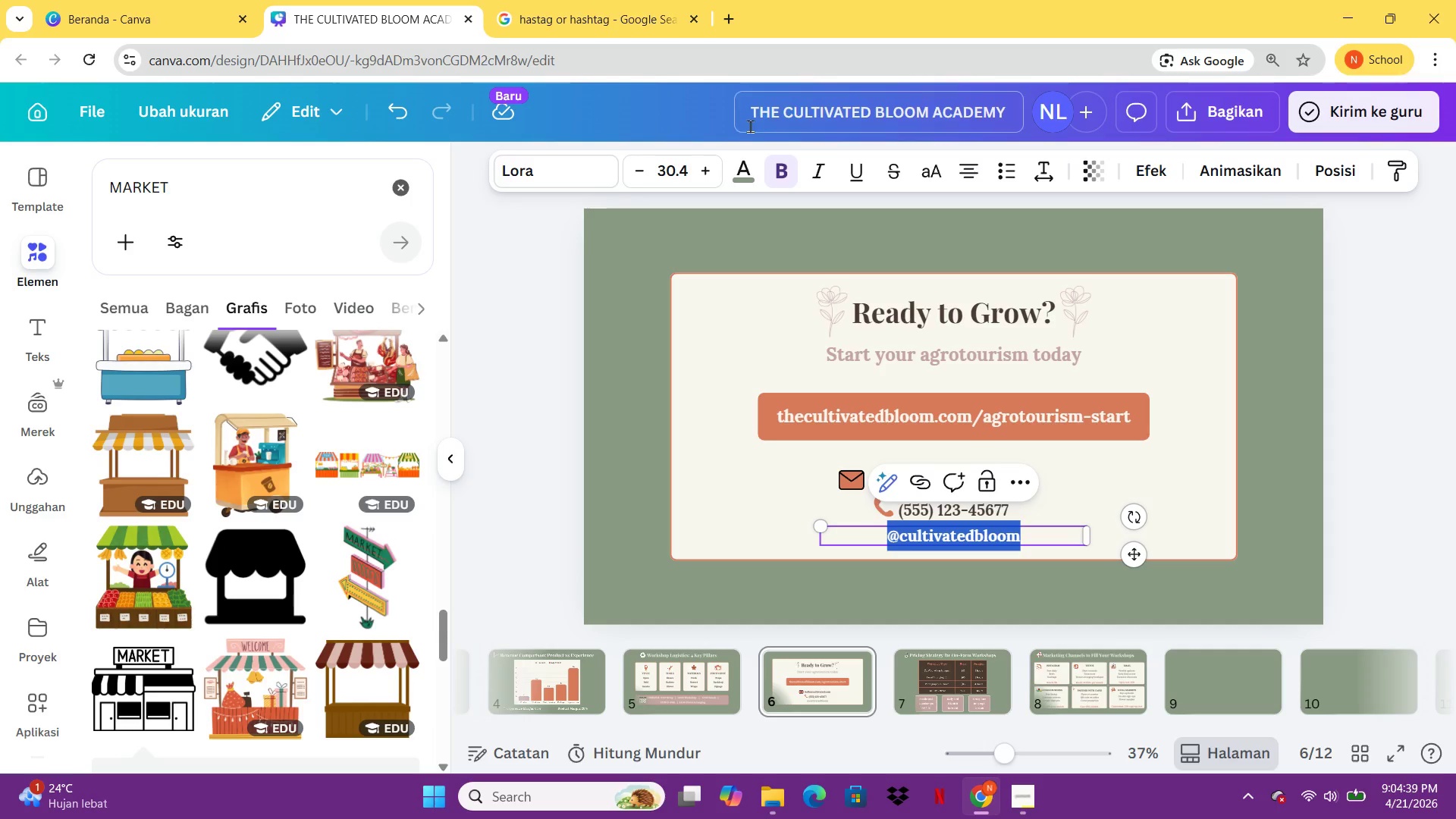 
left_click([739, 171])
 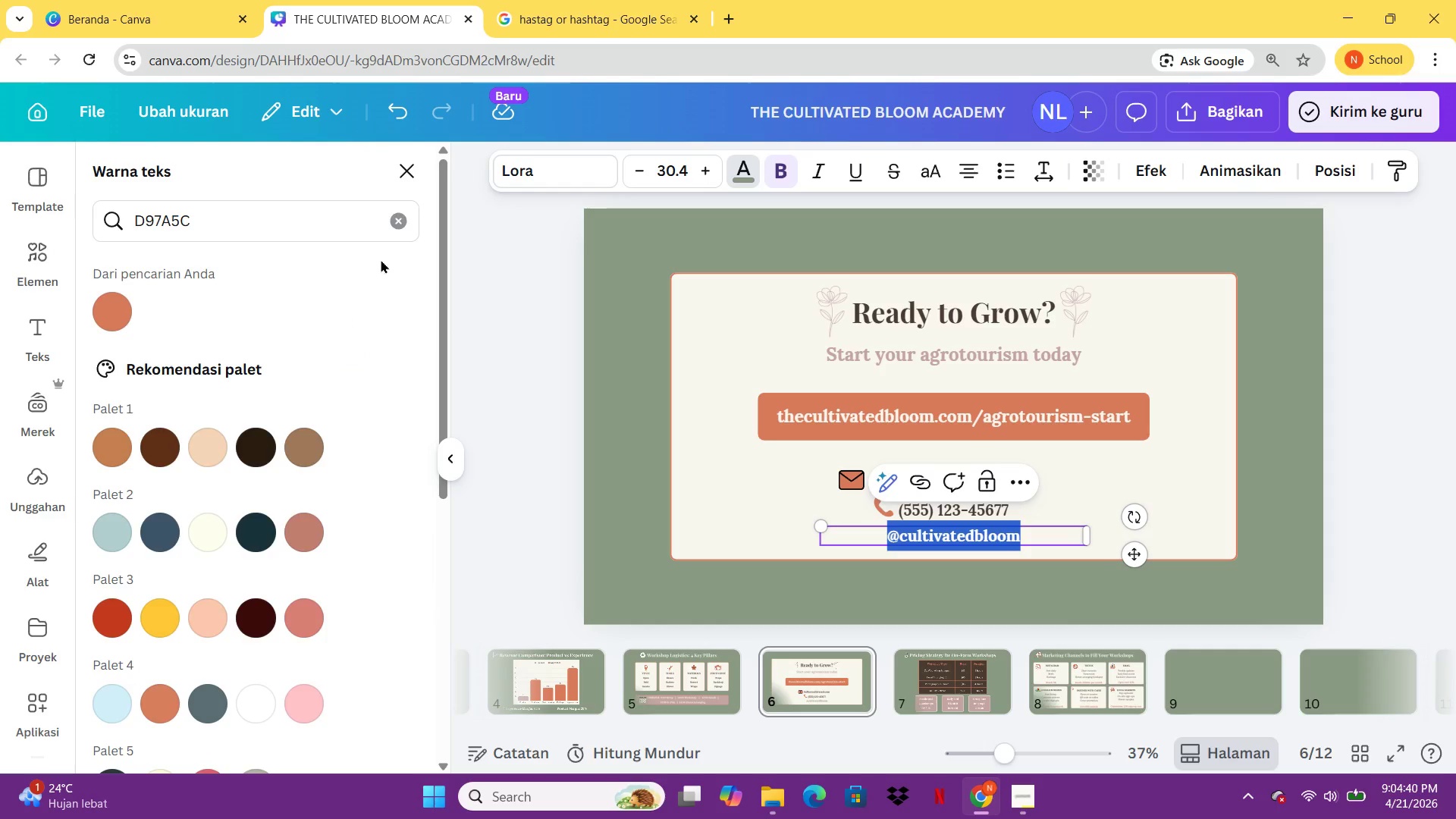 
left_click([403, 224])
 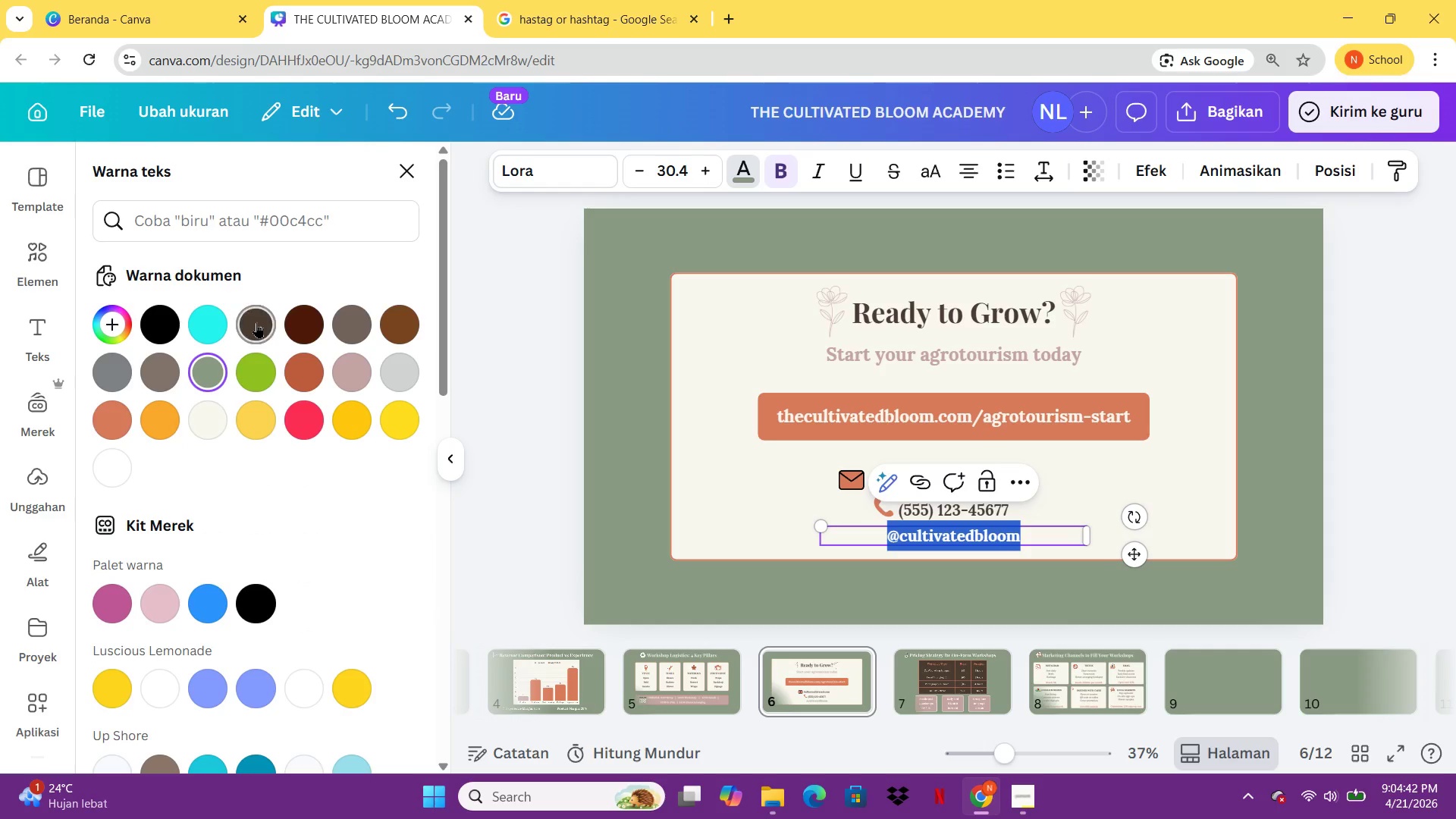 
left_click([256, 322])
 